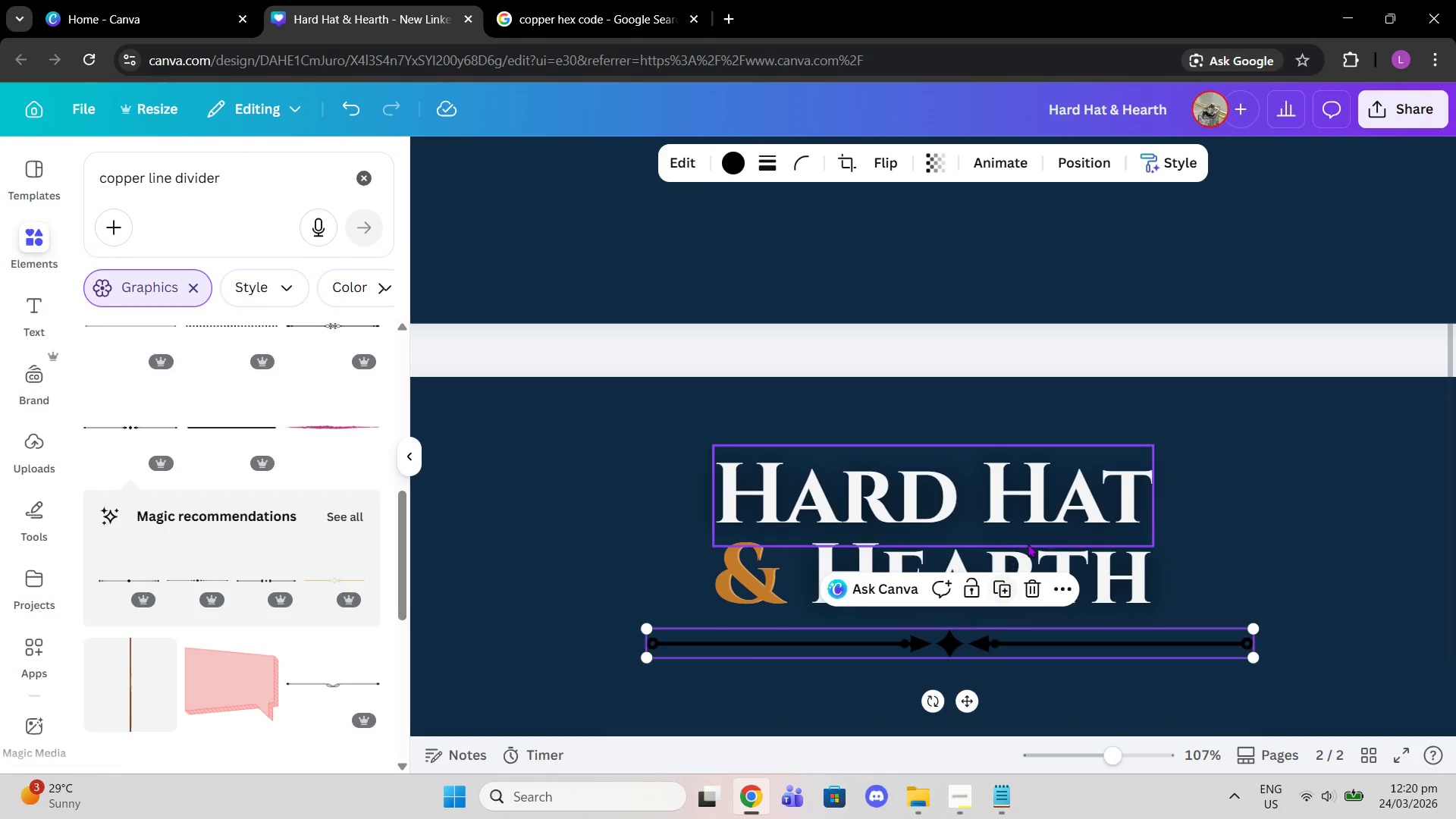 
left_click([1031, 595])
 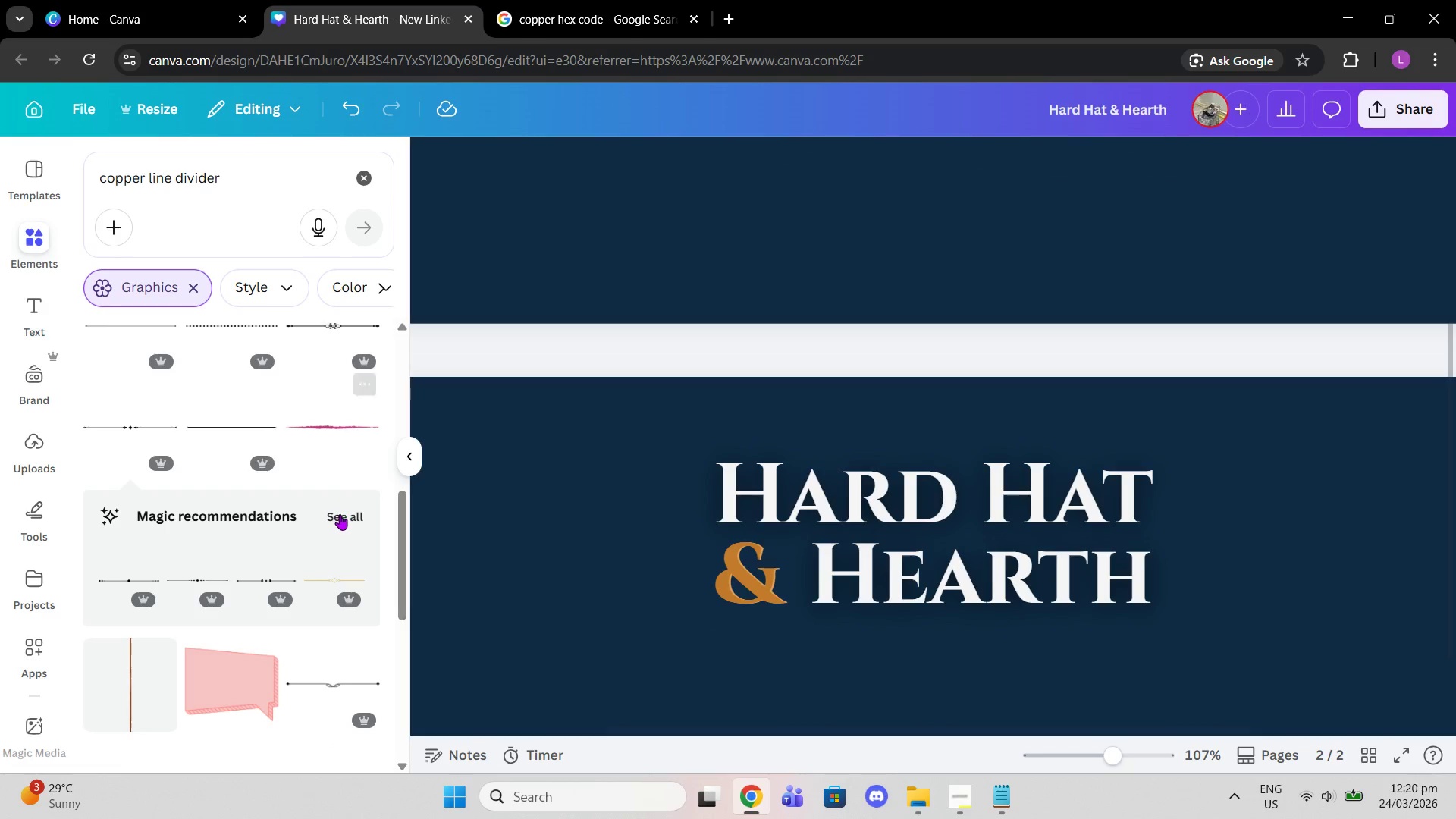 
left_click([340, 514])
 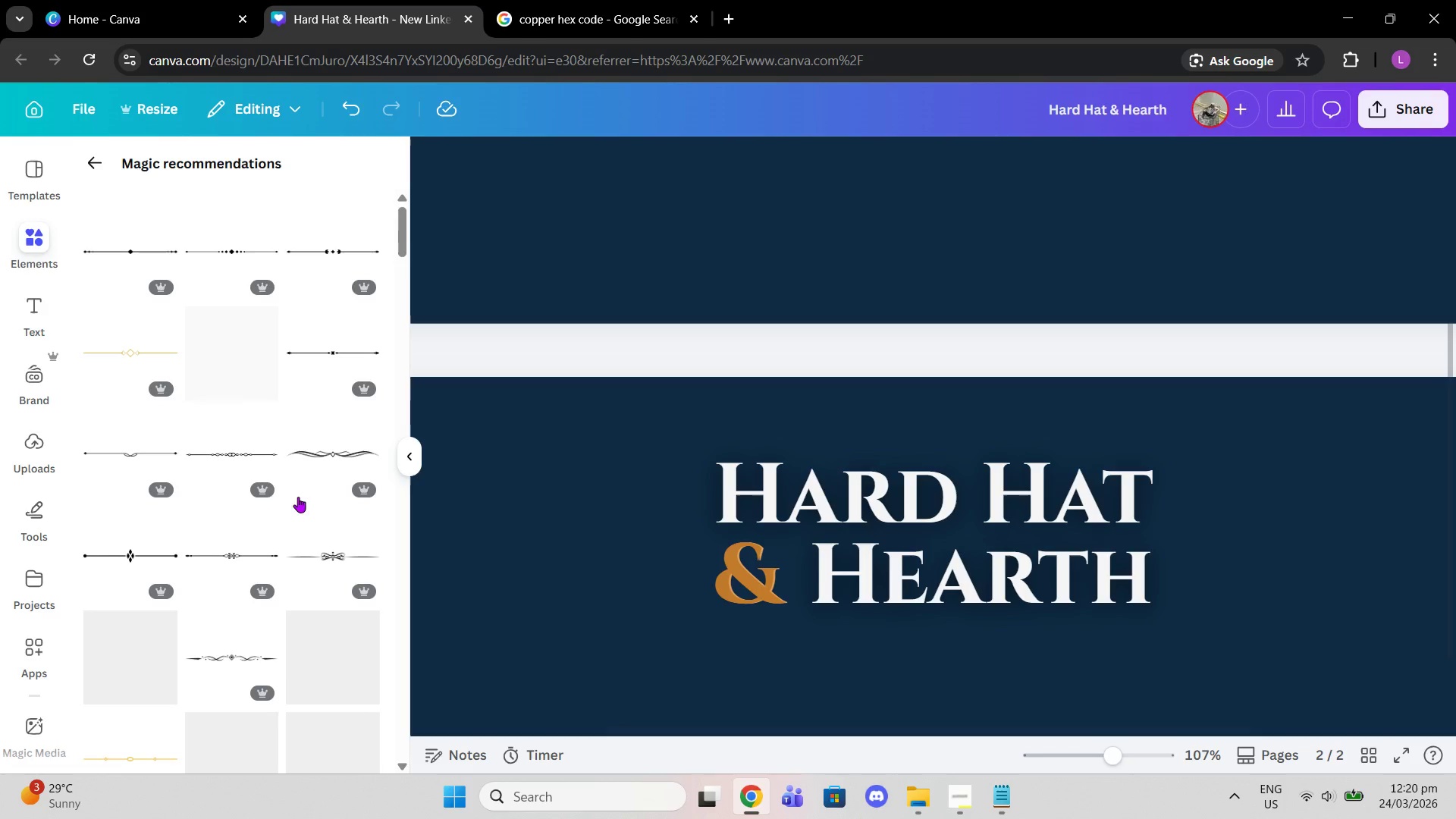 
scroll: coordinate [151, 411], scroll_direction: up, amount: 1.0
 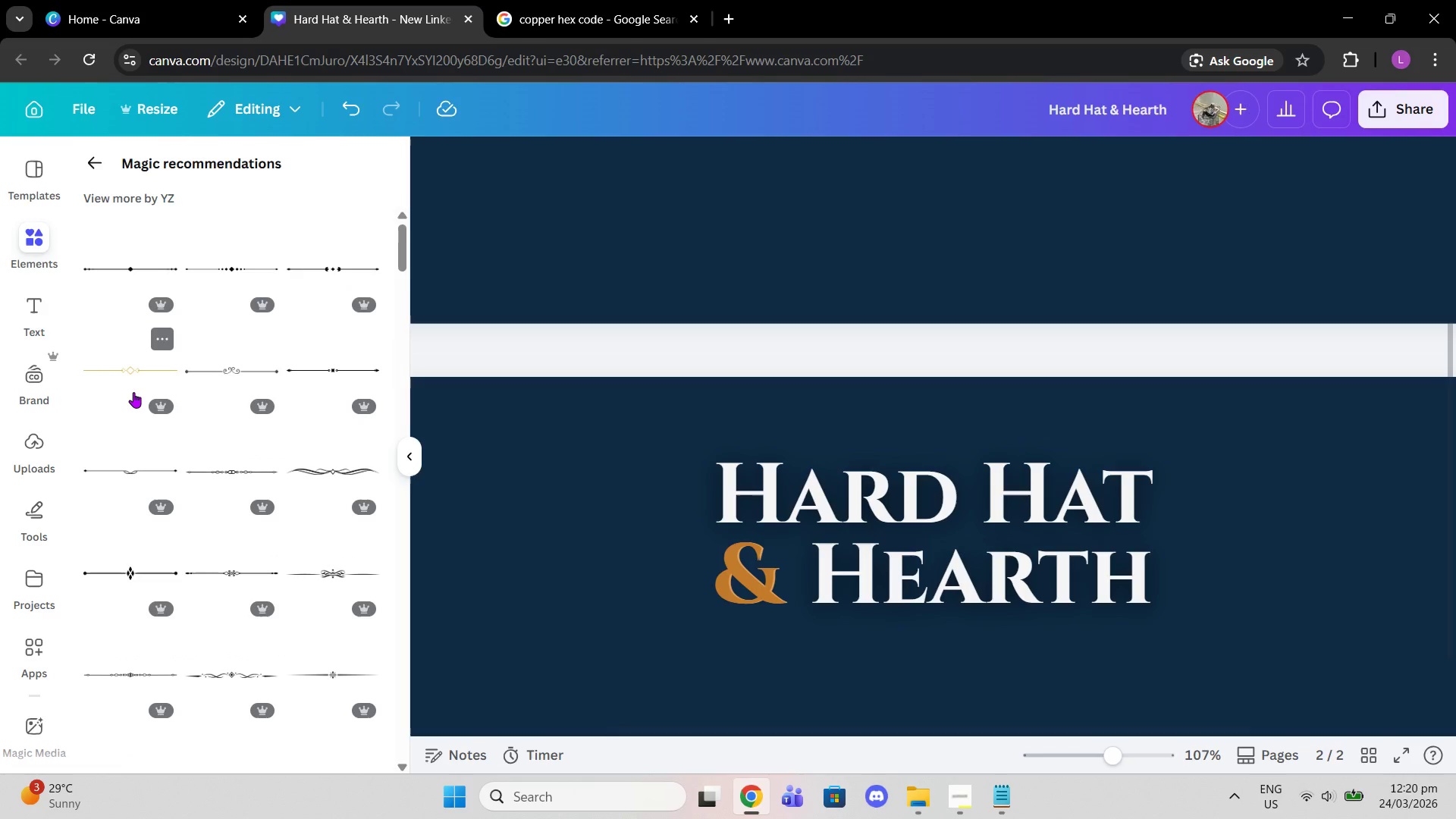 
left_click([133, 392])
 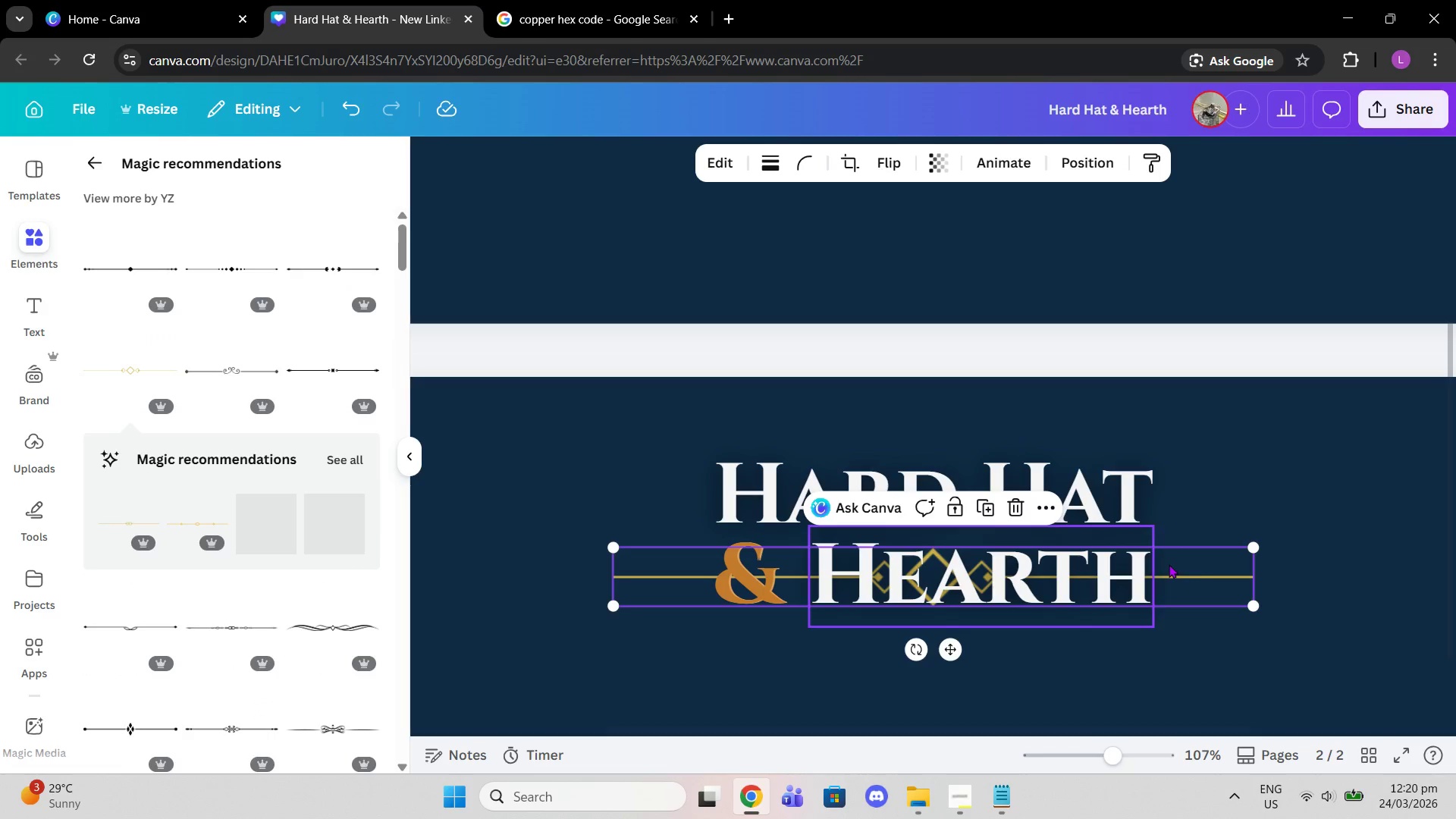 
left_click_drag(start_coordinate=[1205, 571], to_coordinate=[1200, 637])
 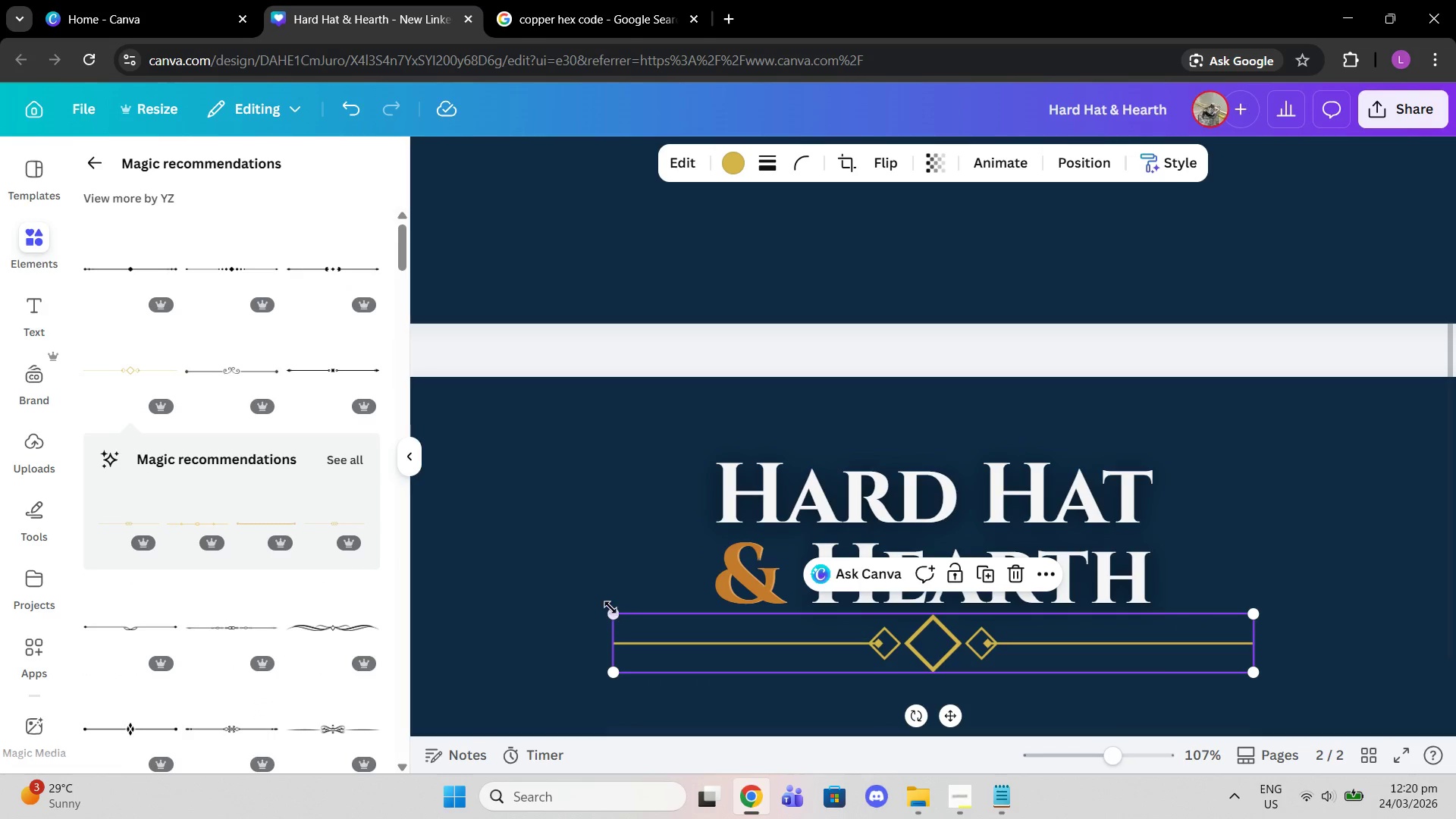 
left_click_drag(start_coordinate=[609, 610], to_coordinate=[923, 759])
 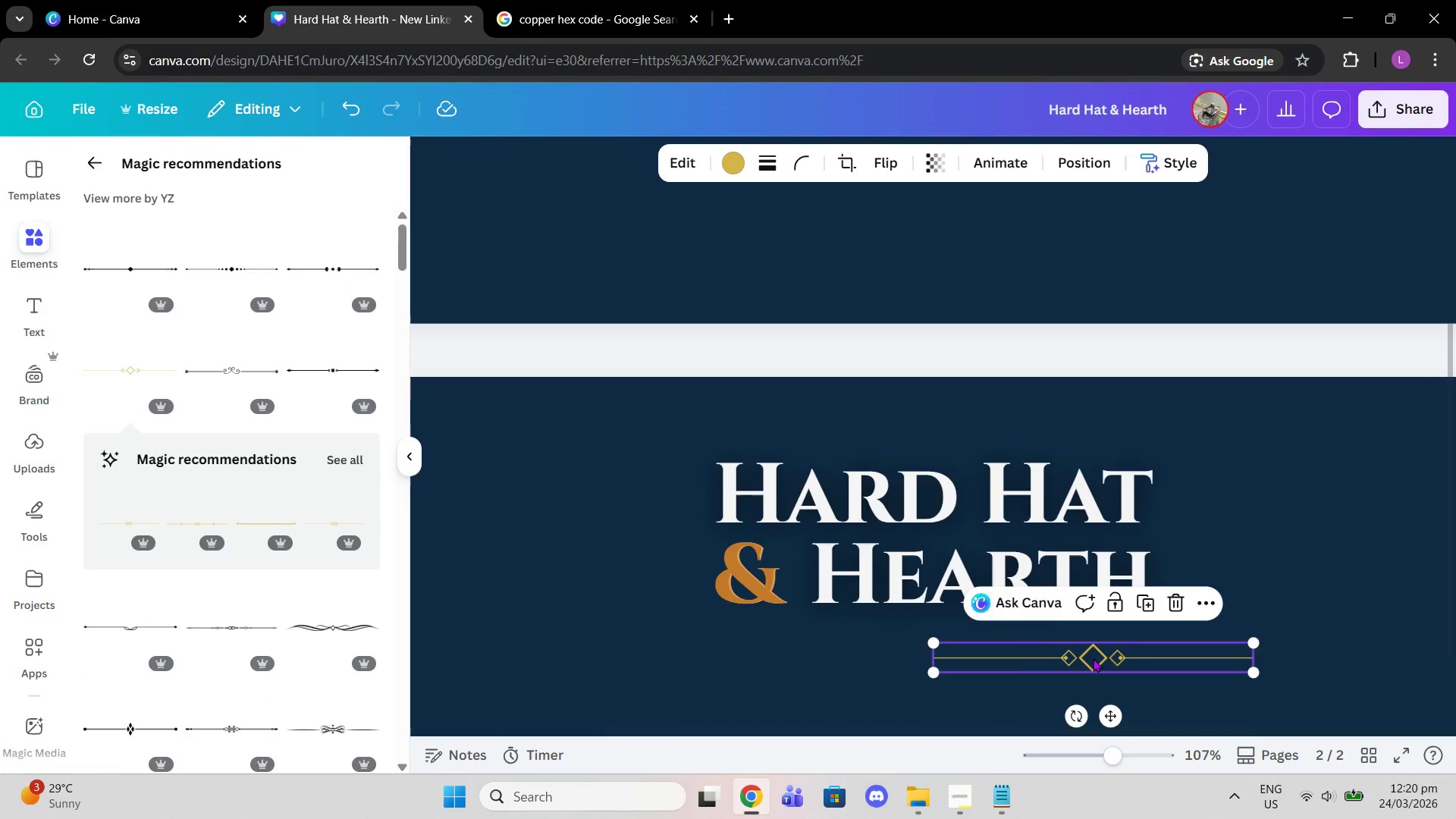 
left_click_drag(start_coordinate=[1093, 658], to_coordinate=[927, 636])
 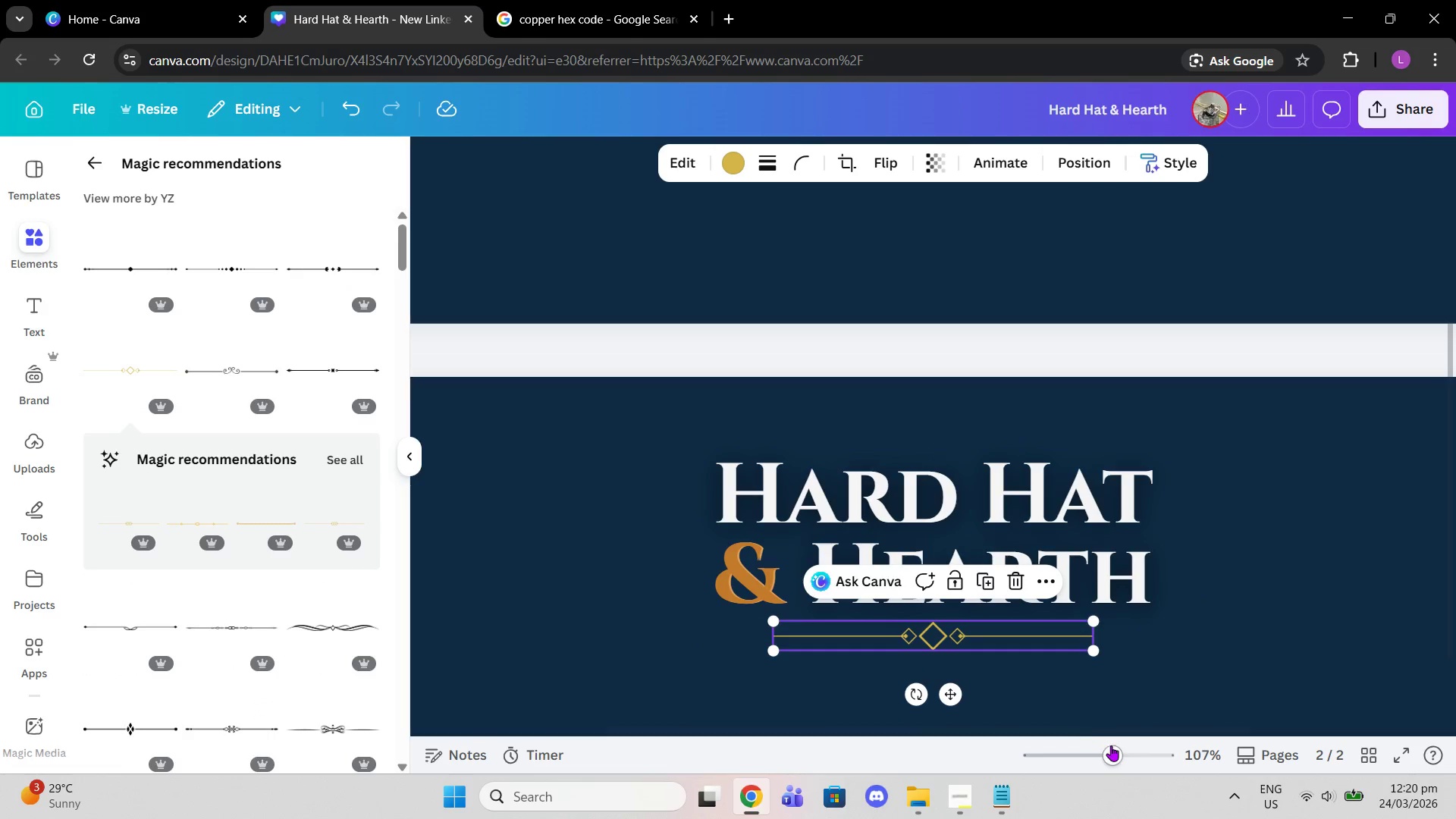 
left_click_drag(start_coordinate=[1106, 747], to_coordinate=[1090, 746])
 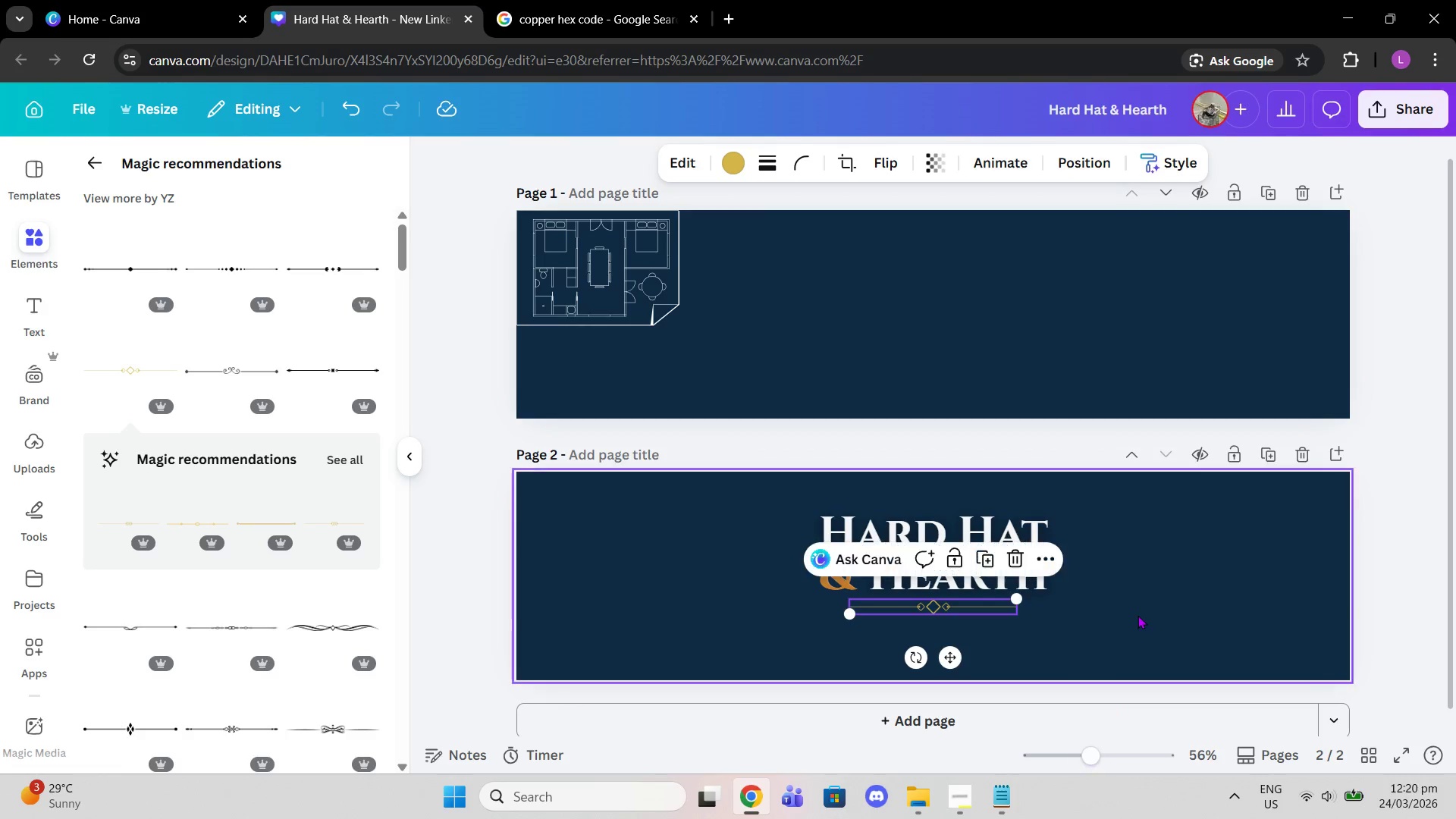 
left_click([1138, 615])
 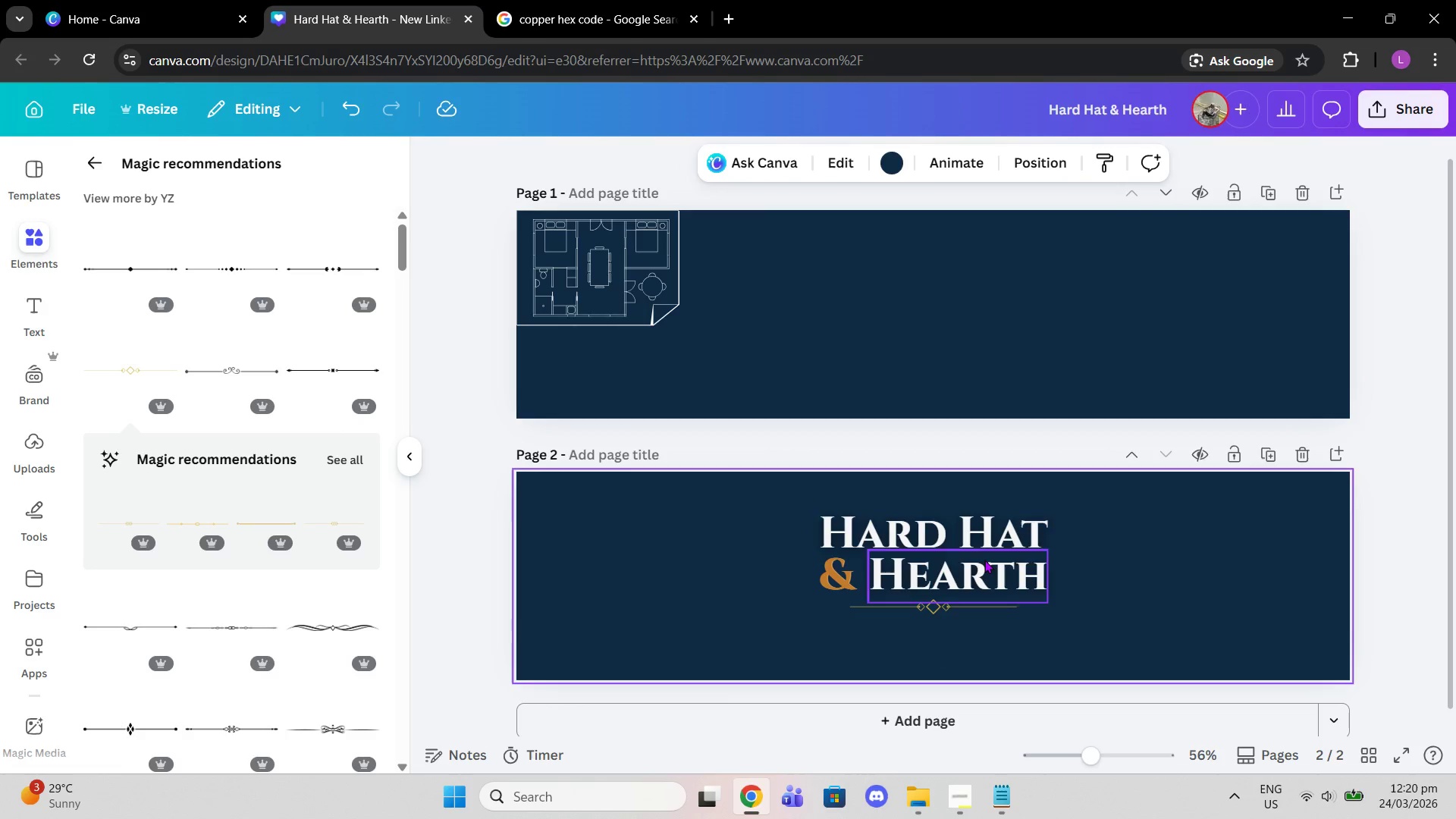 
left_click([976, 595])
 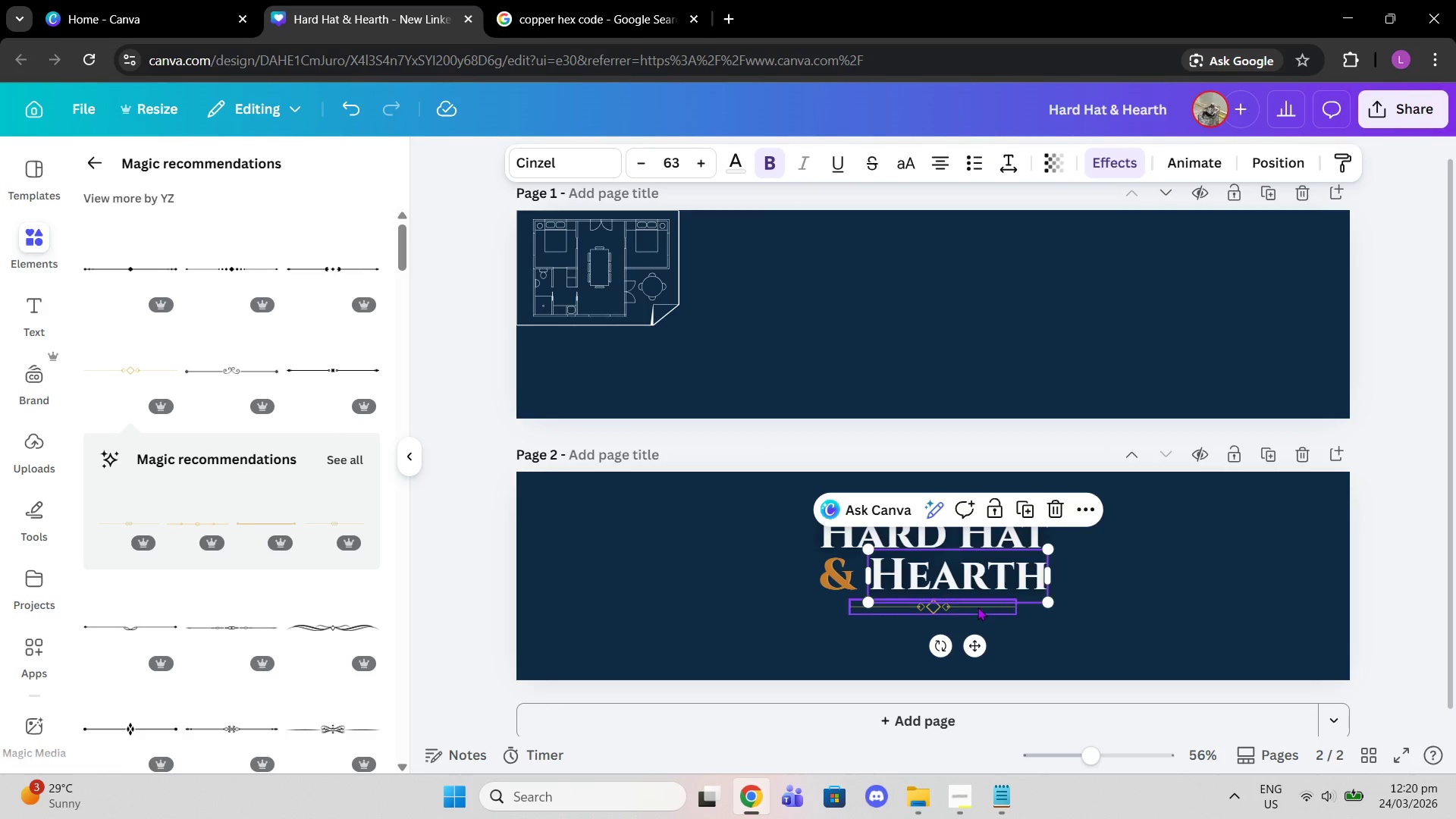 
left_click([977, 607])
 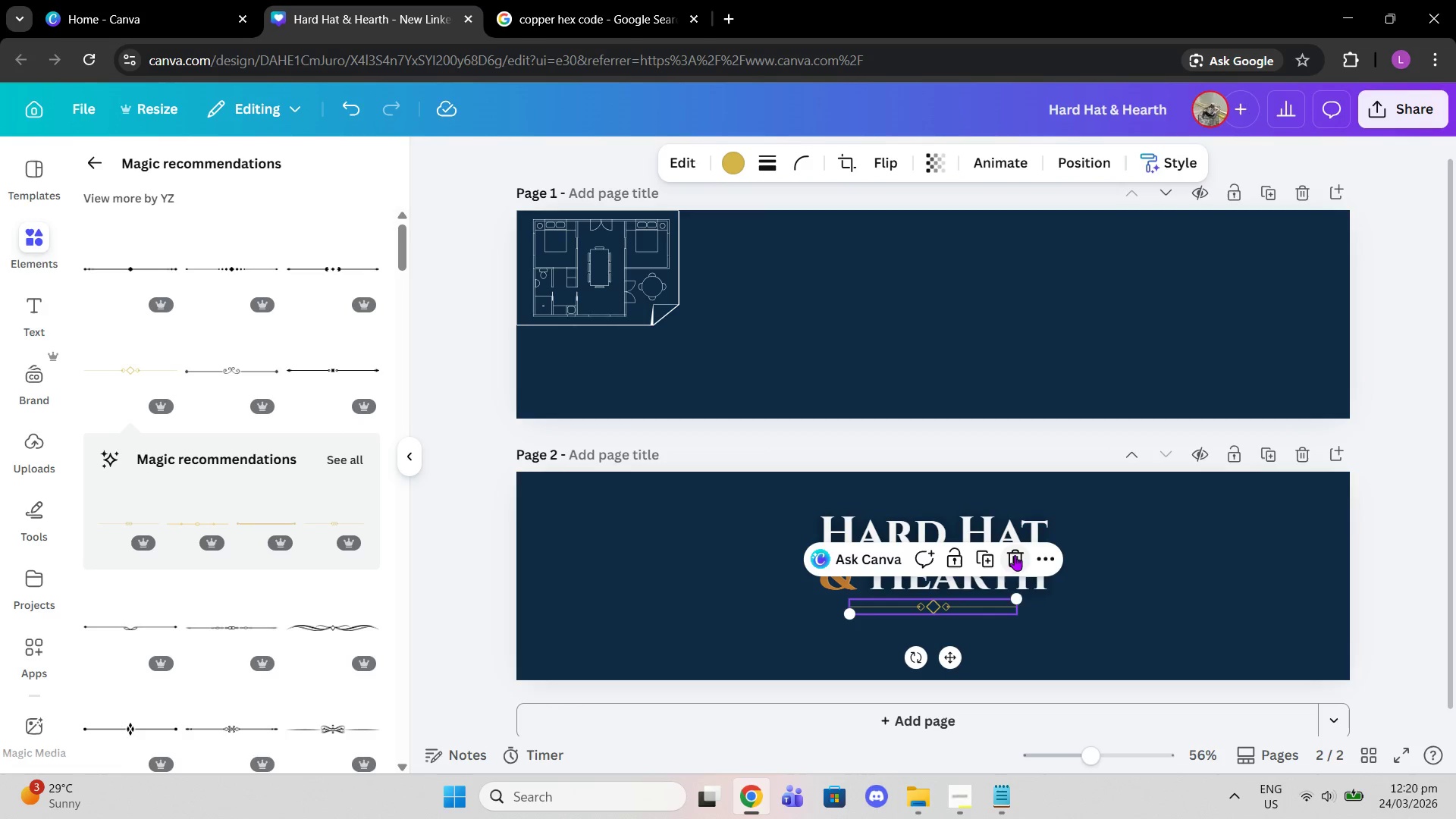 
left_click([1015, 557])
 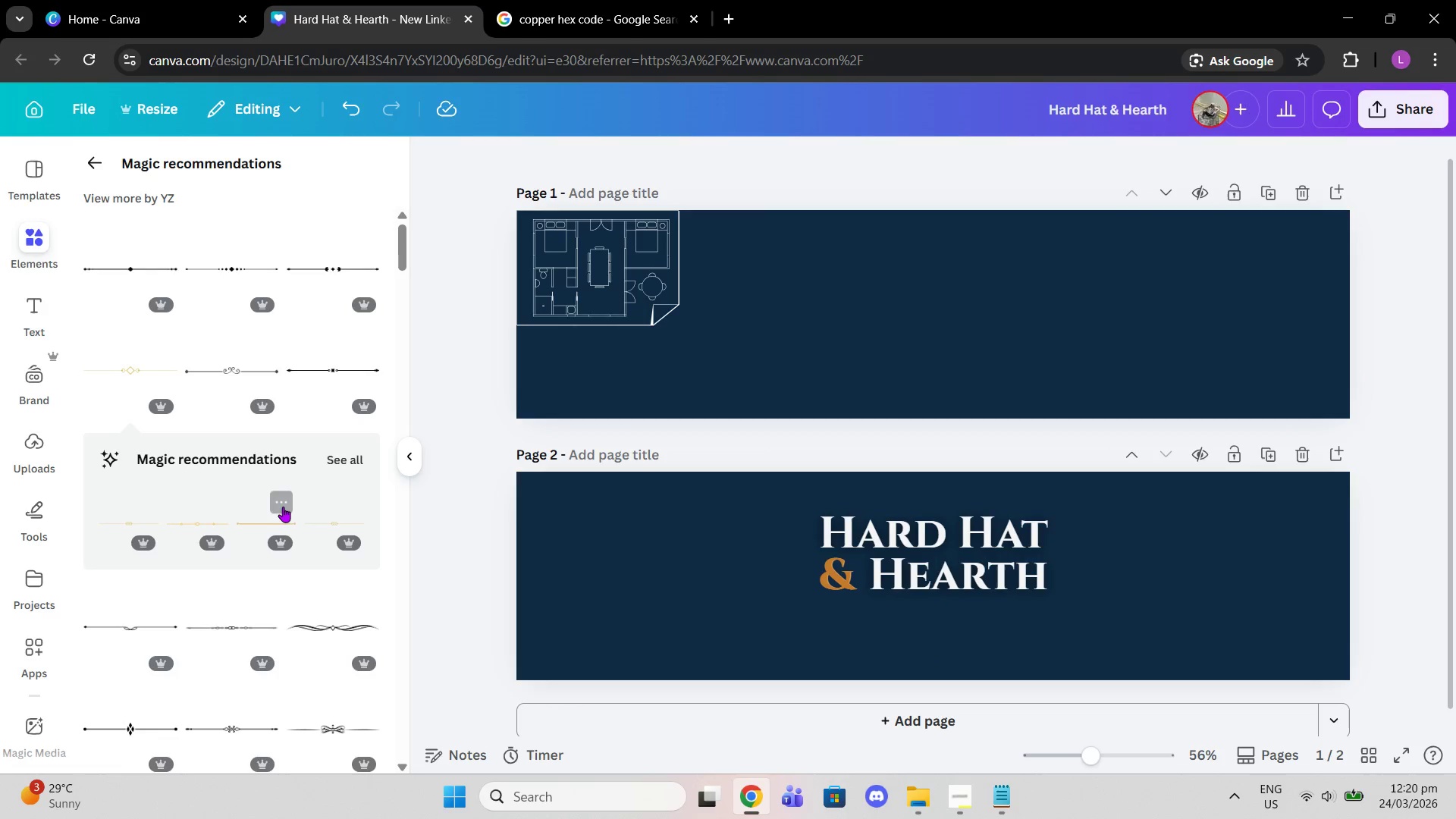 
scroll: coordinate [248, 515], scroll_direction: down, amount: 7.0
 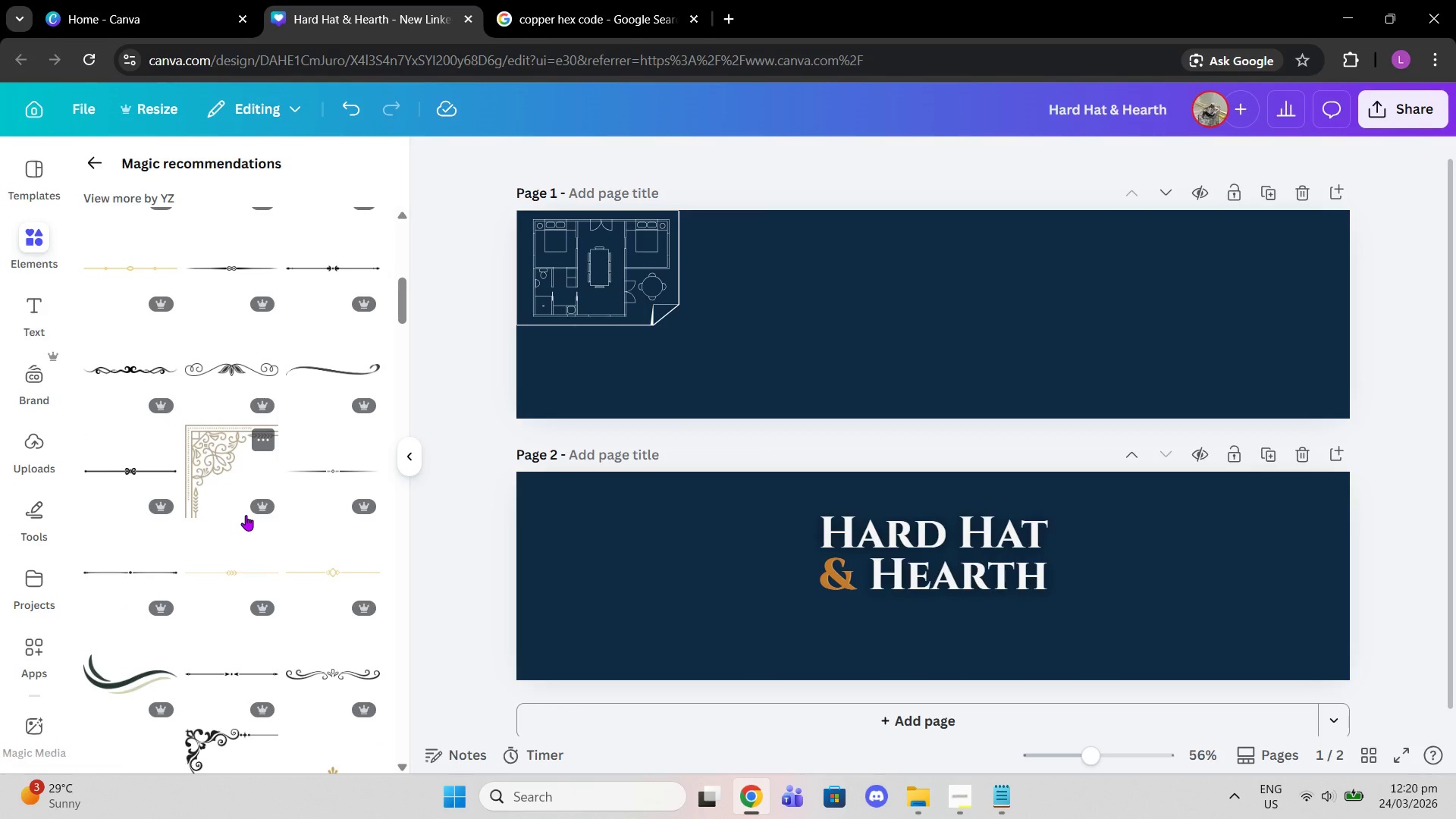 
wait(5.37)
 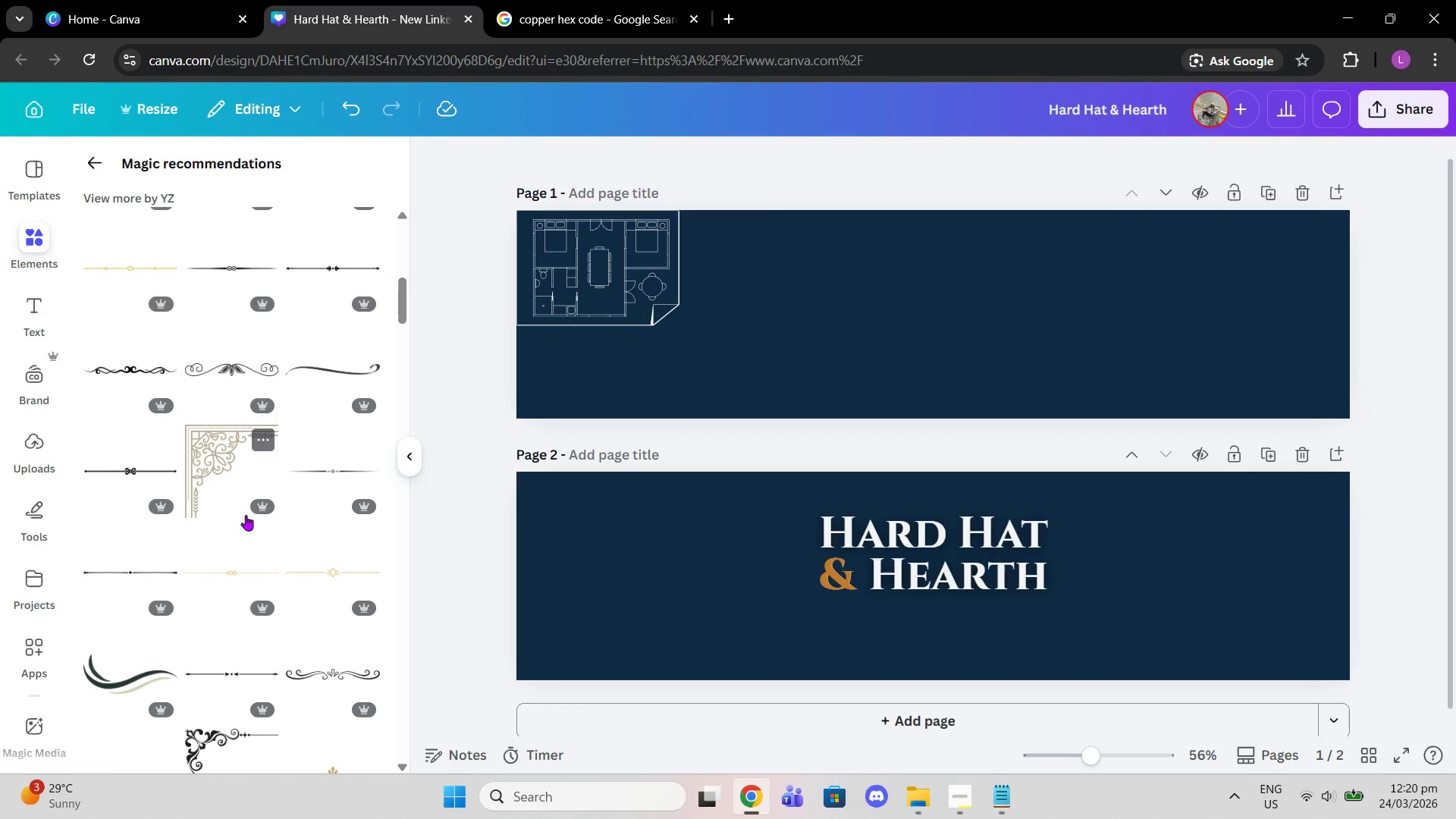 
scroll: coordinate [282, 565], scroll_direction: down, amount: 11.0
 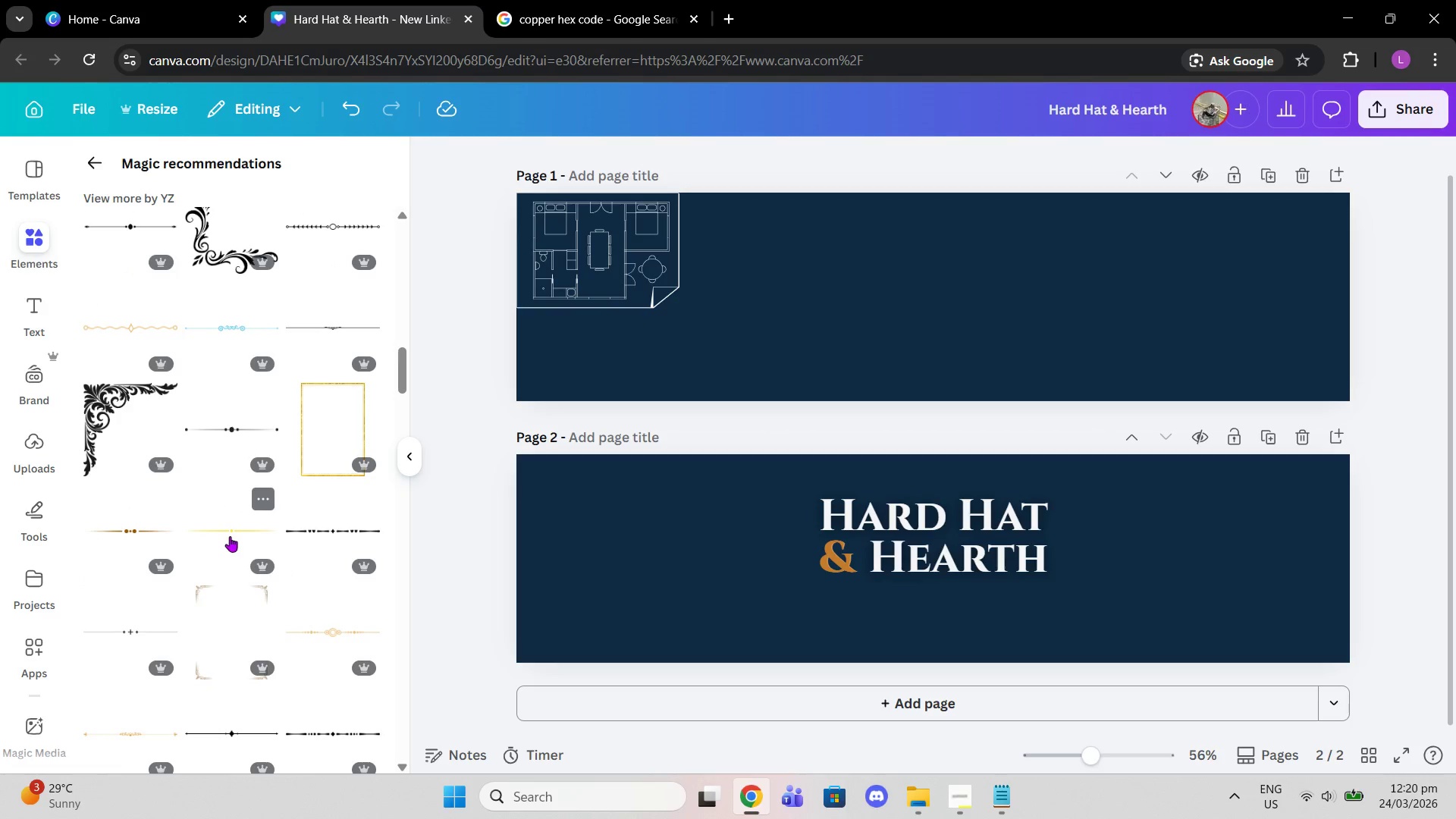 
left_click([229, 536])
 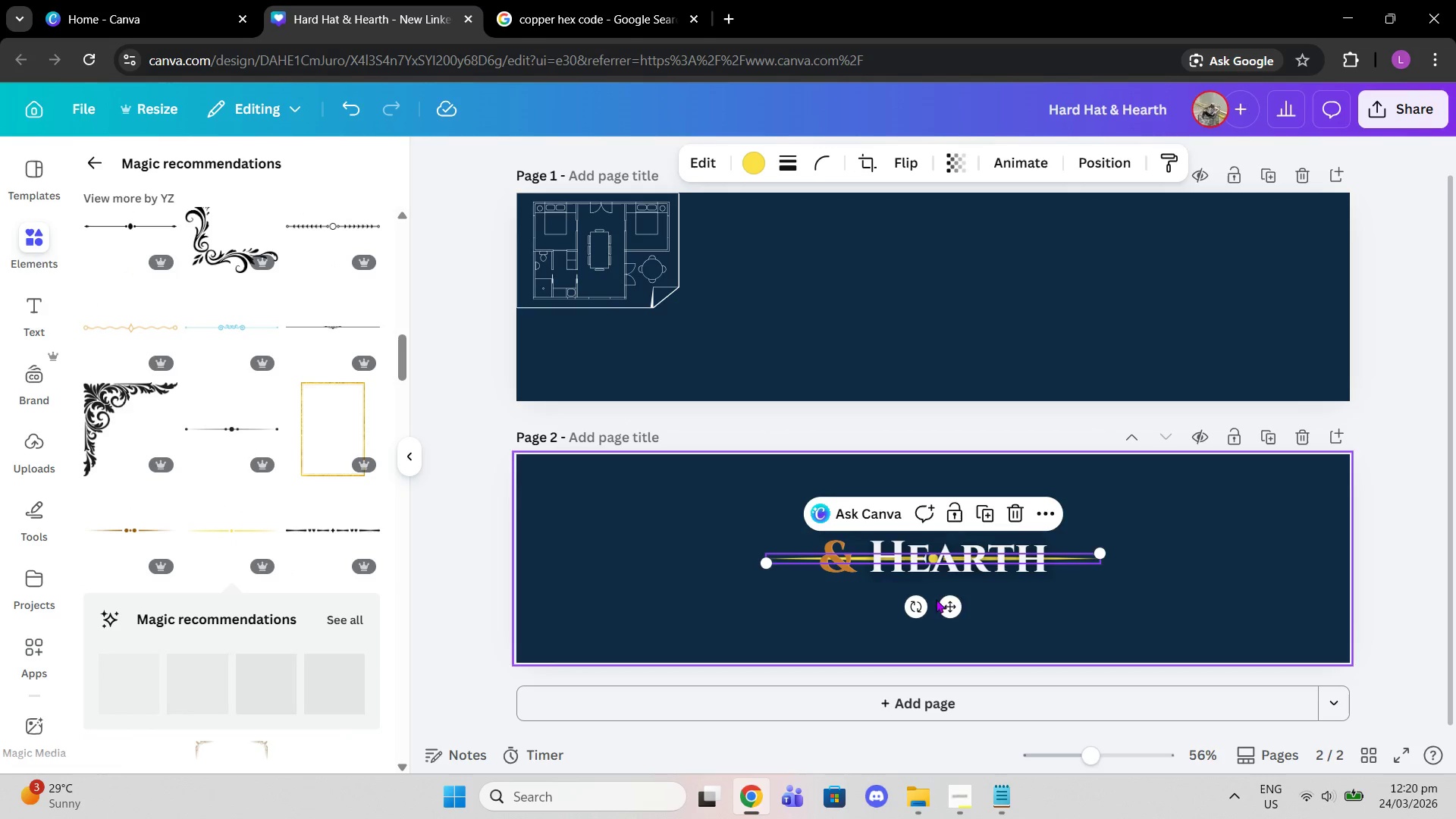 
left_click_drag(start_coordinate=[949, 604], to_coordinate=[954, 634])
 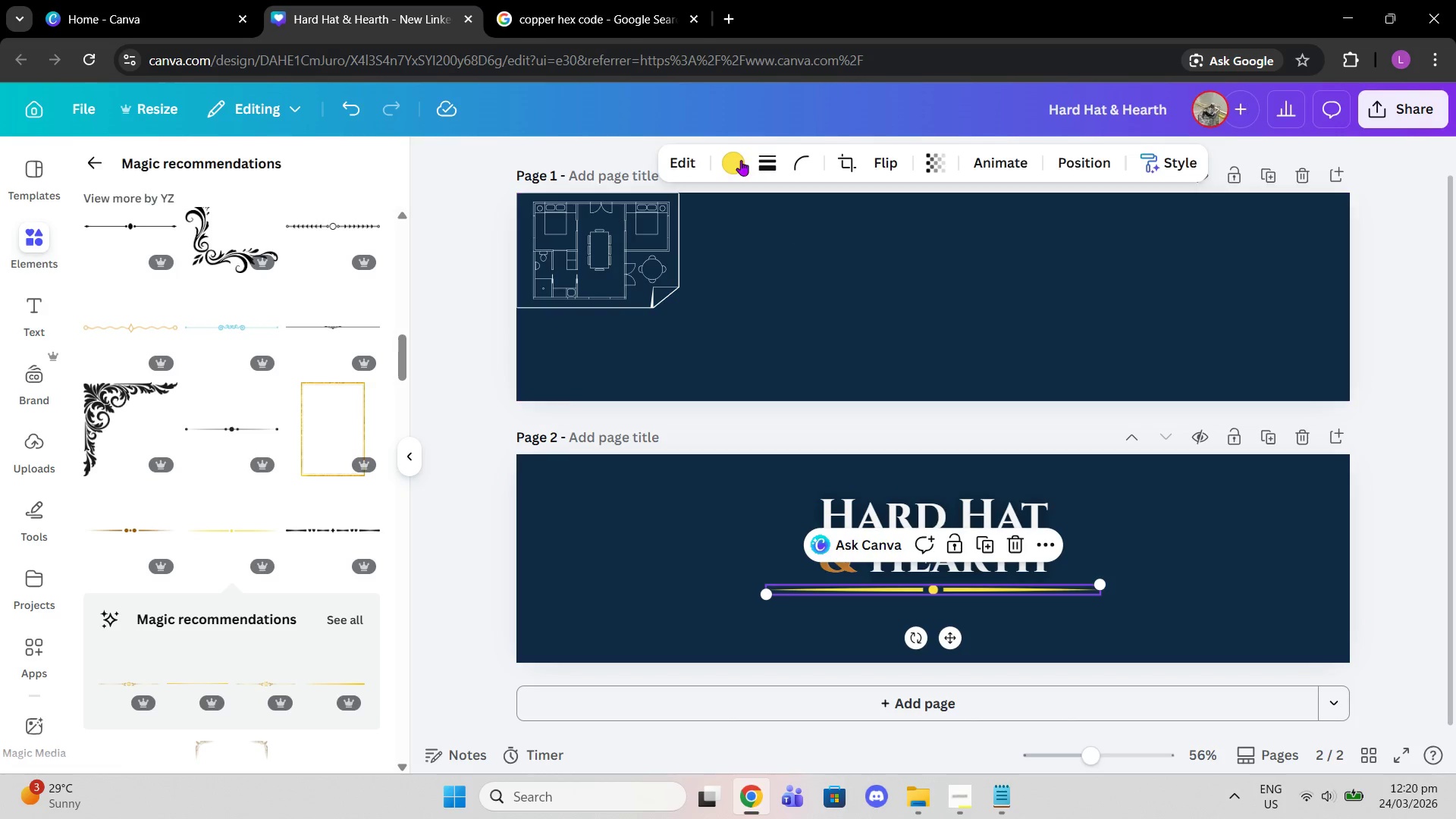 
left_click([730, 155])
 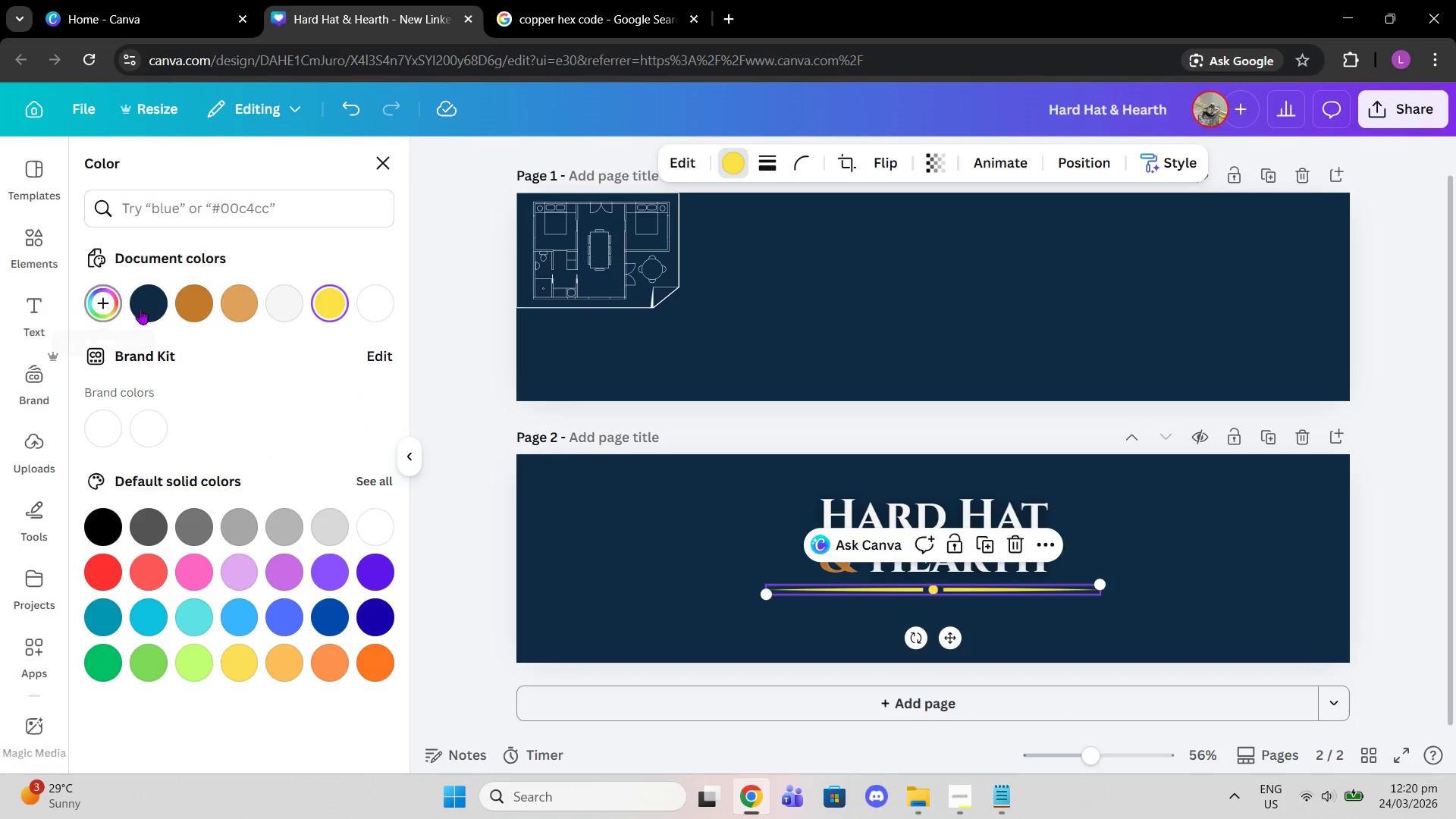 
left_click([195, 309])
 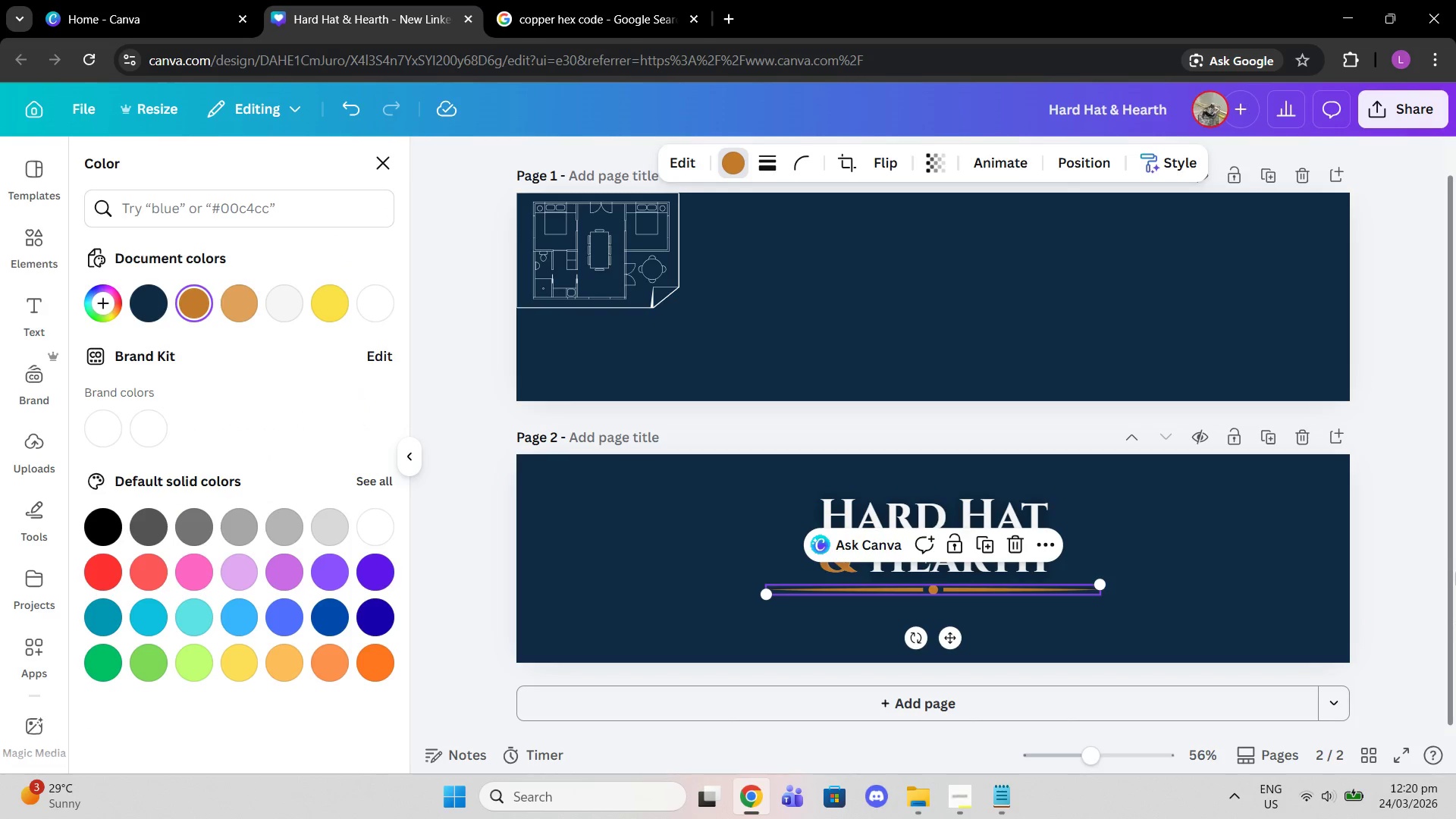 
left_click([1409, 547])
 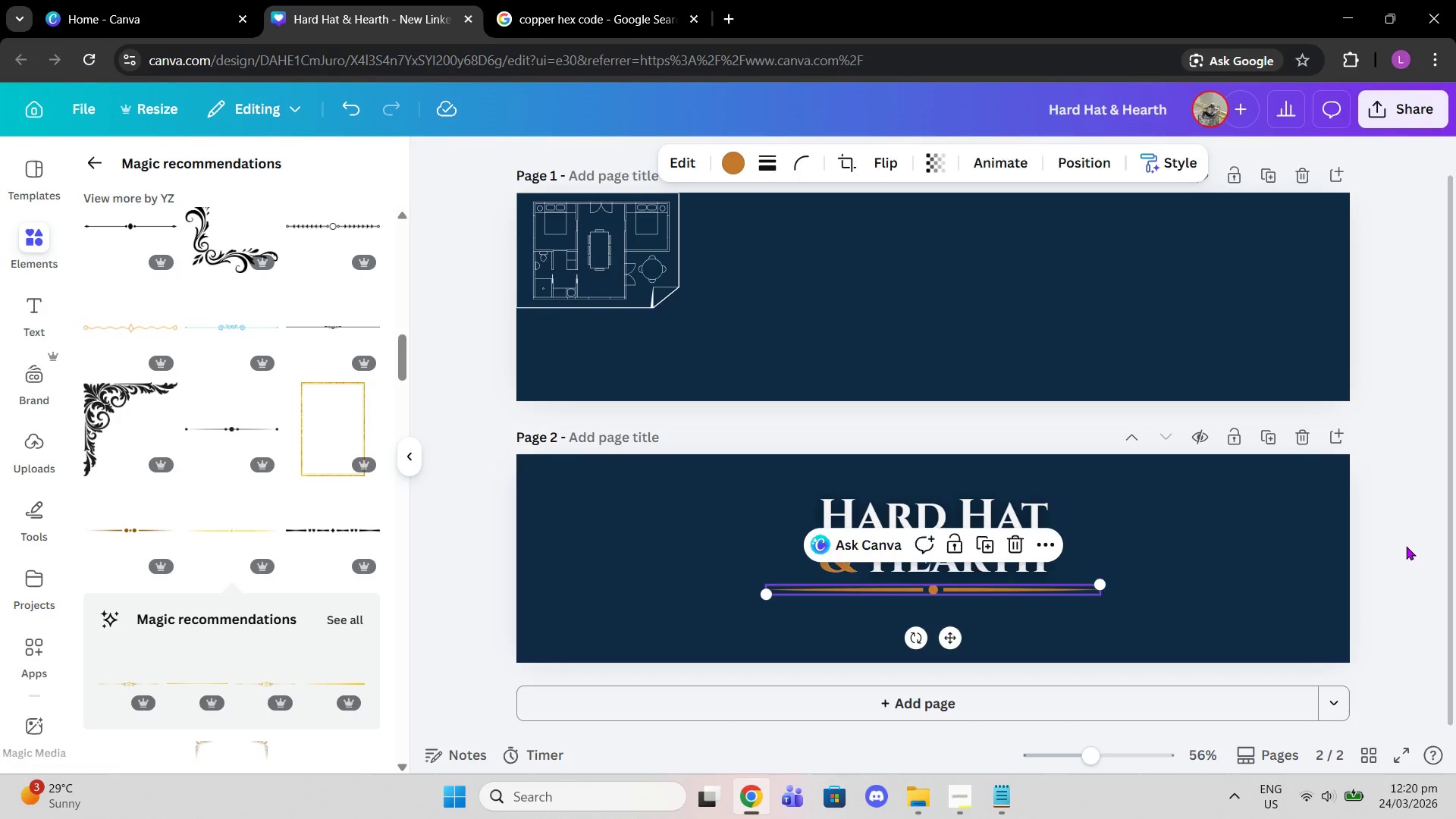 
left_click([1405, 546])
 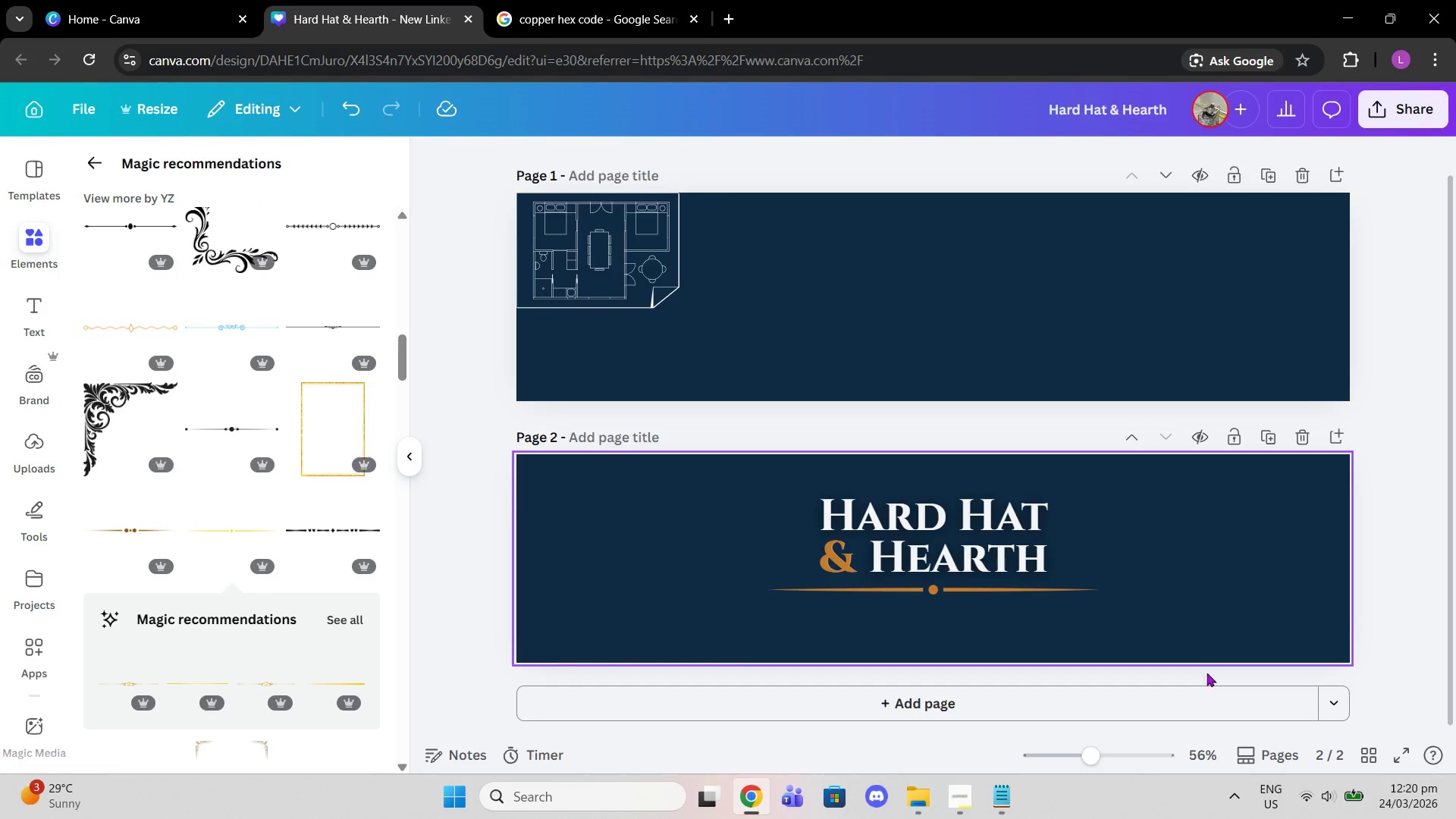 
left_click_drag(start_coordinate=[1101, 756], to_coordinate=[1130, 756])
 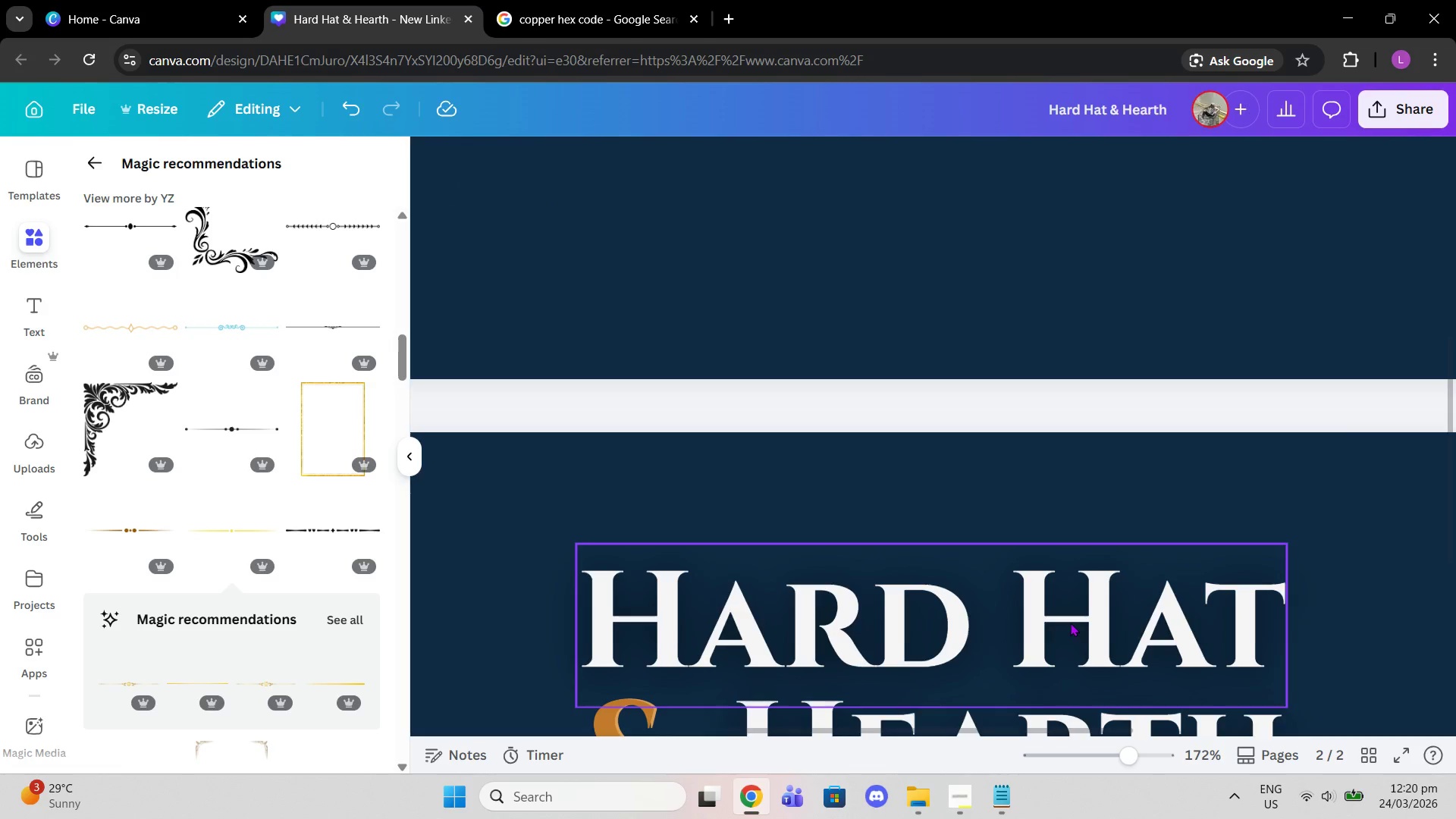 
scroll: coordinate [1070, 623], scroll_direction: down, amount: 1.0
 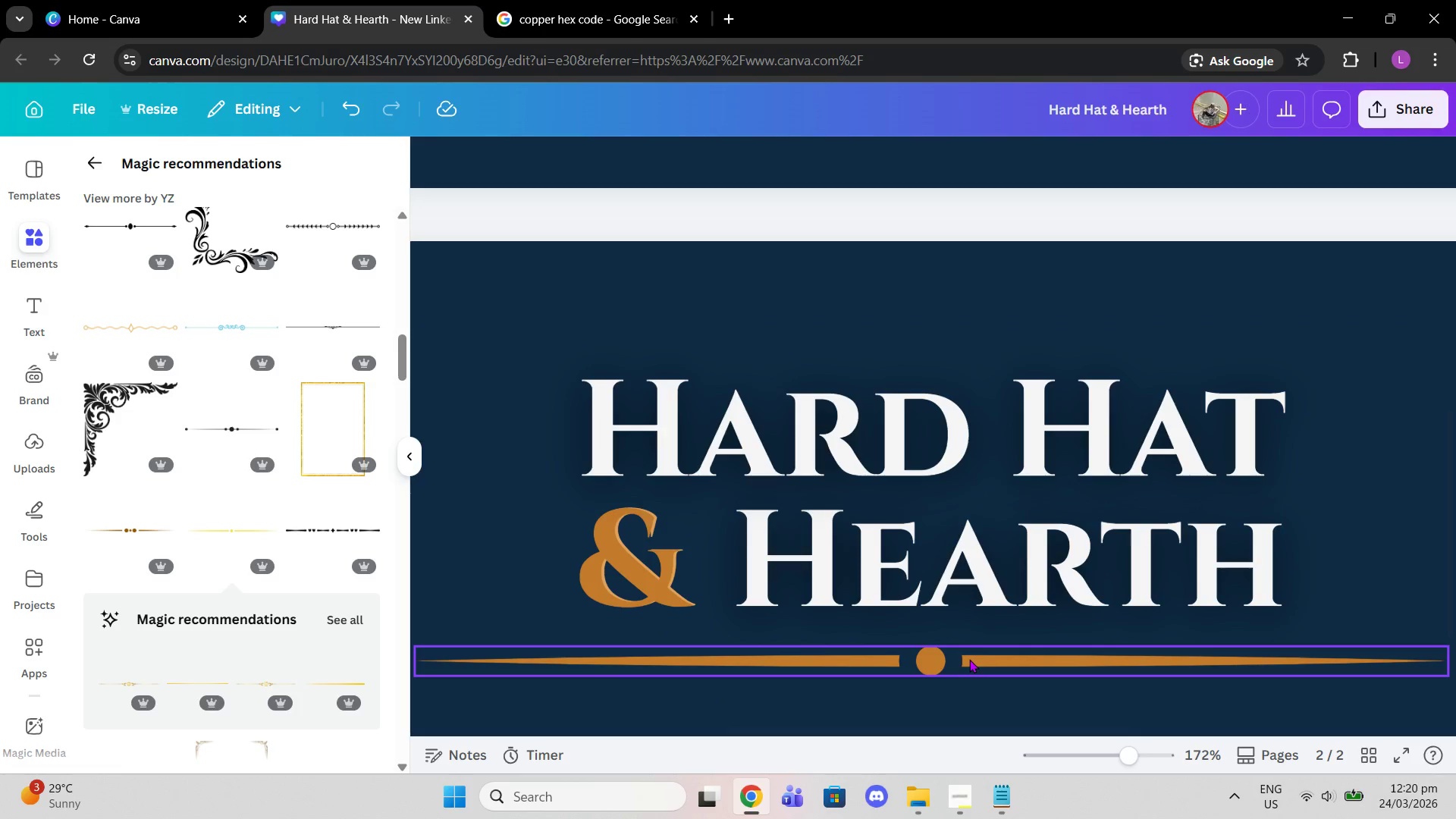 
left_click_drag(start_coordinate=[969, 659], to_coordinate=[967, 654])
 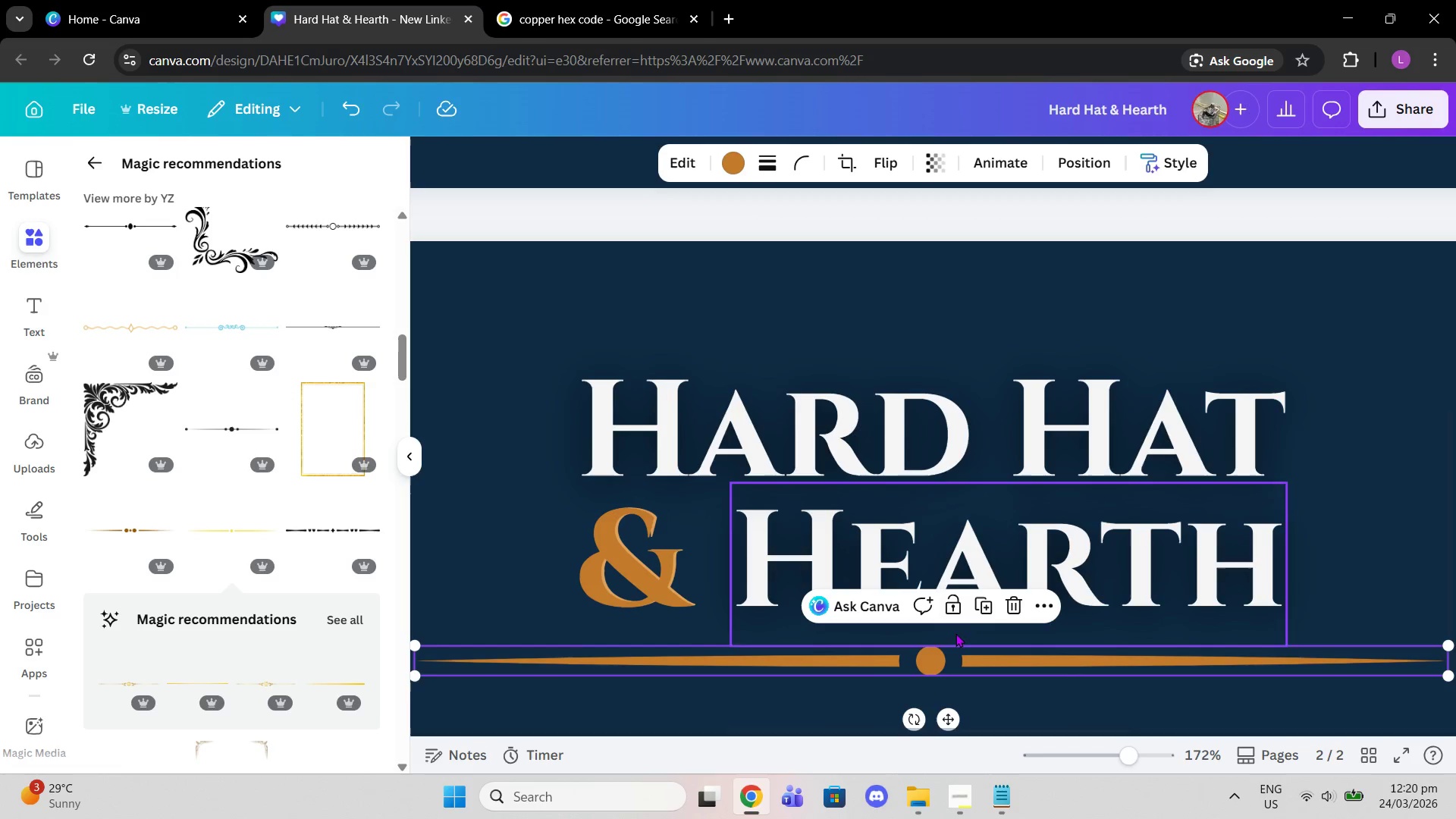 
left_click([984, 609])
 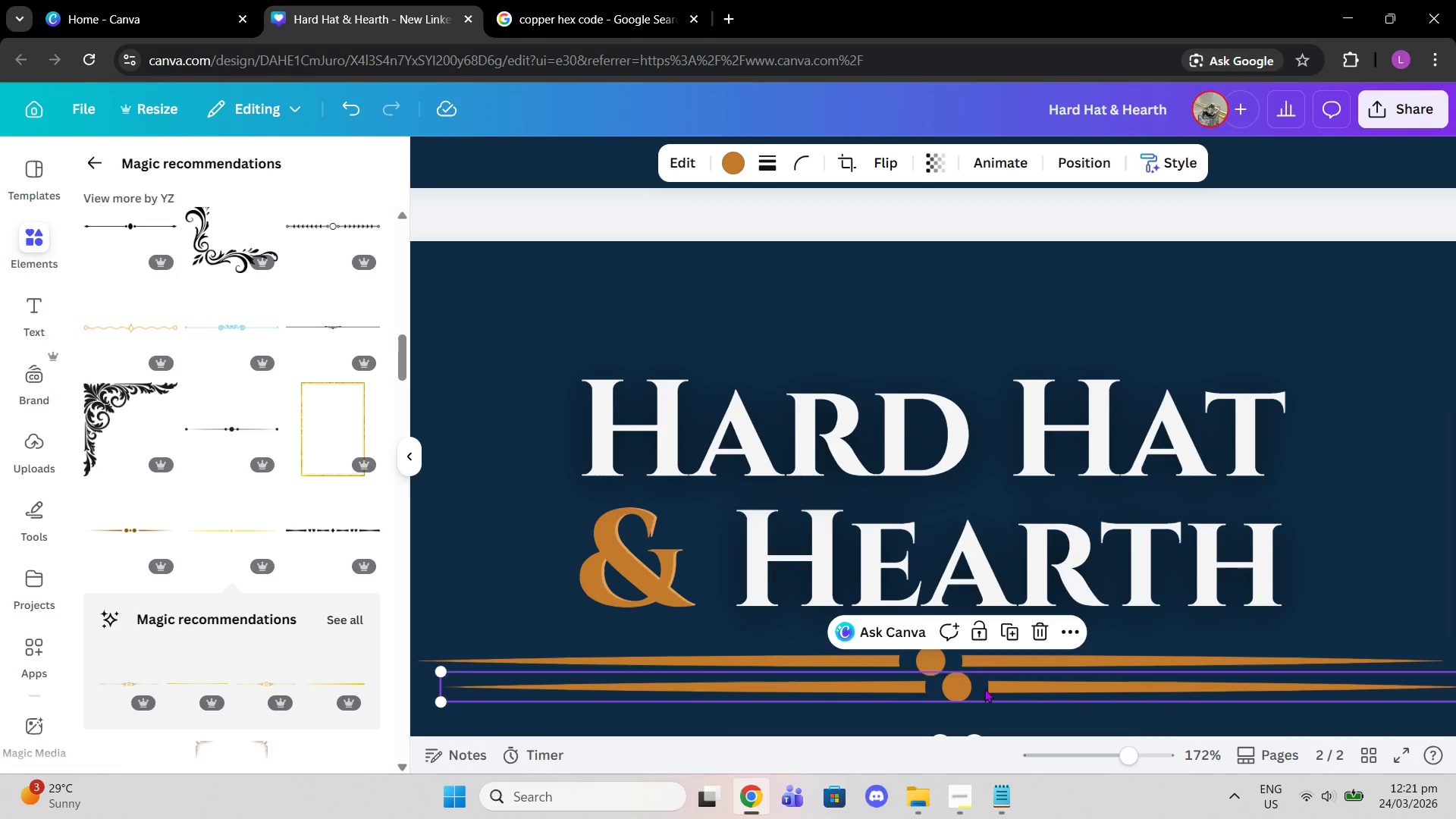 
left_click_drag(start_coordinate=[984, 689], to_coordinate=[957, 660])
 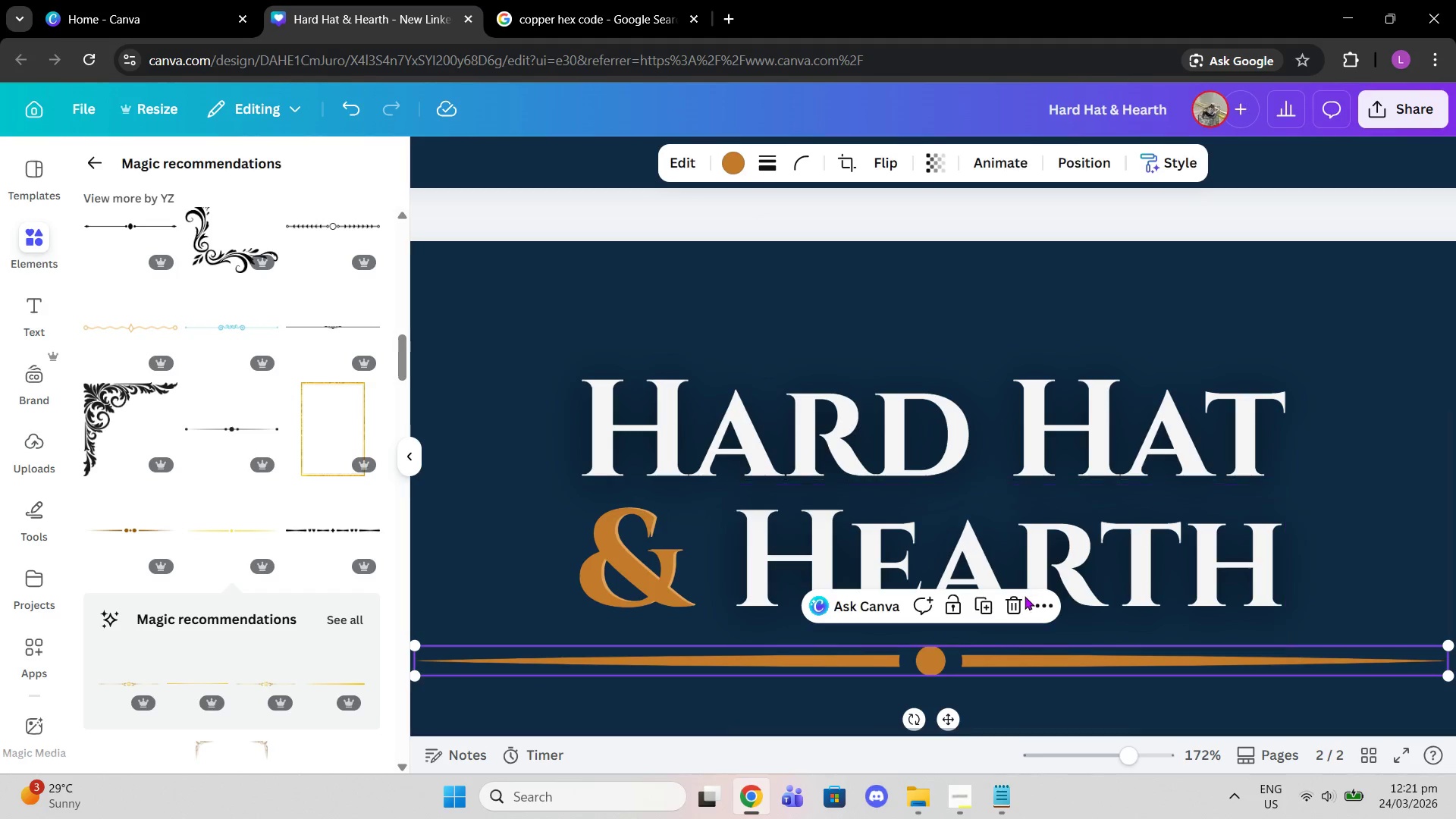 
left_click([1017, 604])
 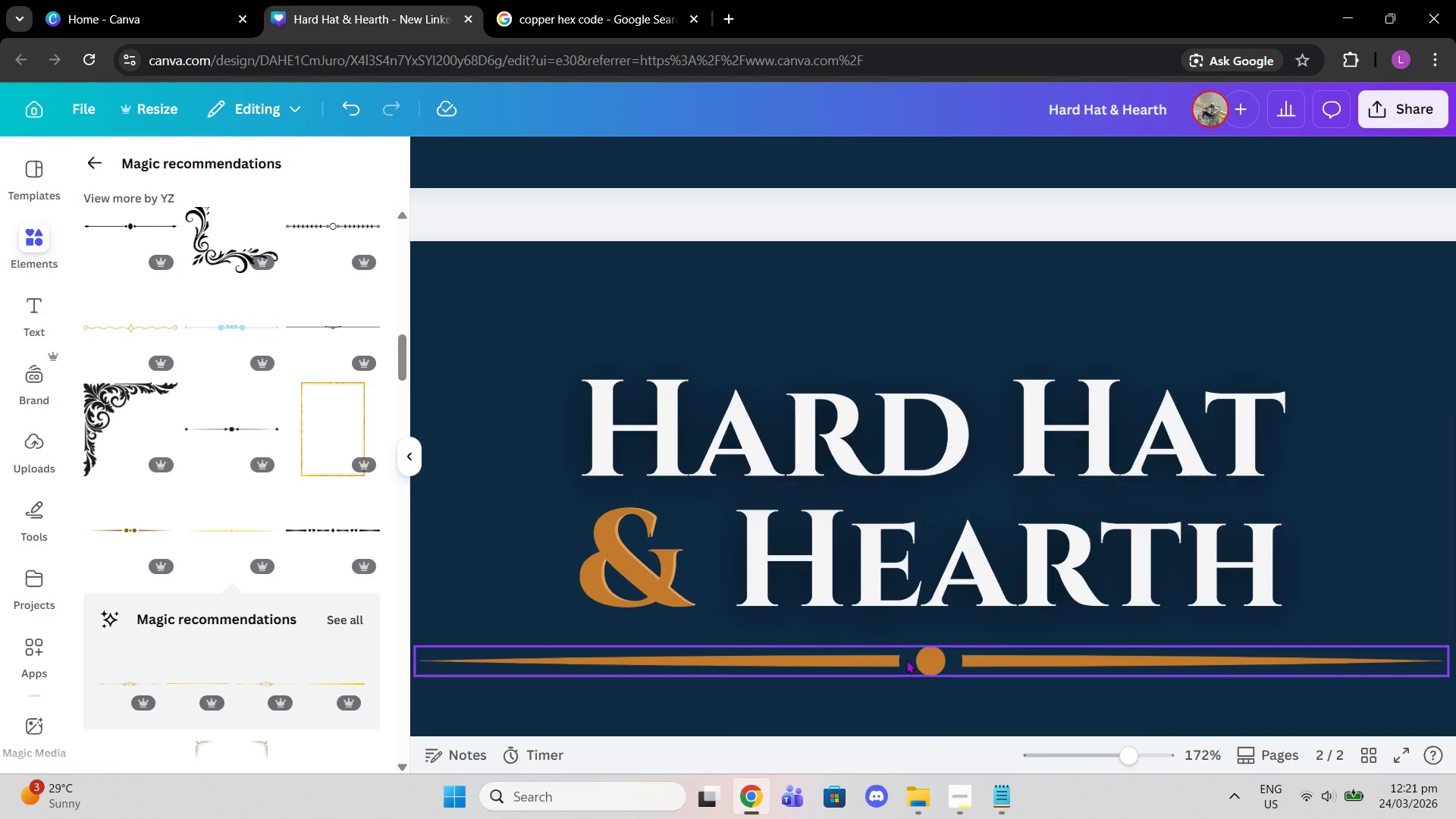 
left_click([906, 660])
 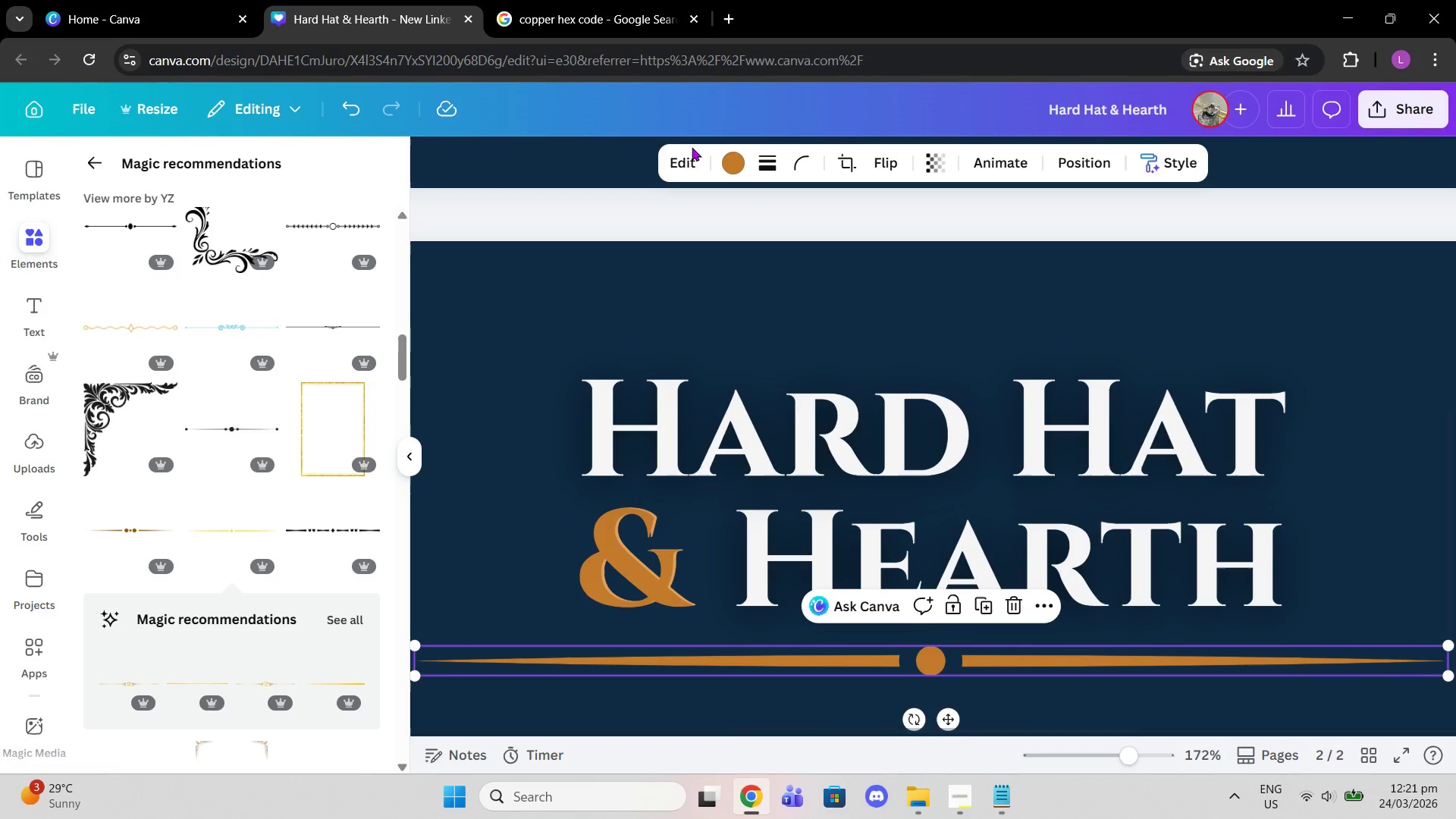 
left_click([686, 156])
 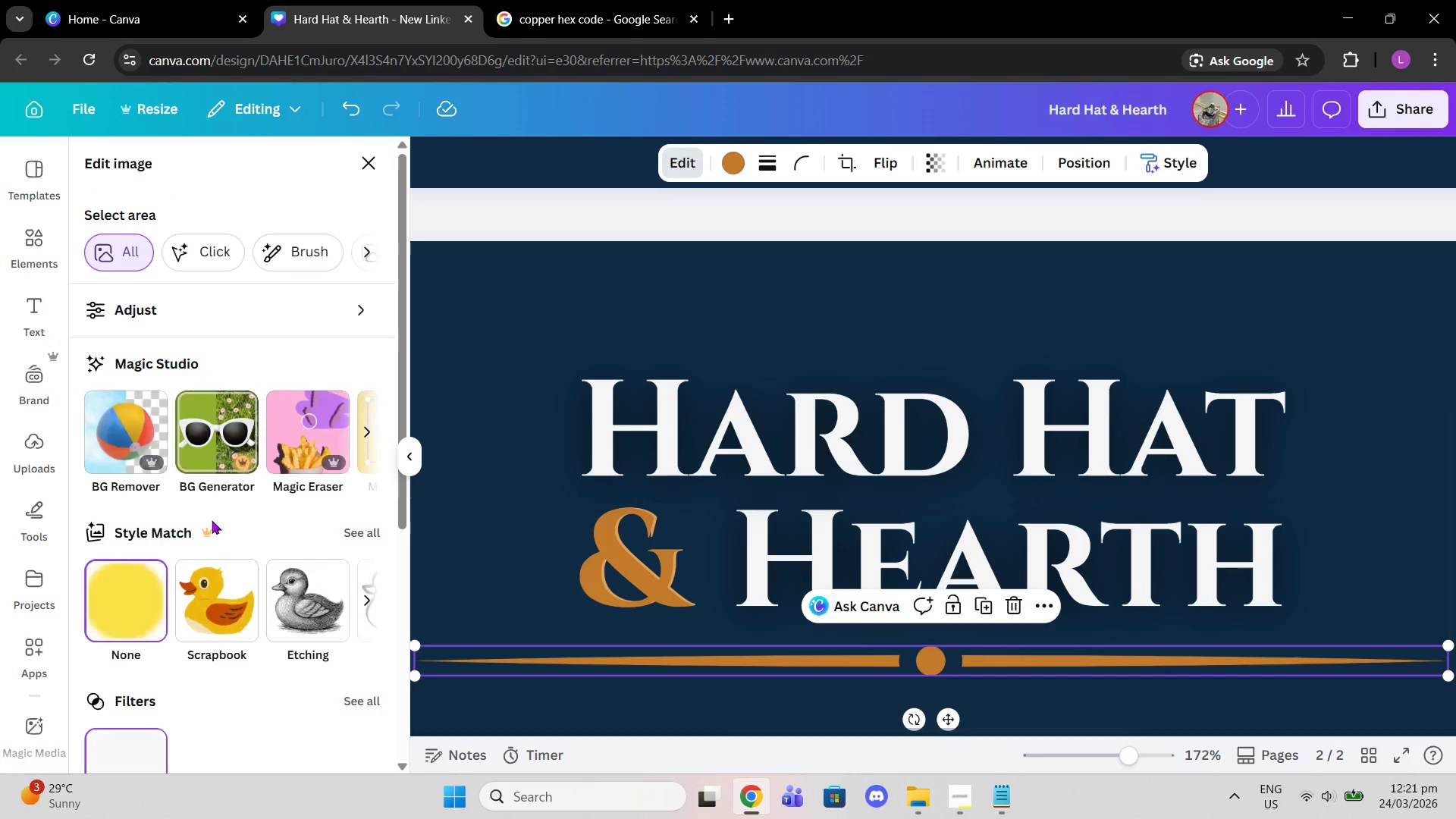 
scroll: coordinate [213, 529], scroll_direction: down, amount: 2.0
 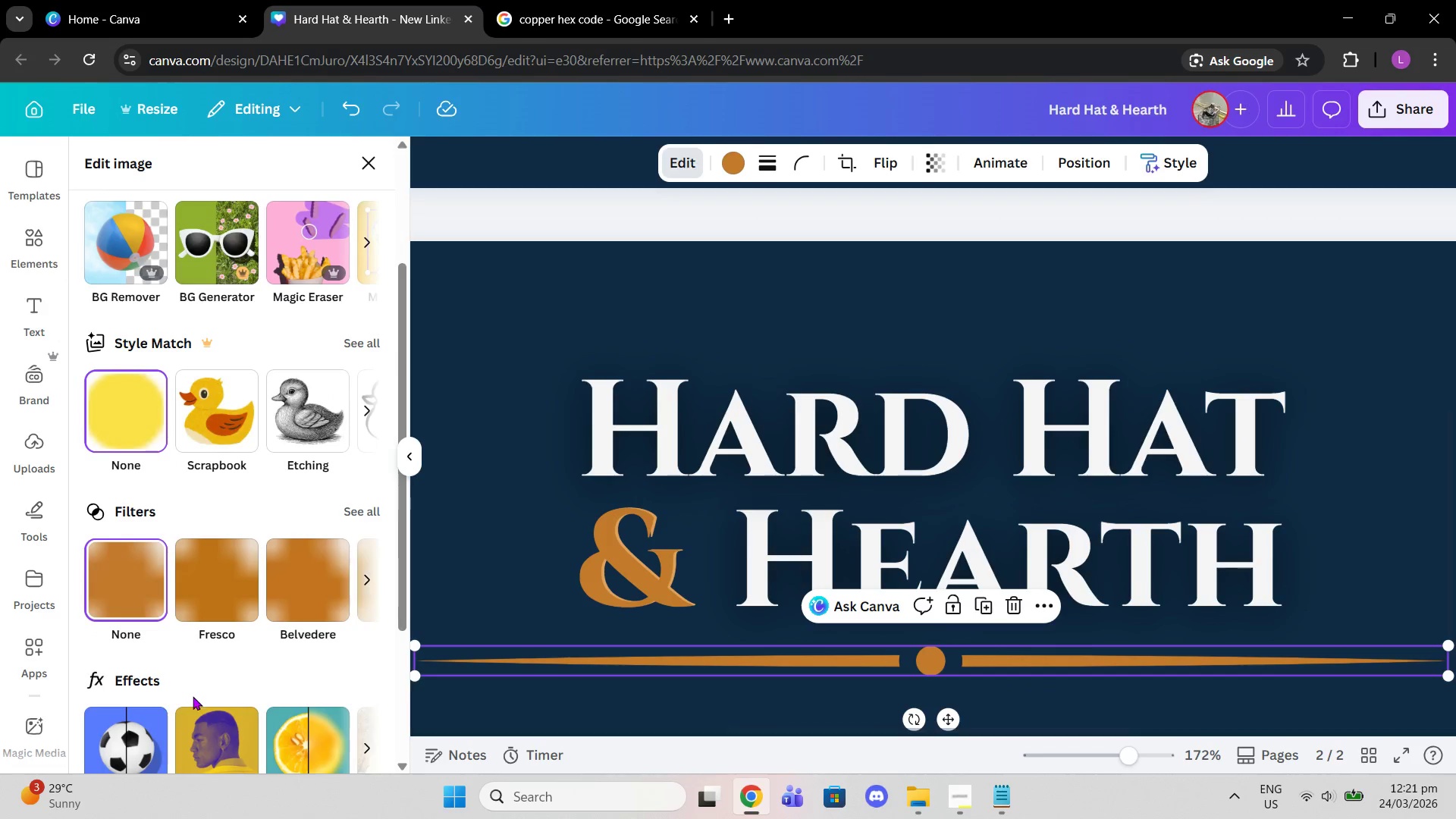 
left_click([136, 726])
 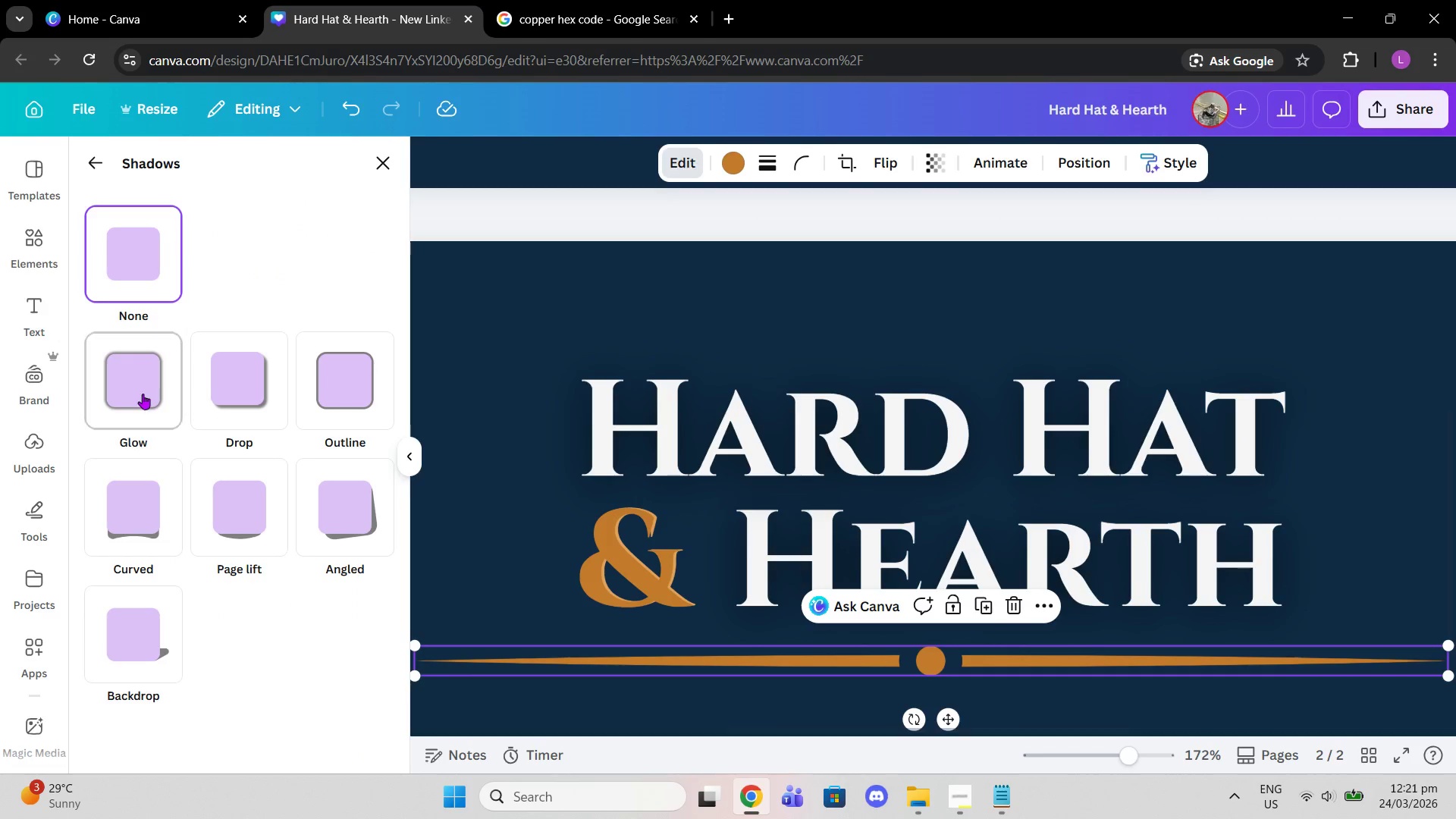 
left_click([143, 395])
 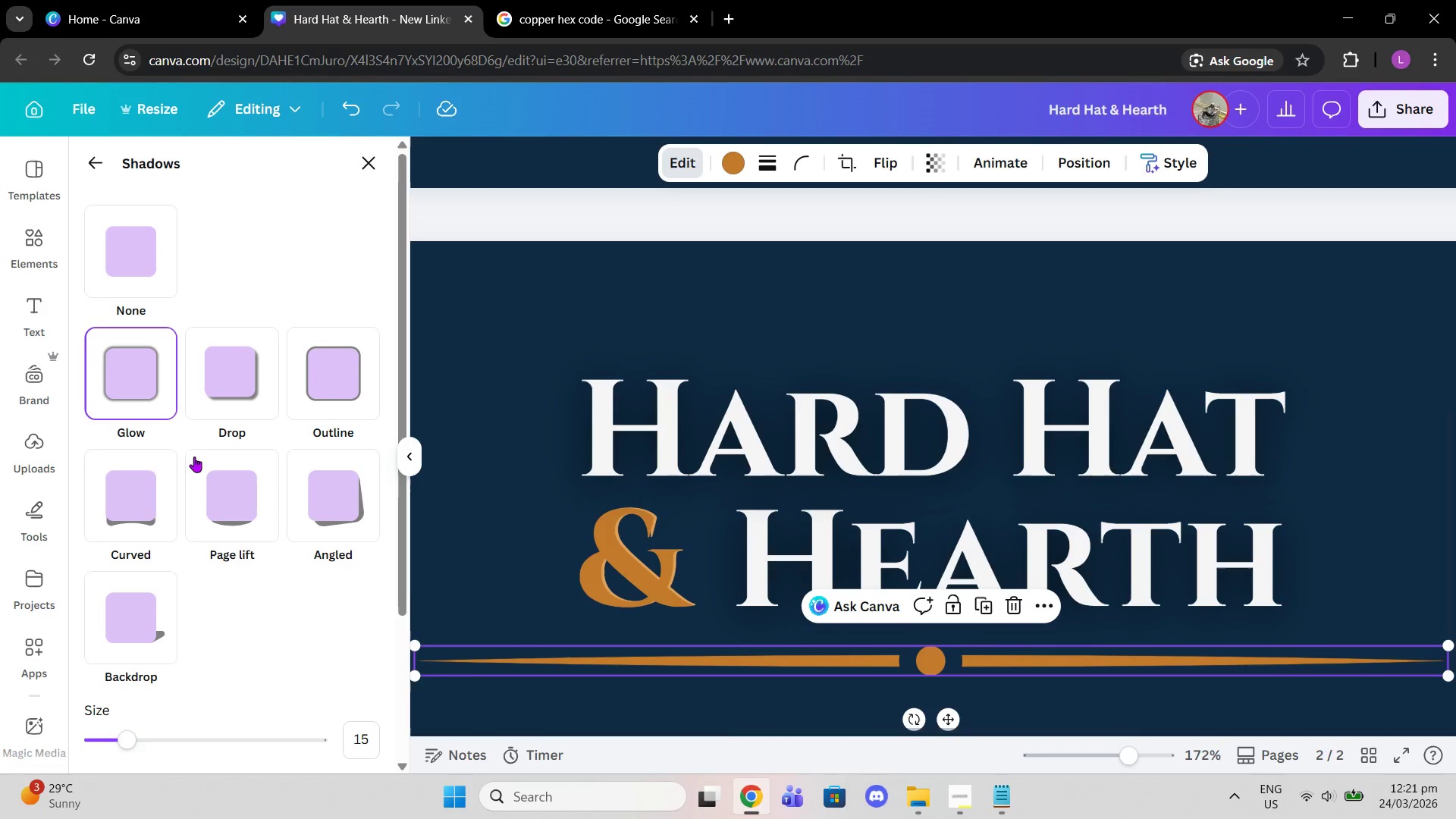 
scroll: coordinate [198, 485], scroll_direction: down, amount: 4.0
 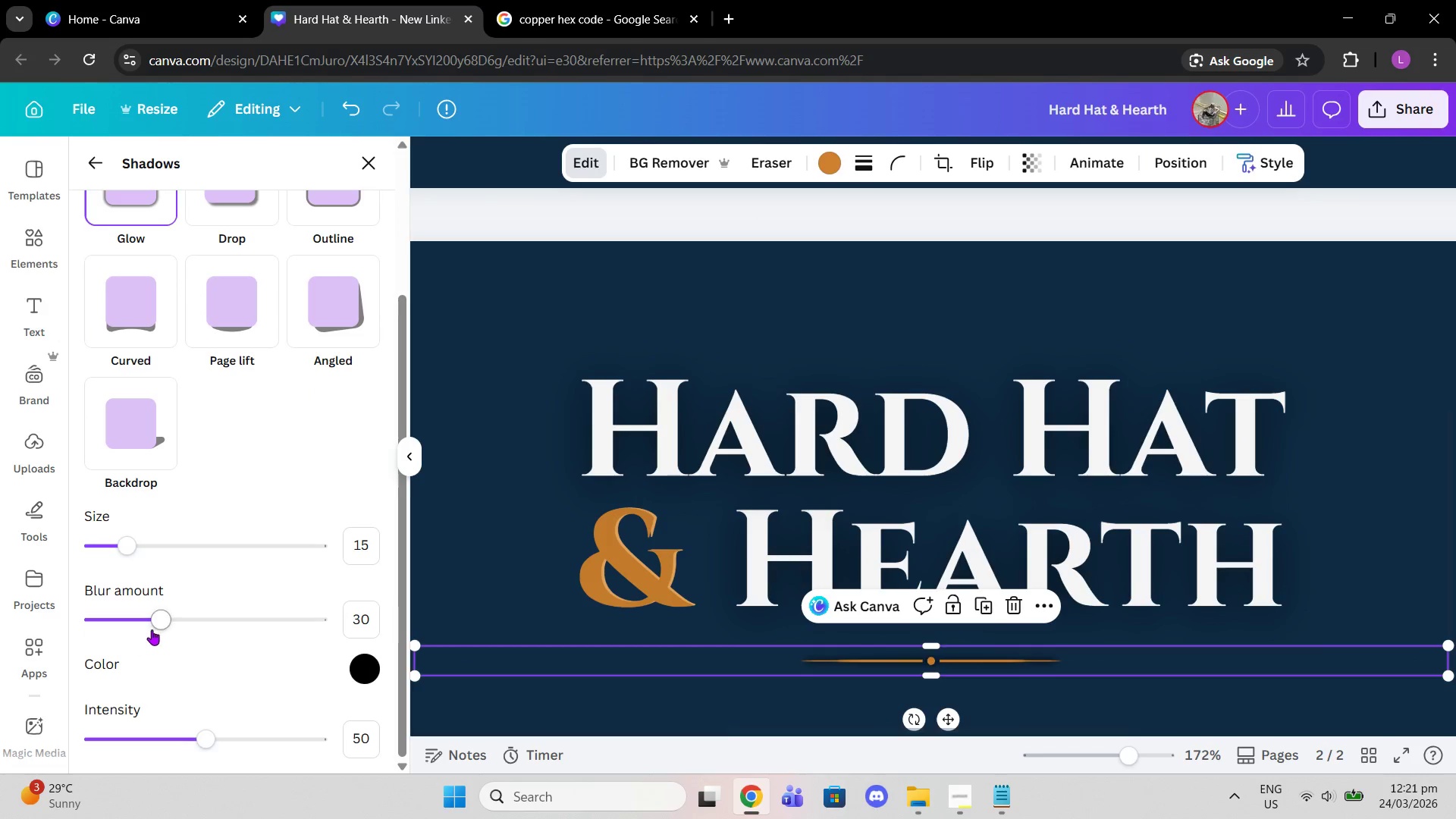 
left_click_drag(start_coordinate=[161, 615], to_coordinate=[0, 592])
 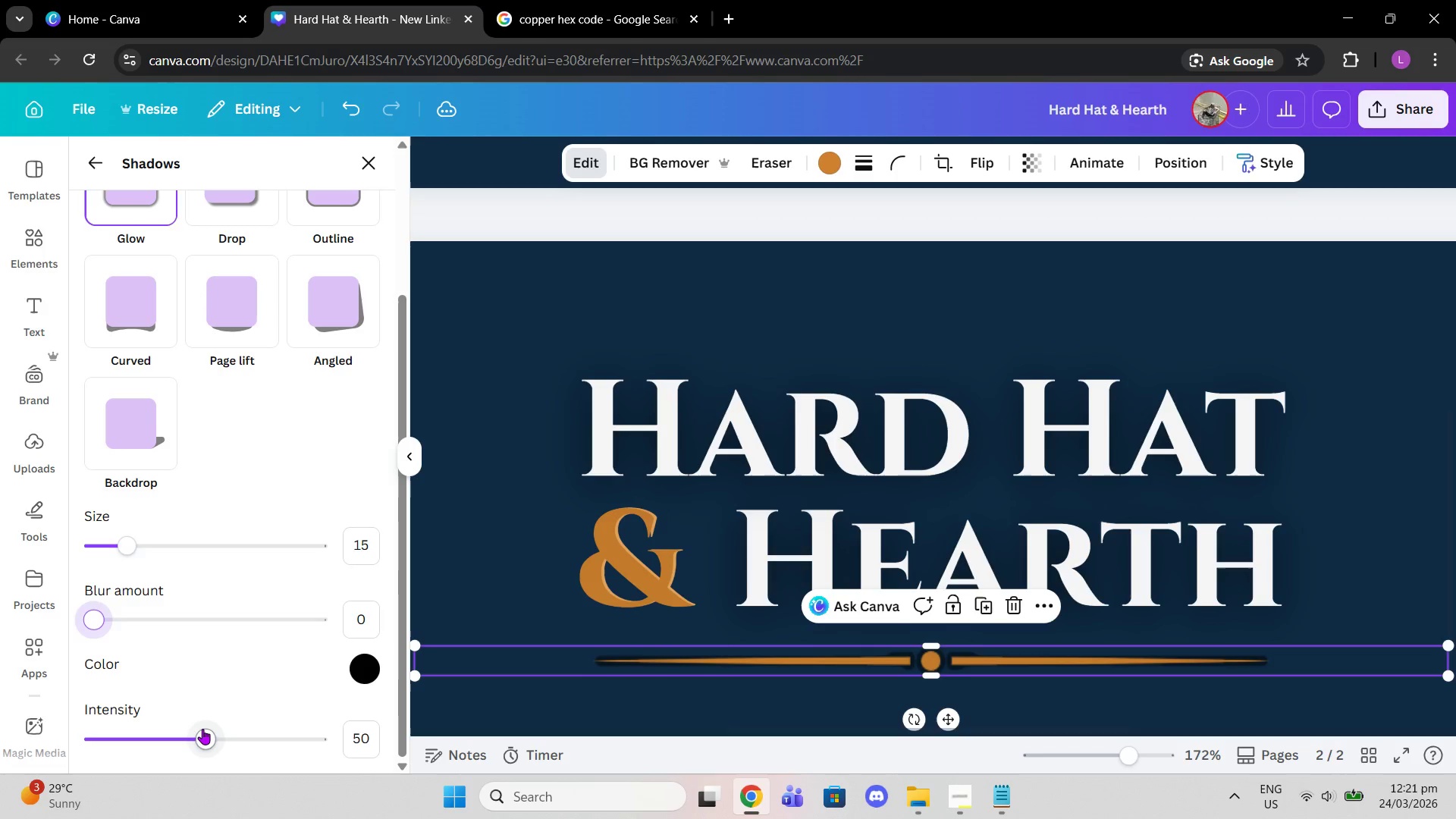 
left_click_drag(start_coordinate=[202, 733], to_coordinate=[0, 667])
 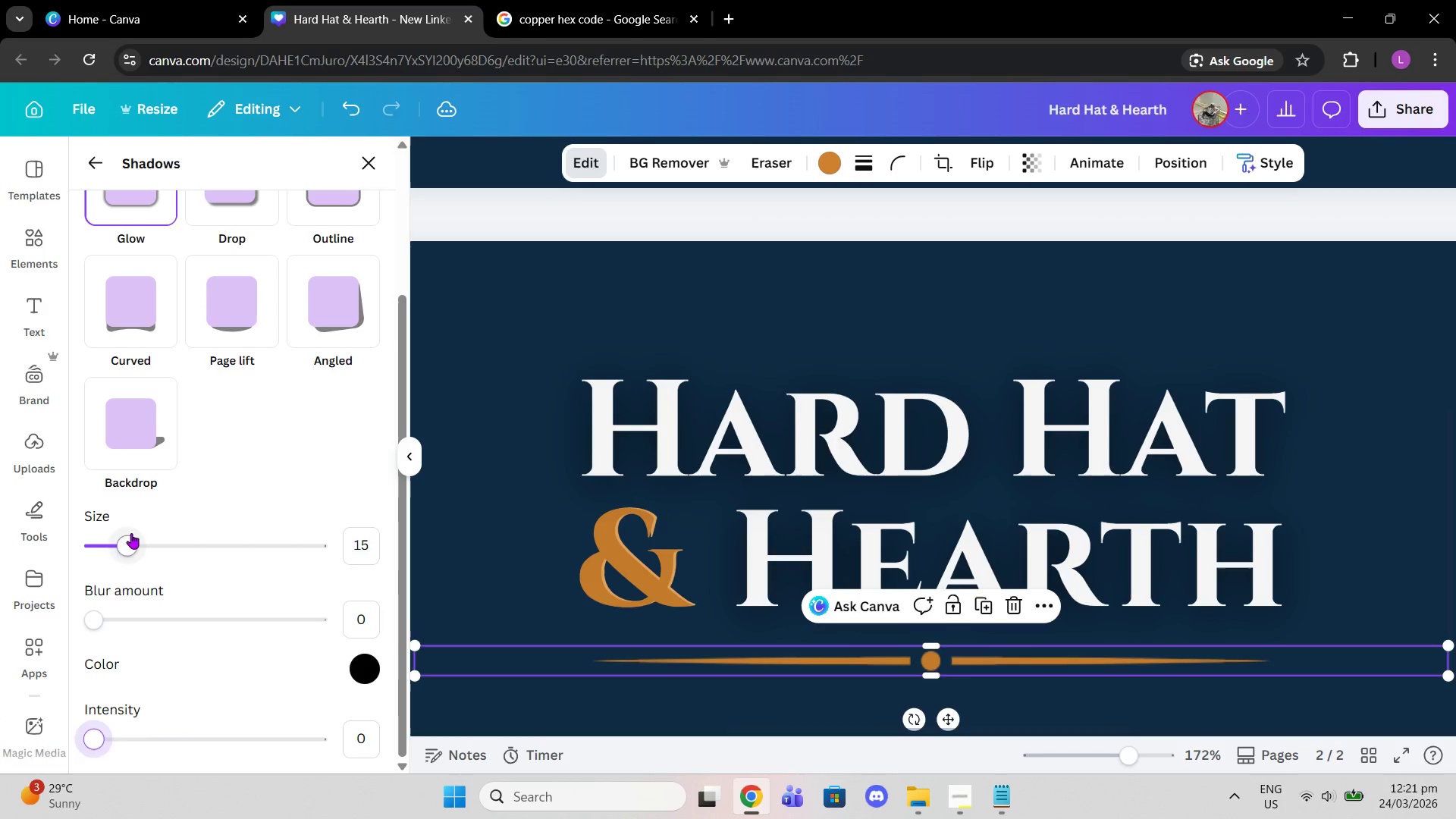 
left_click_drag(start_coordinate=[131, 533], to_coordinate=[0, 536])
 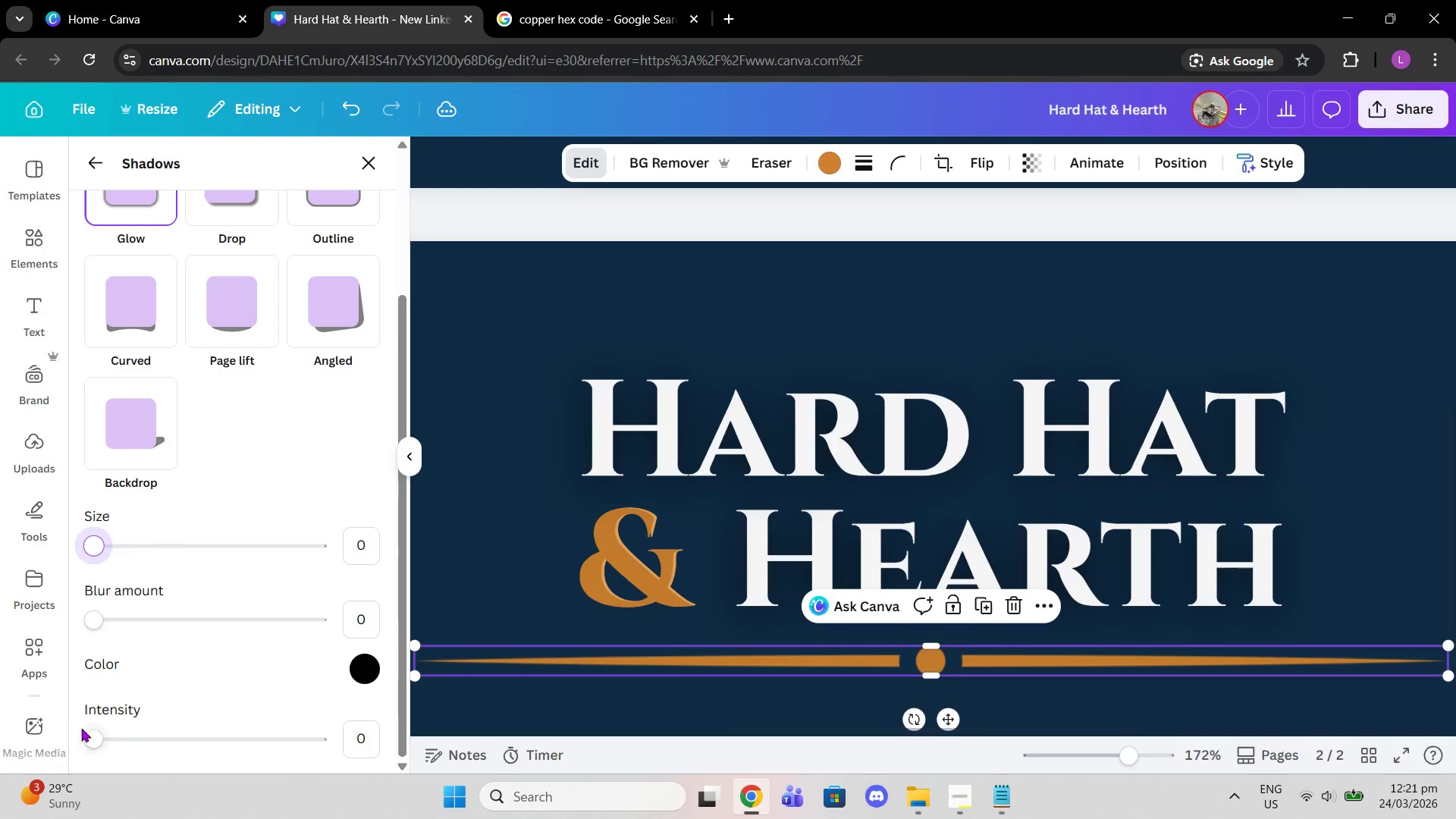 
left_click_drag(start_coordinate=[89, 740], to_coordinate=[359, 721])
 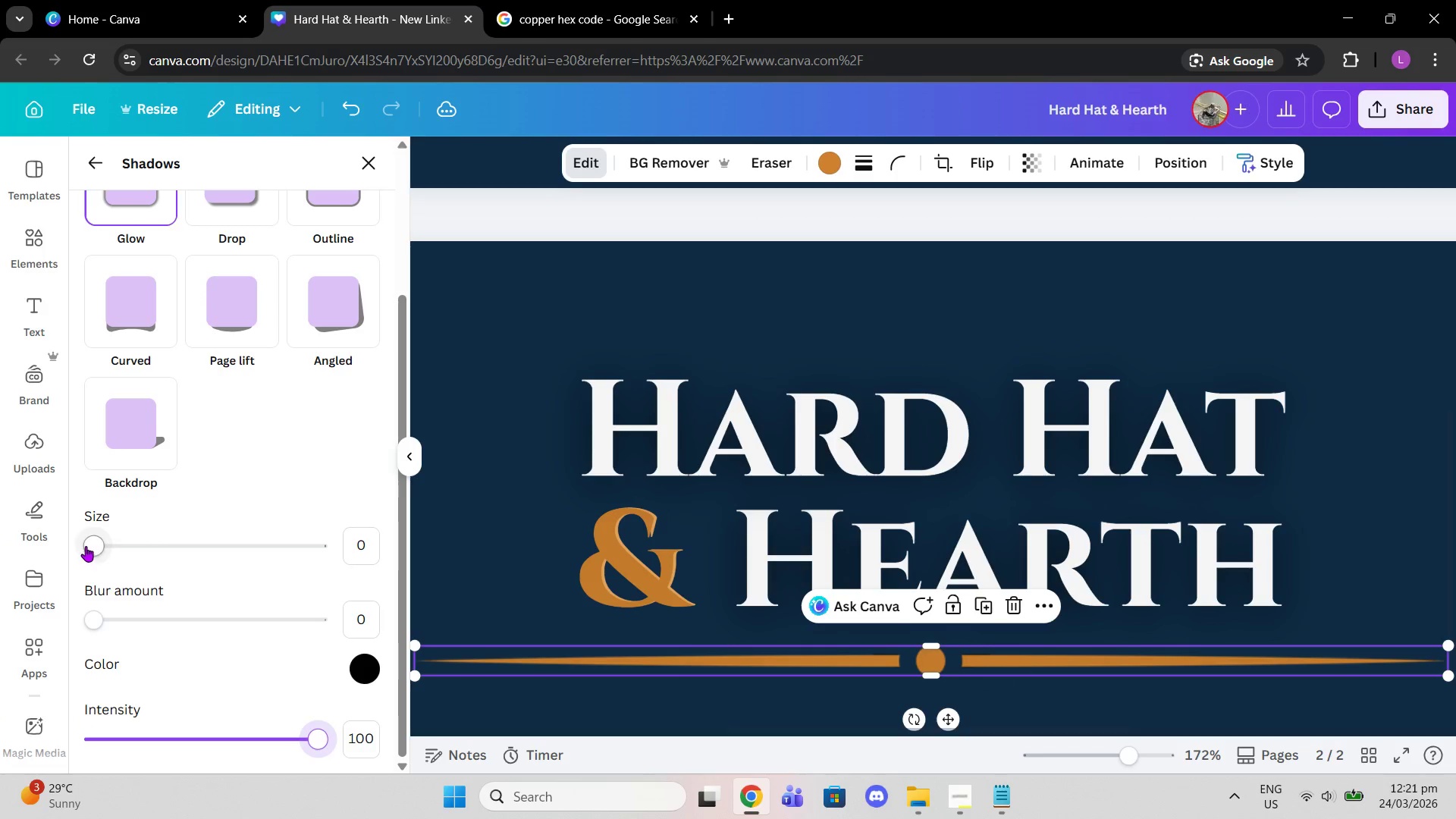 
left_click_drag(start_coordinate=[93, 546], to_coordinate=[0, 552])
 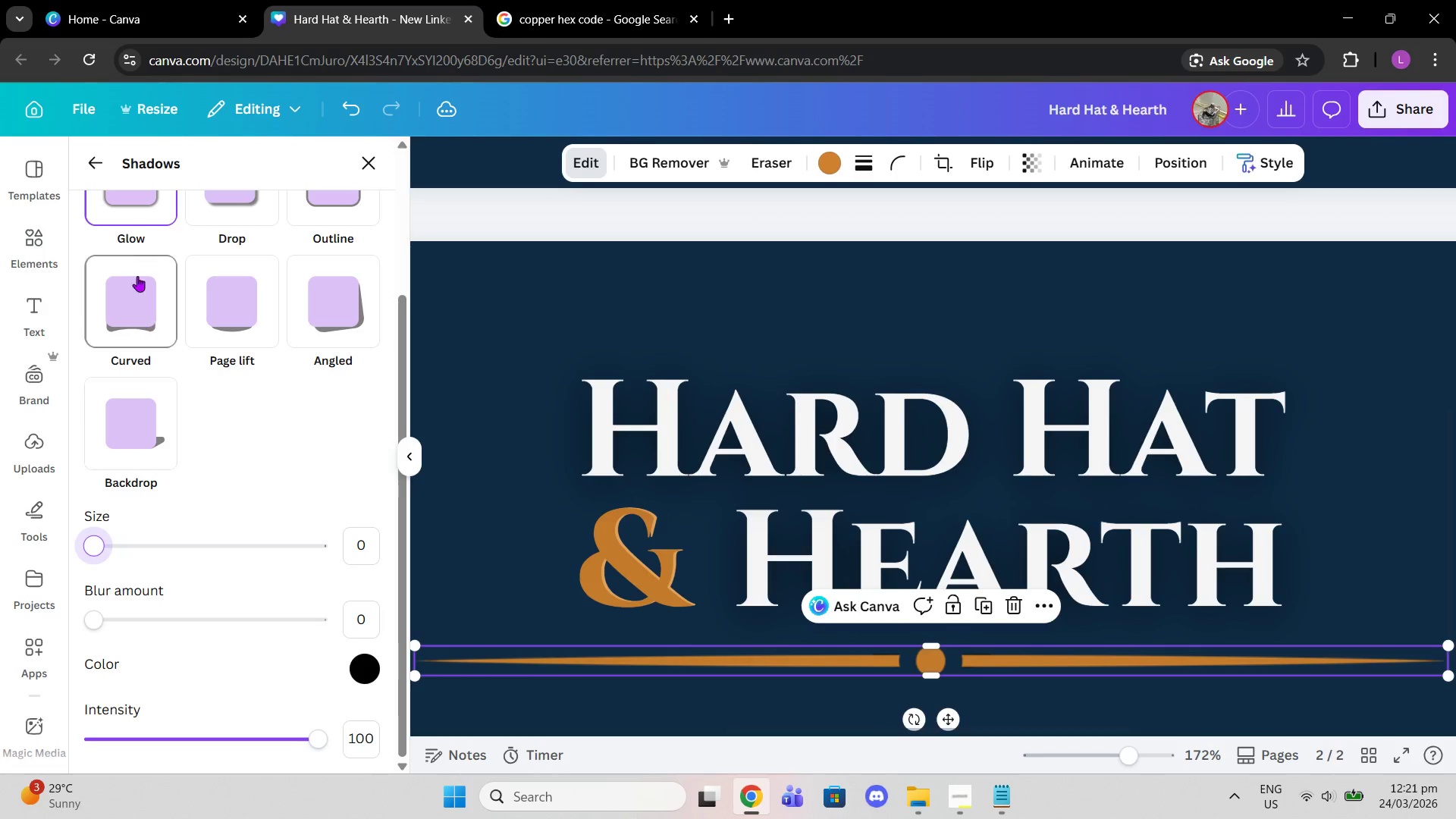 
left_click([126, 227])
 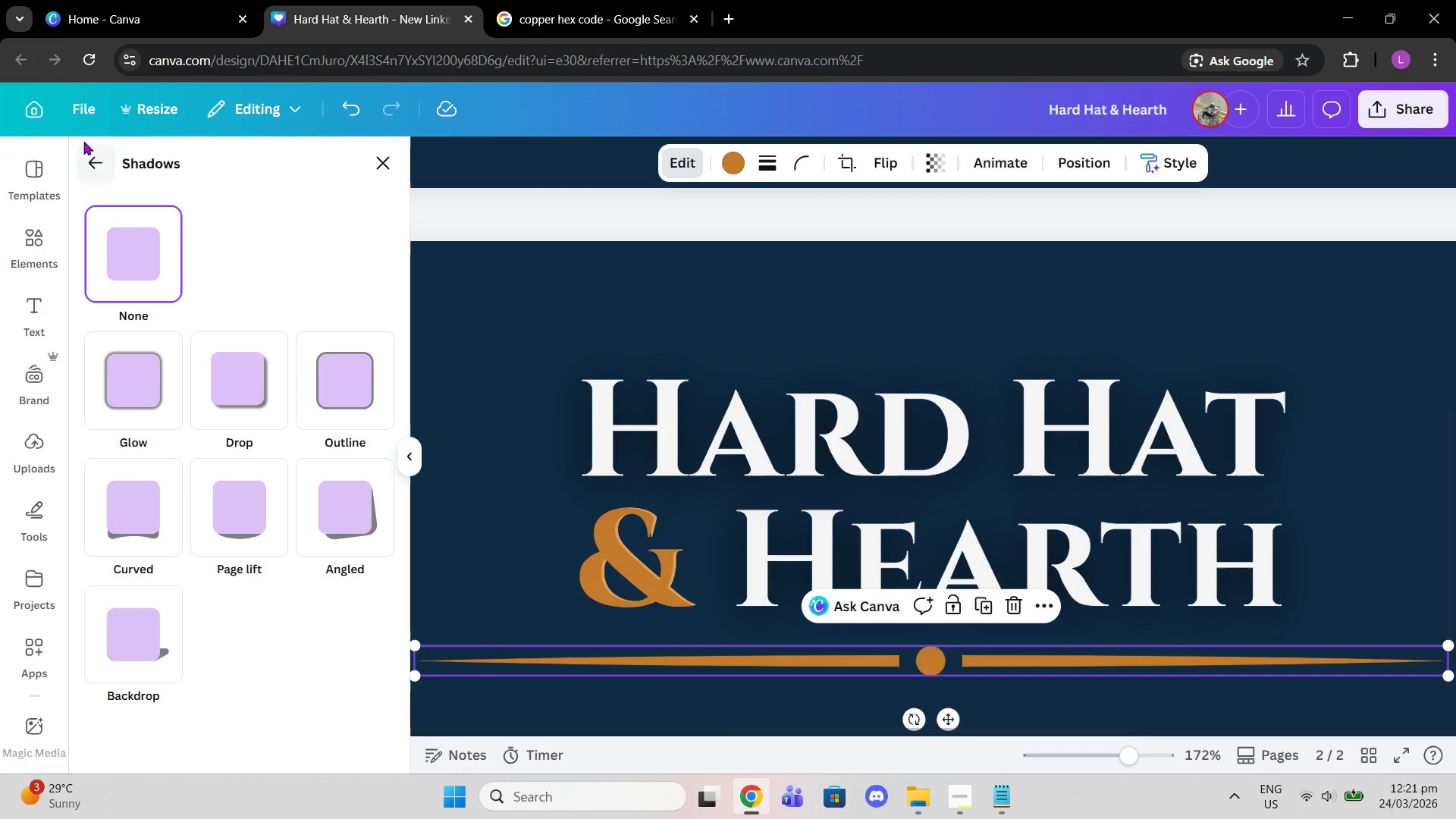 
scroll: coordinate [132, 224], scroll_direction: up, amount: 3.0
 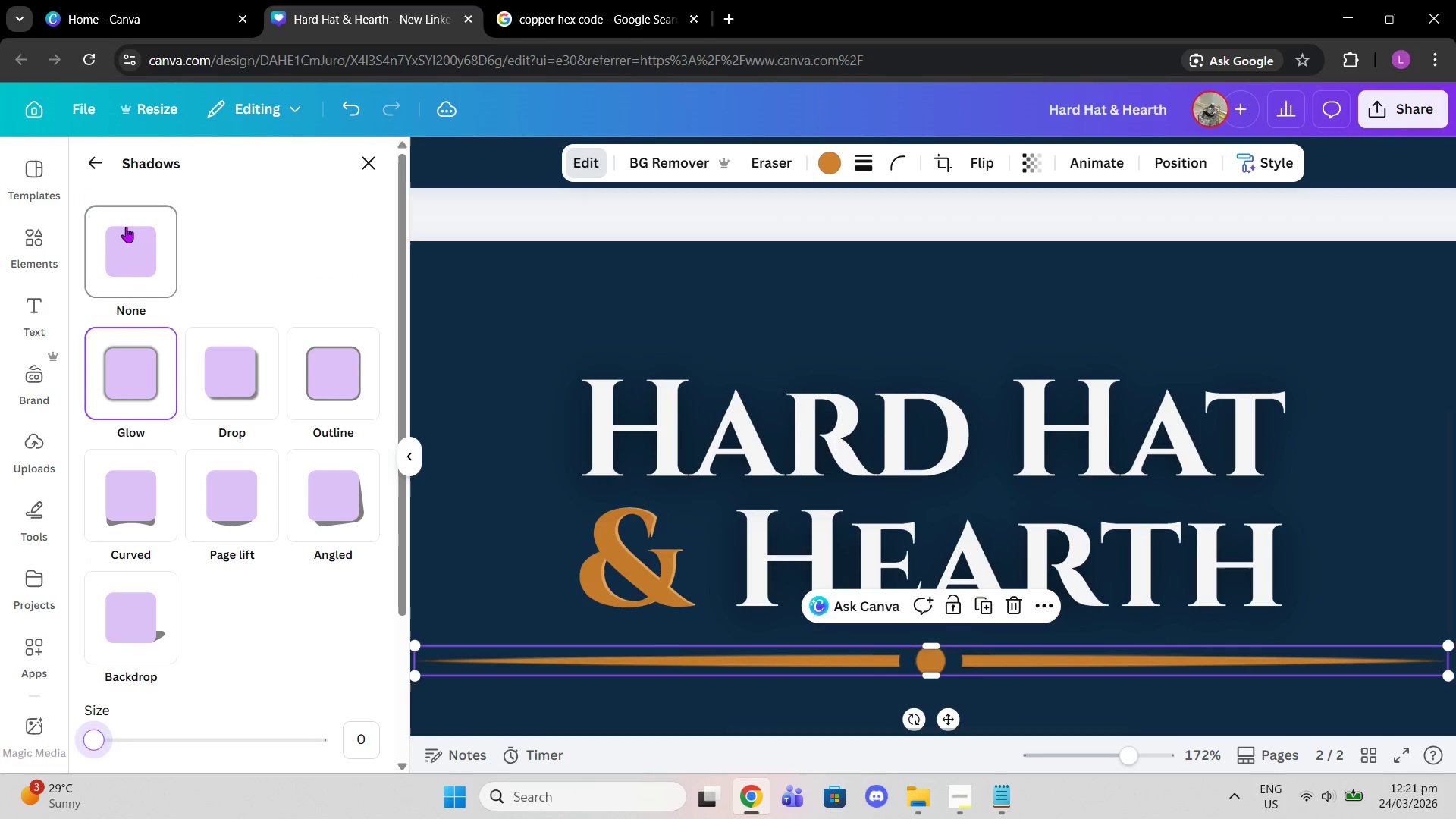 
left_click([84, 161])
 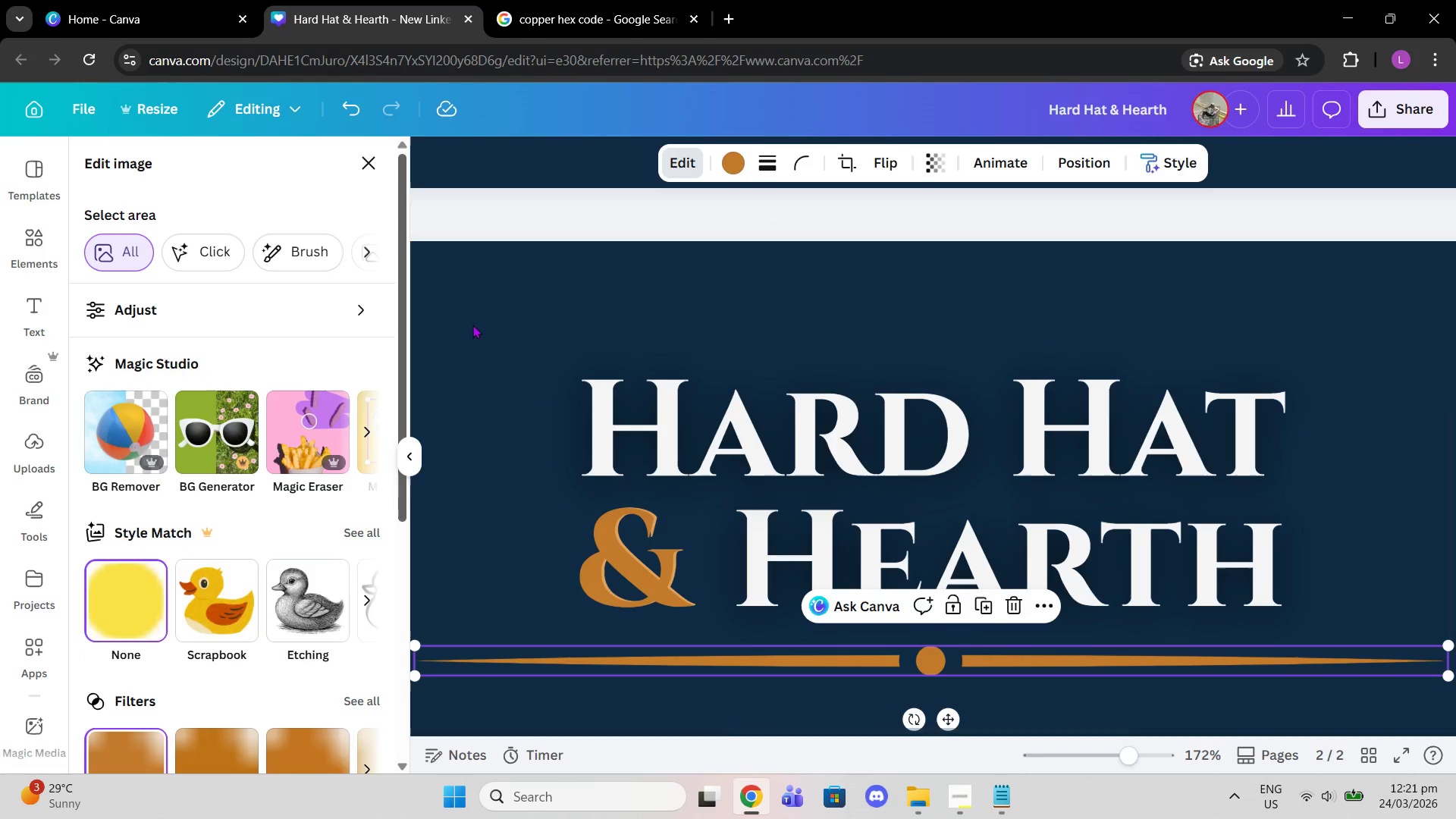 
left_click([435, 287])
 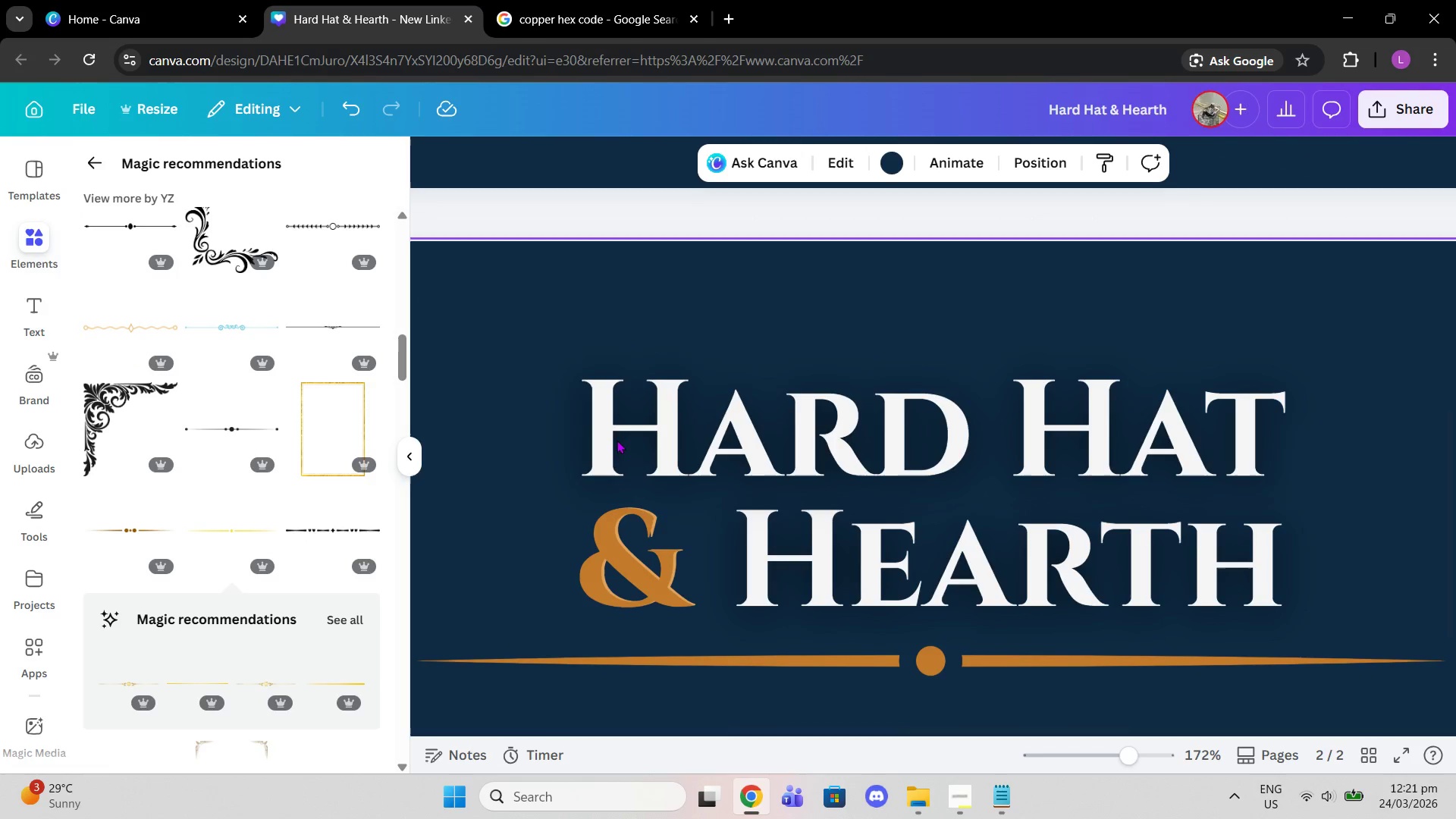 
left_click([571, 325])
 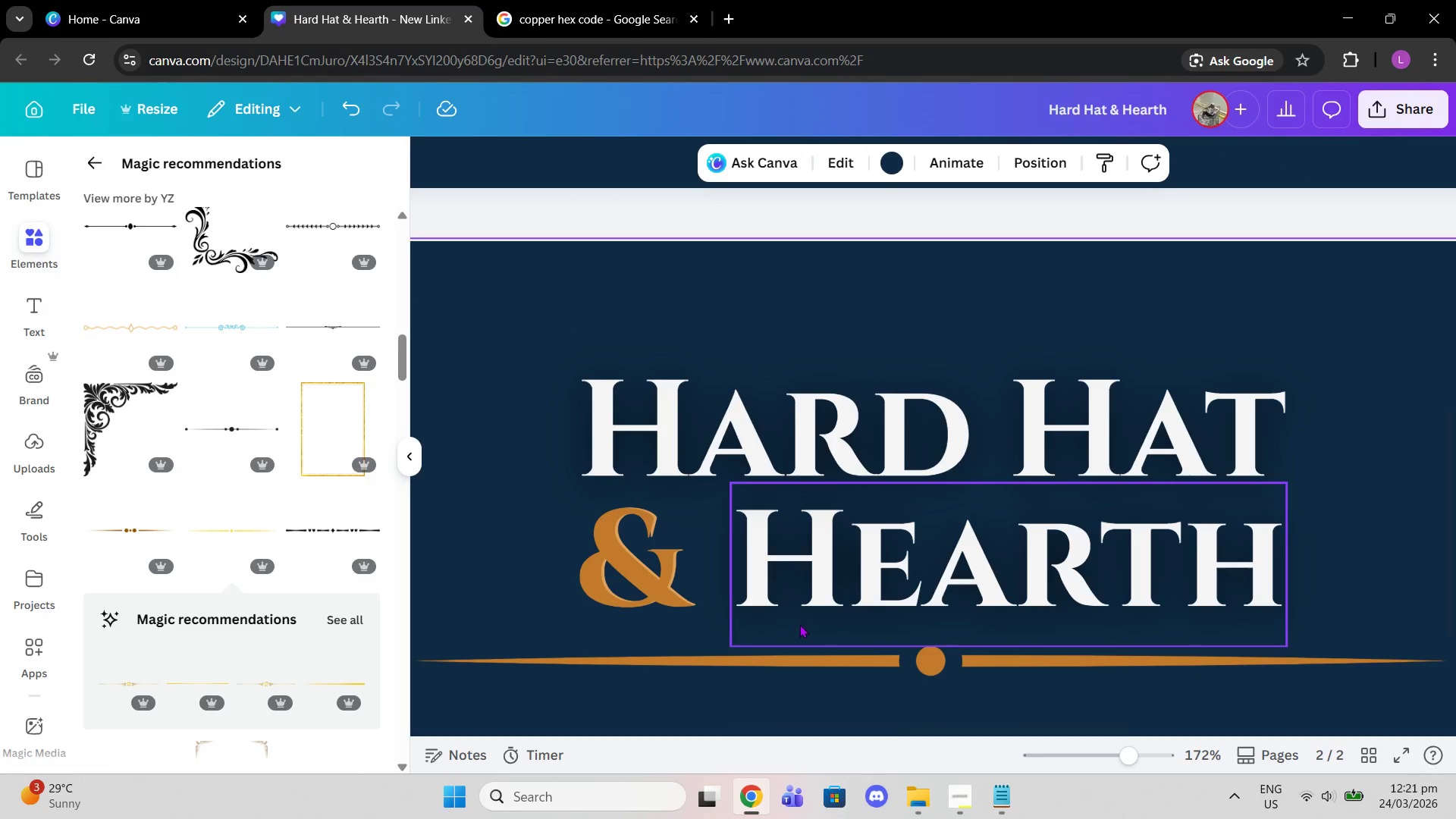 
left_click([808, 659])
 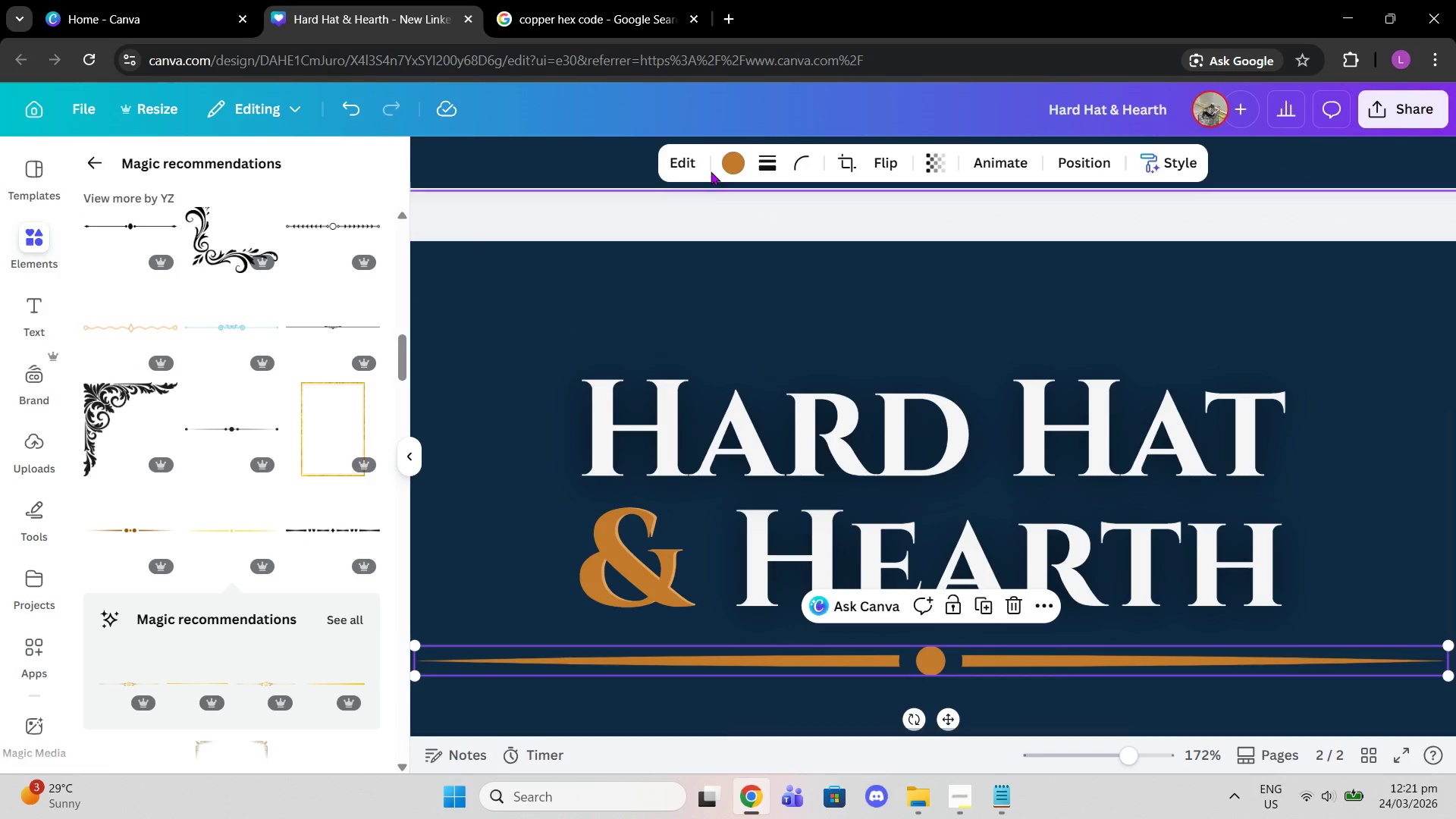 
left_click([691, 162])
 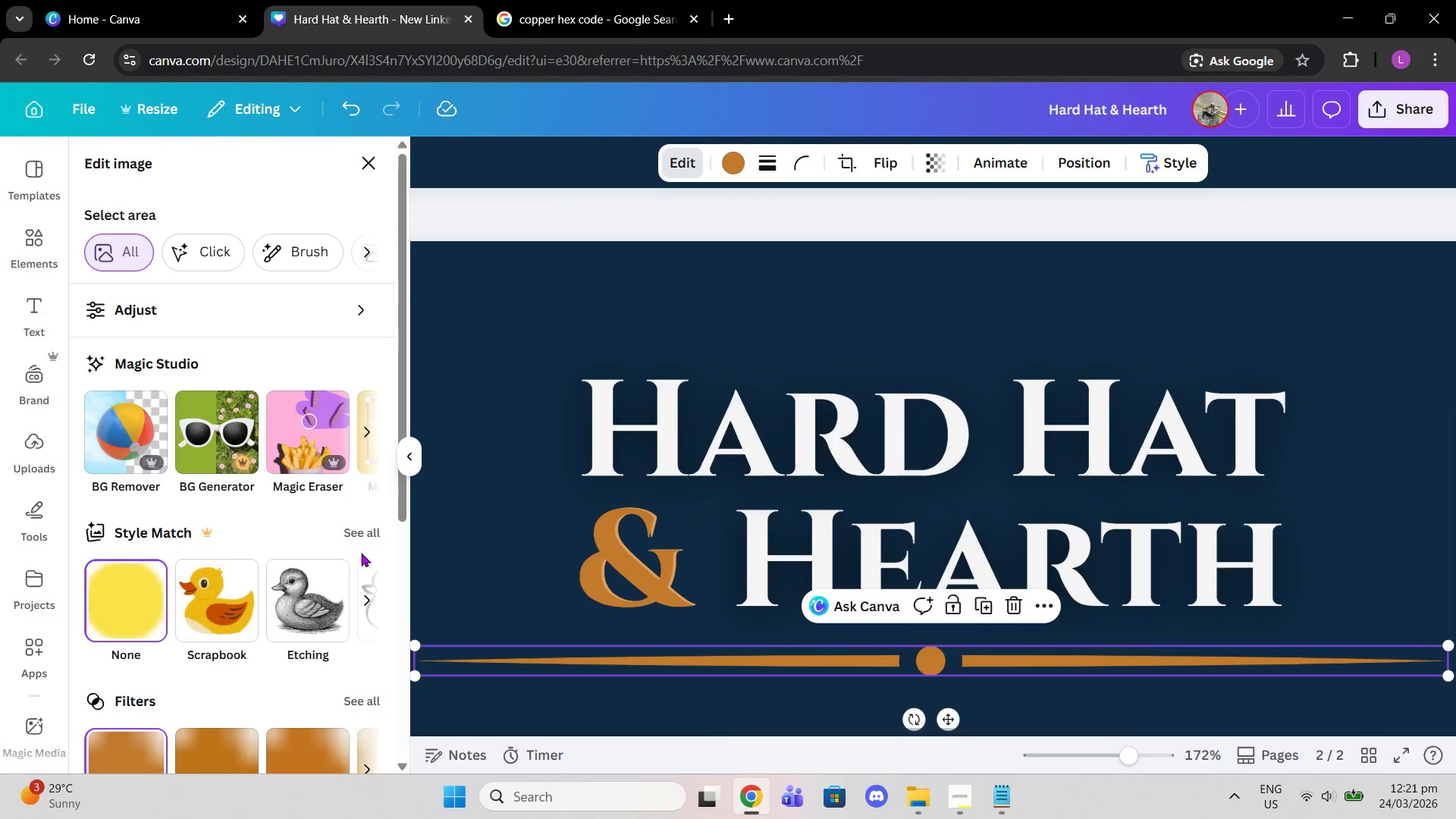 
left_click([347, 526])
 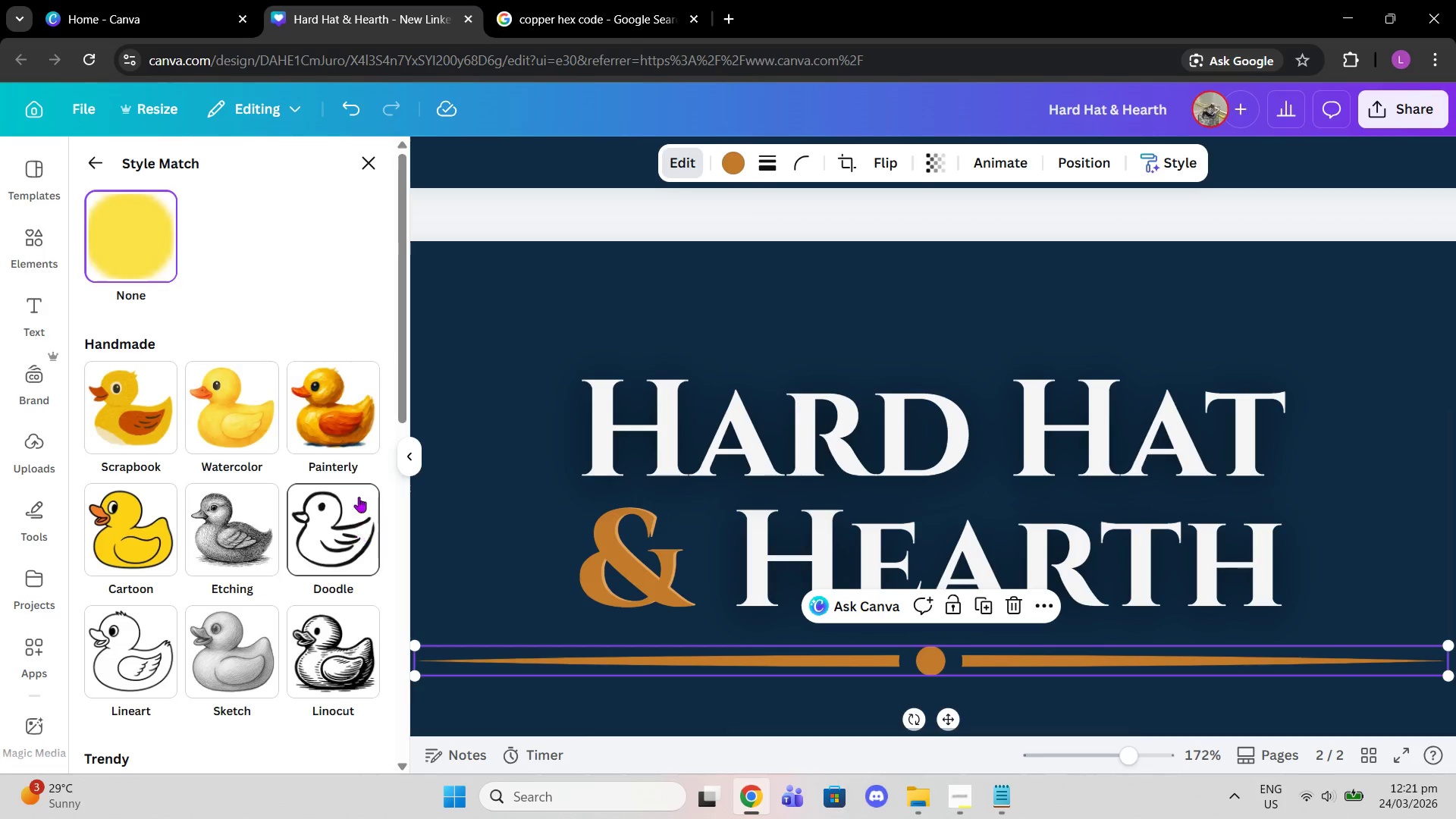 
scroll: coordinate [356, 449], scroll_direction: down, amount: 4.0
 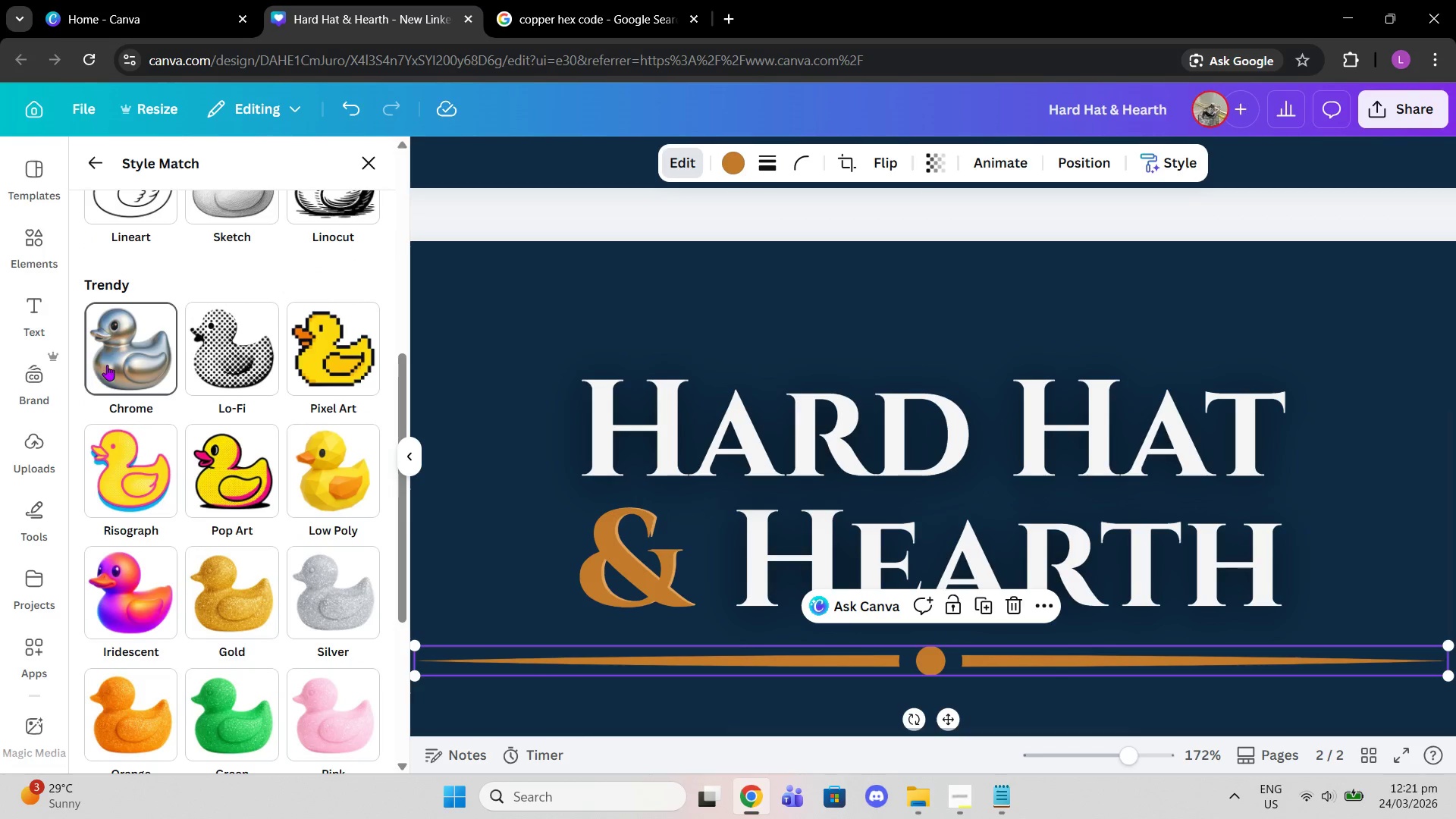 
left_click([111, 362])
 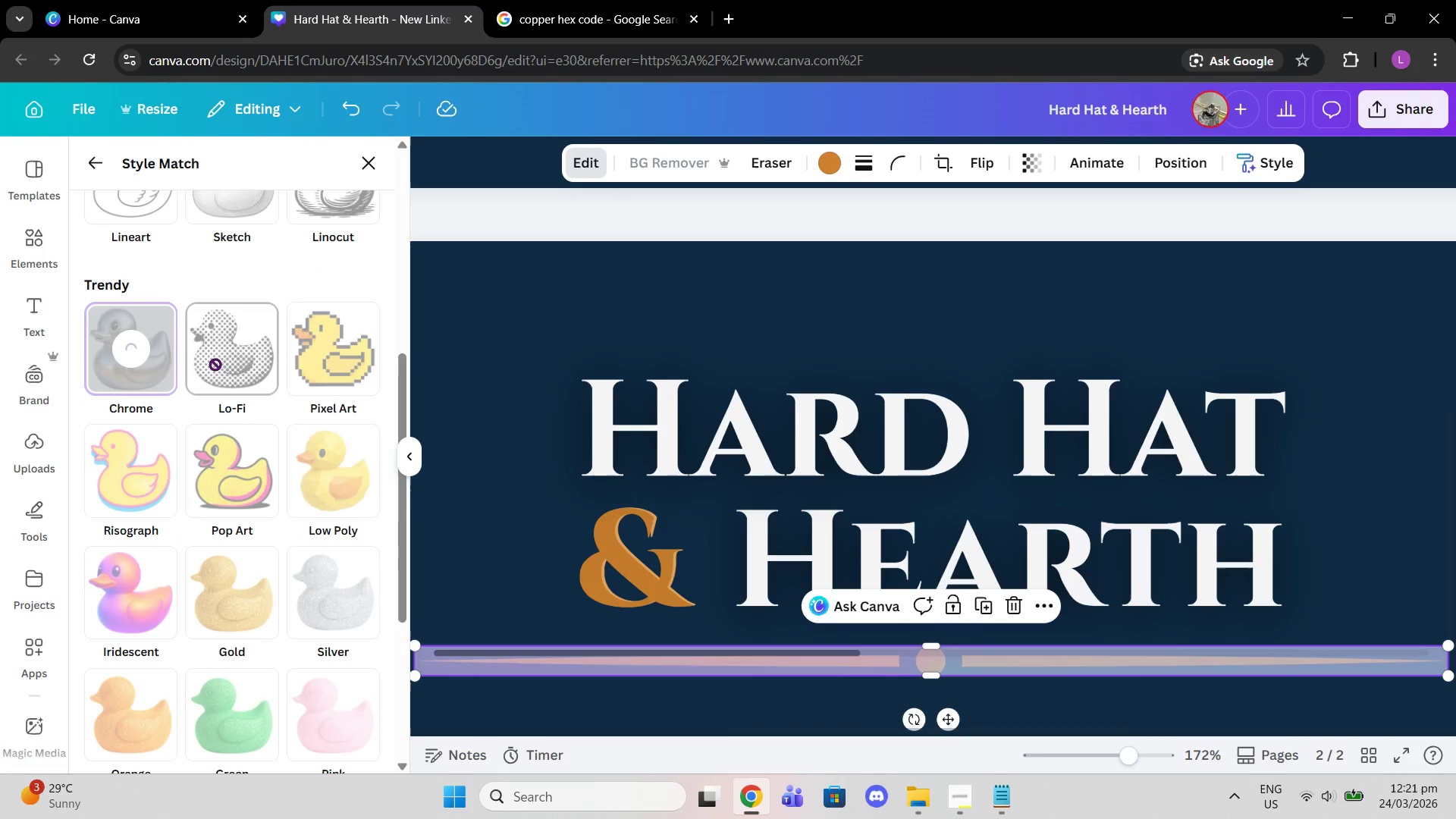 
wait(11.55)
 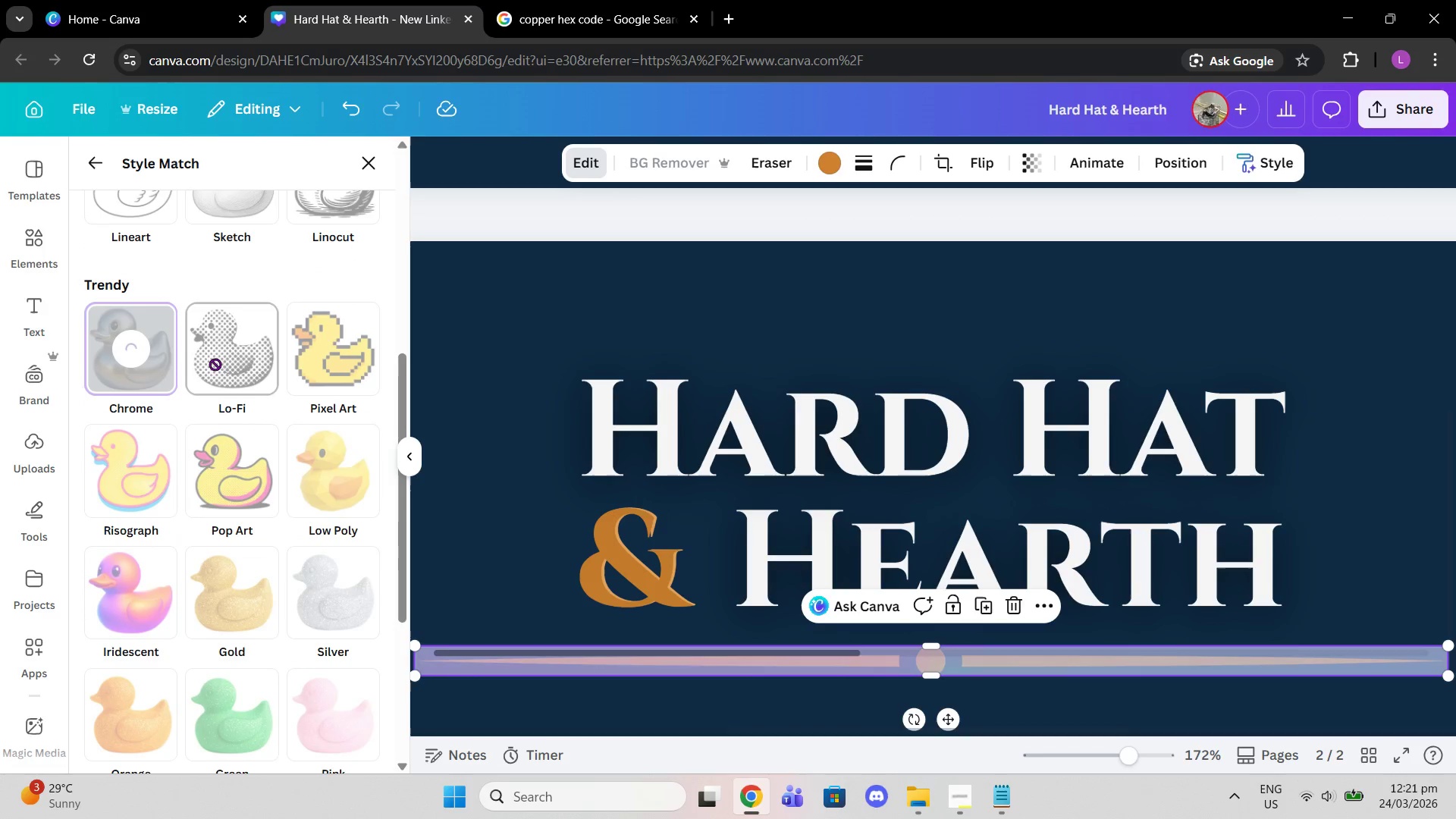 
scroll: coordinate [136, 435], scroll_direction: down, amount: 4.0
 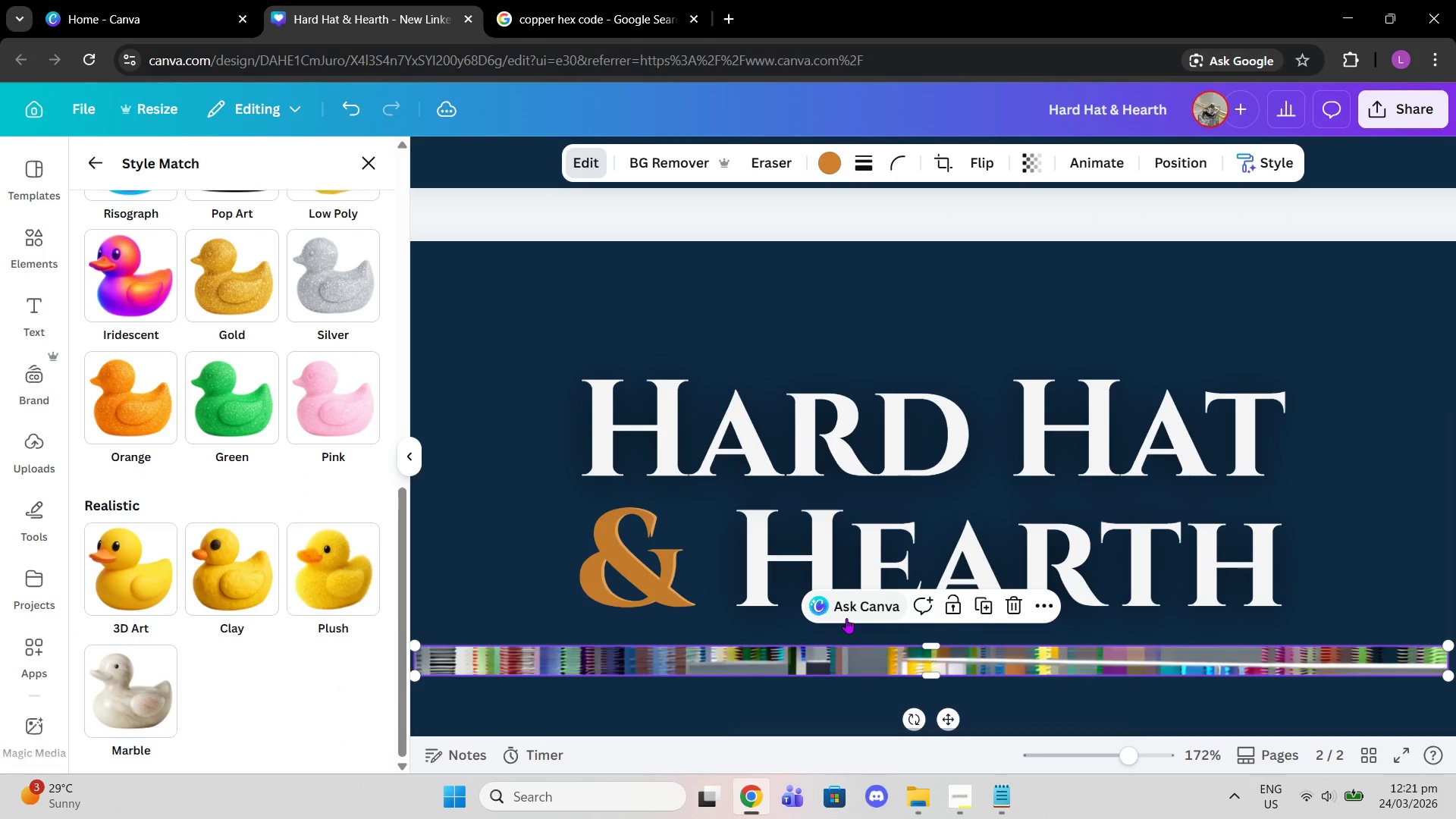 
key(Control+Z)
 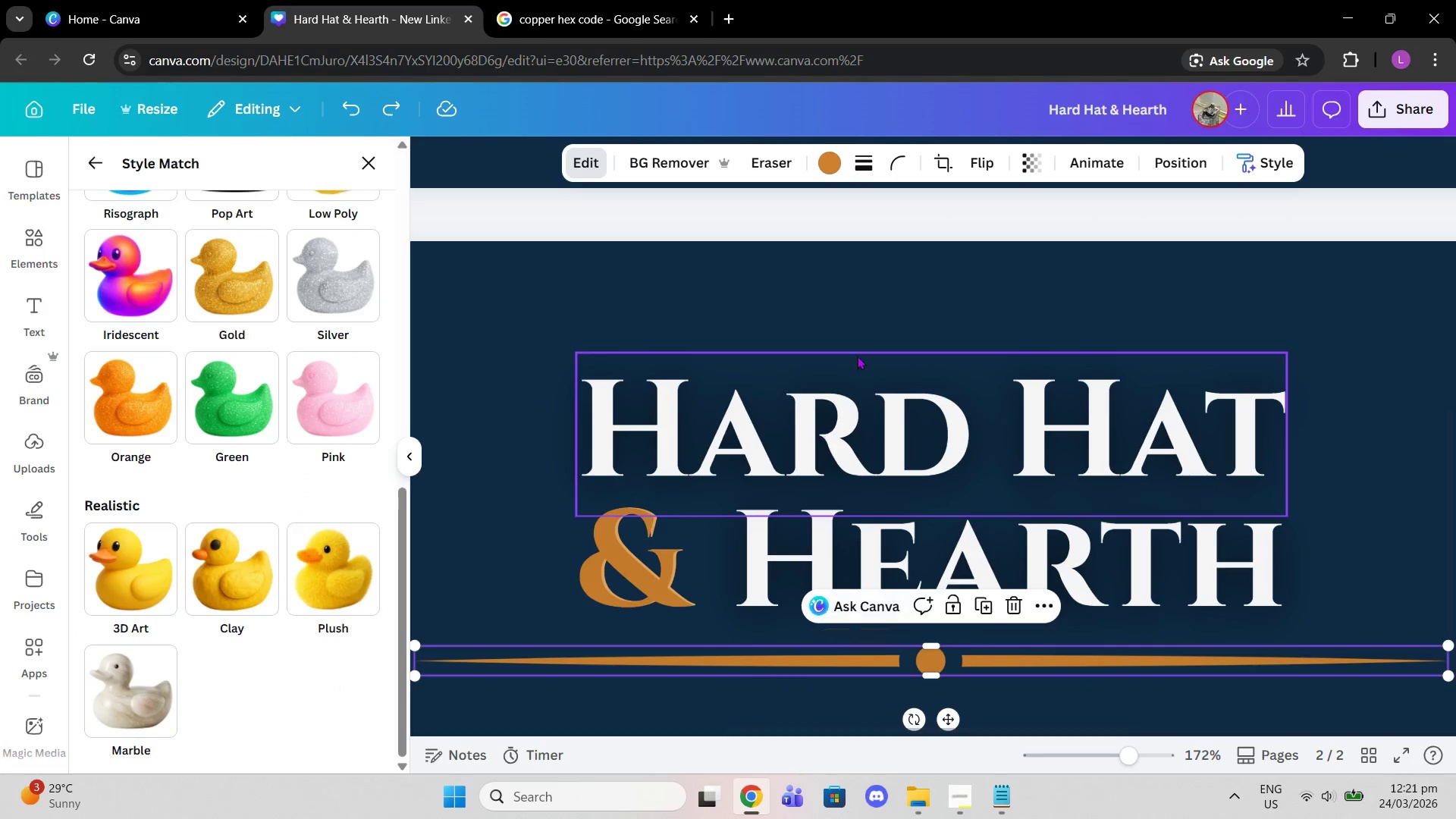 
left_click([932, 289])
 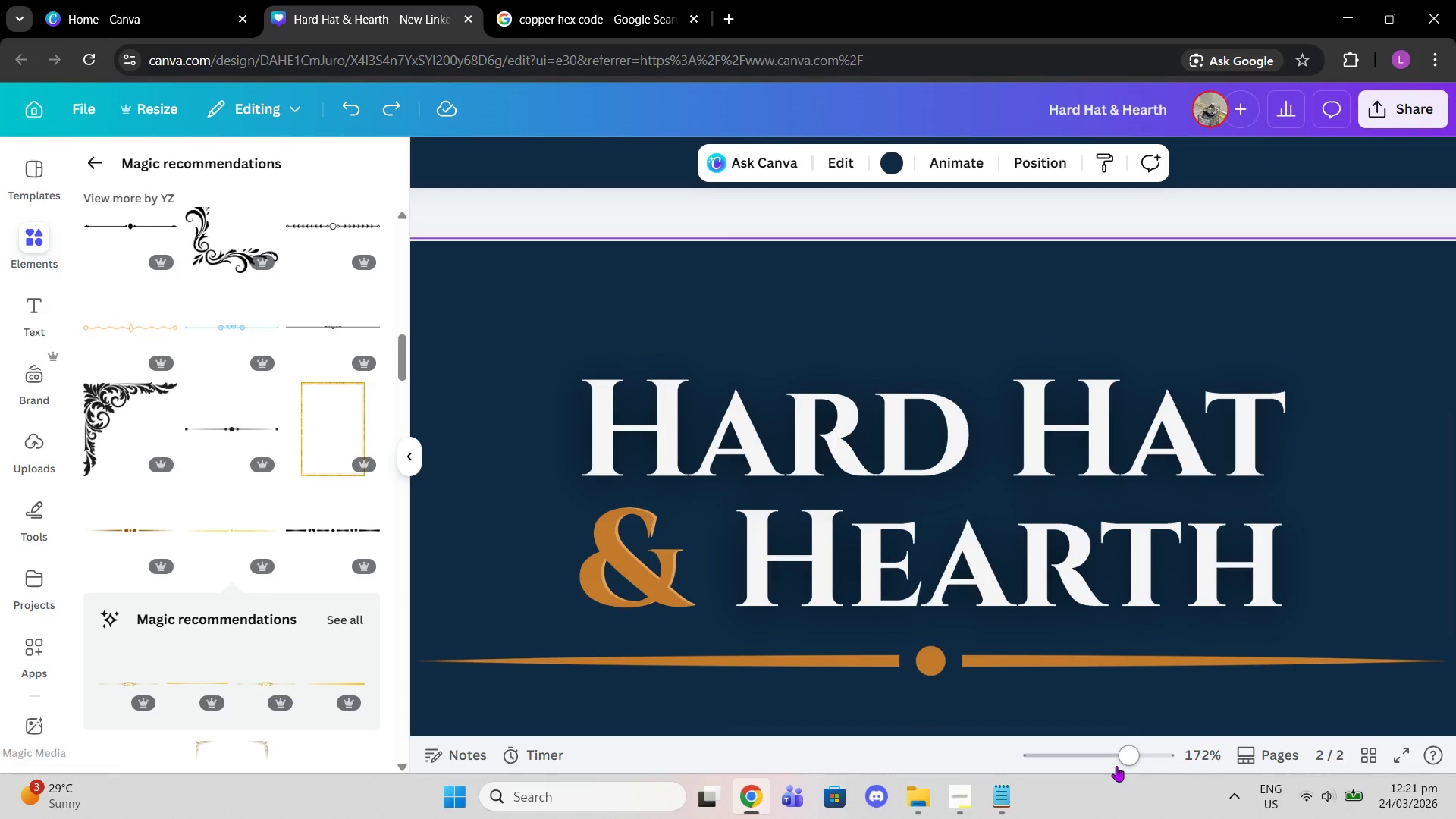 
left_click_drag(start_coordinate=[1116, 758], to_coordinate=[1112, 758])
 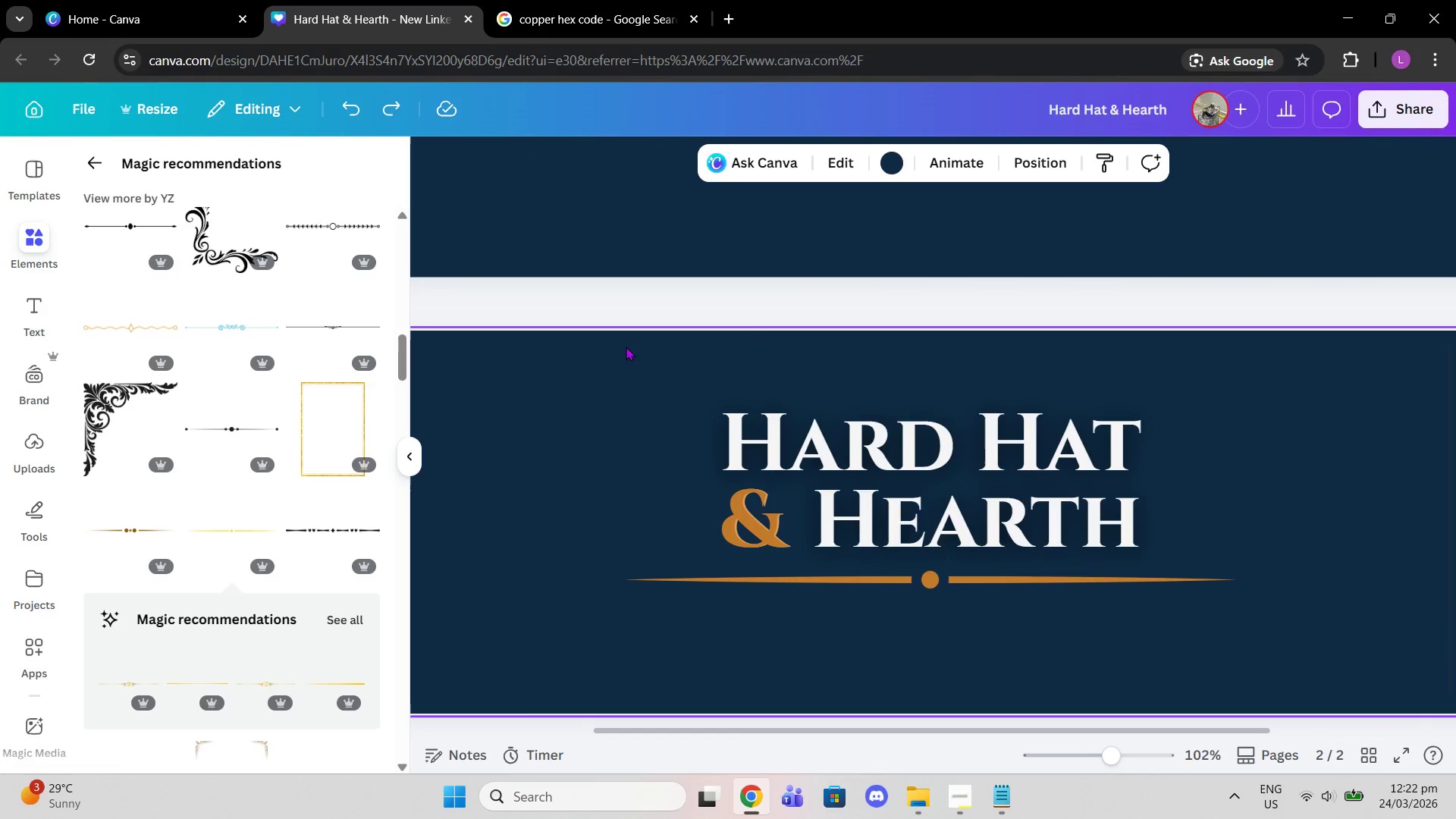 
left_click_drag(start_coordinate=[626, 347], to_coordinate=[1388, 733])
 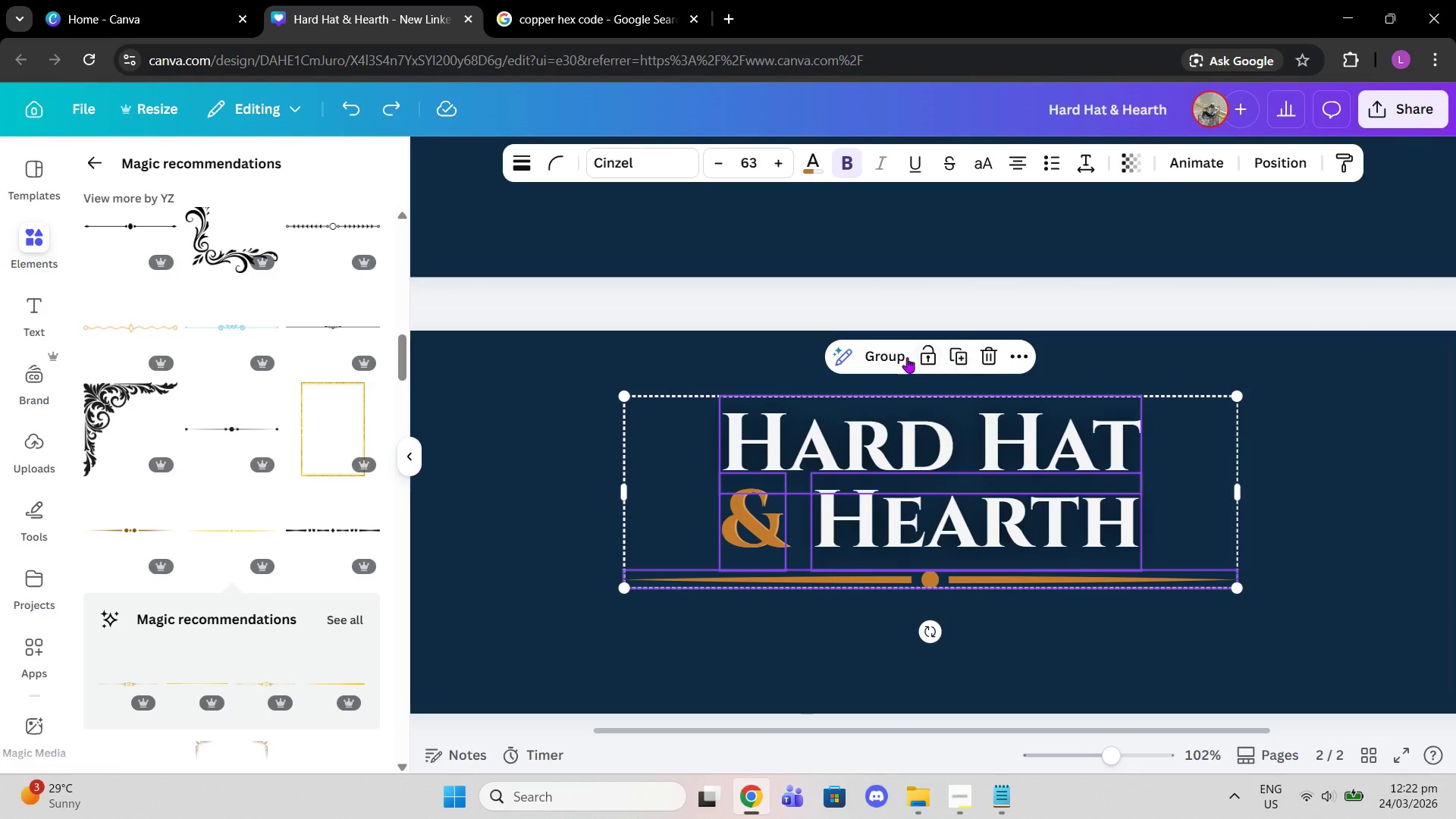 
left_click([898, 355])
 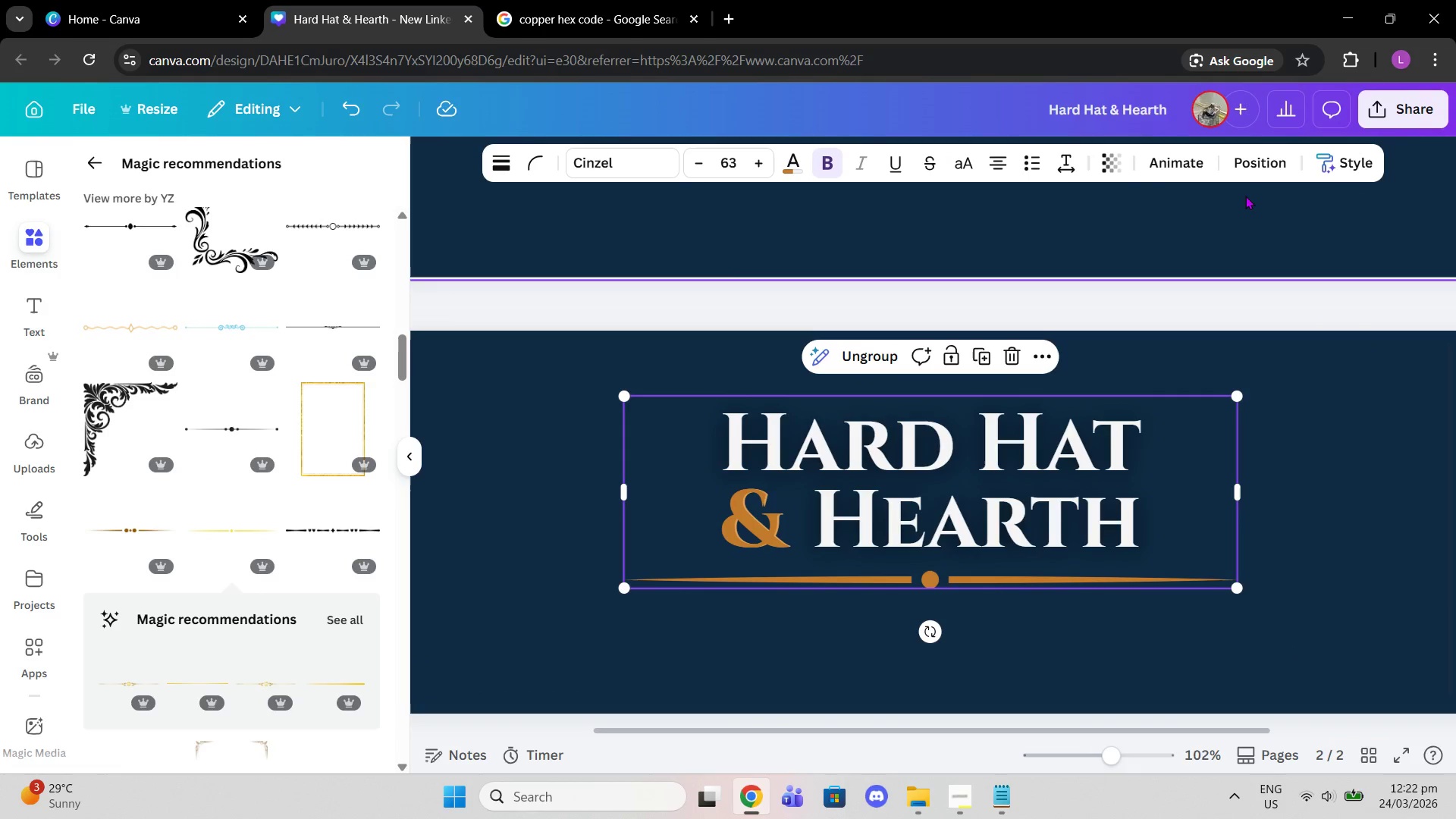 
left_click([1241, 166])
 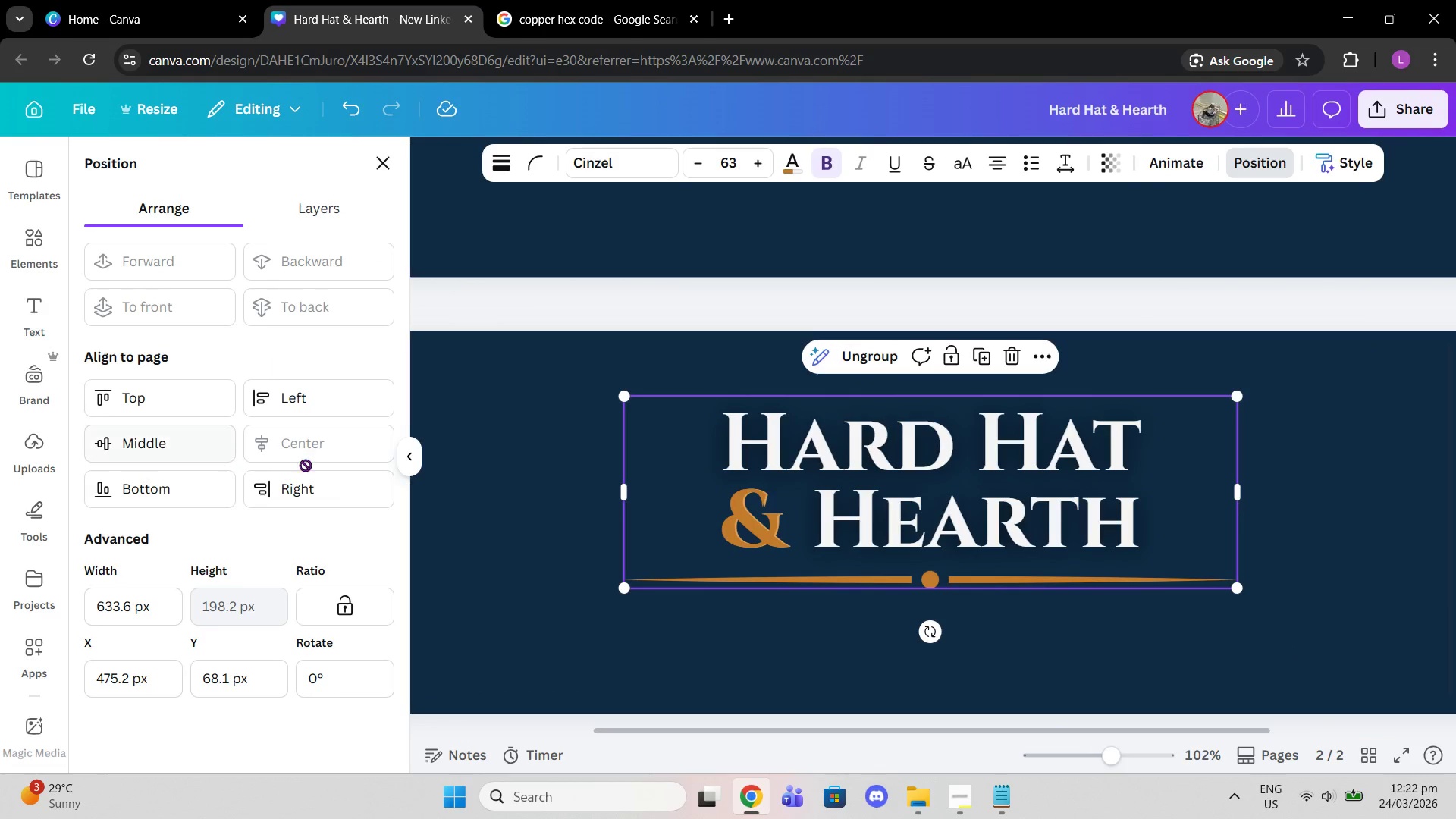 
left_click_drag(start_coordinate=[792, 465], to_coordinate=[787, 465])
 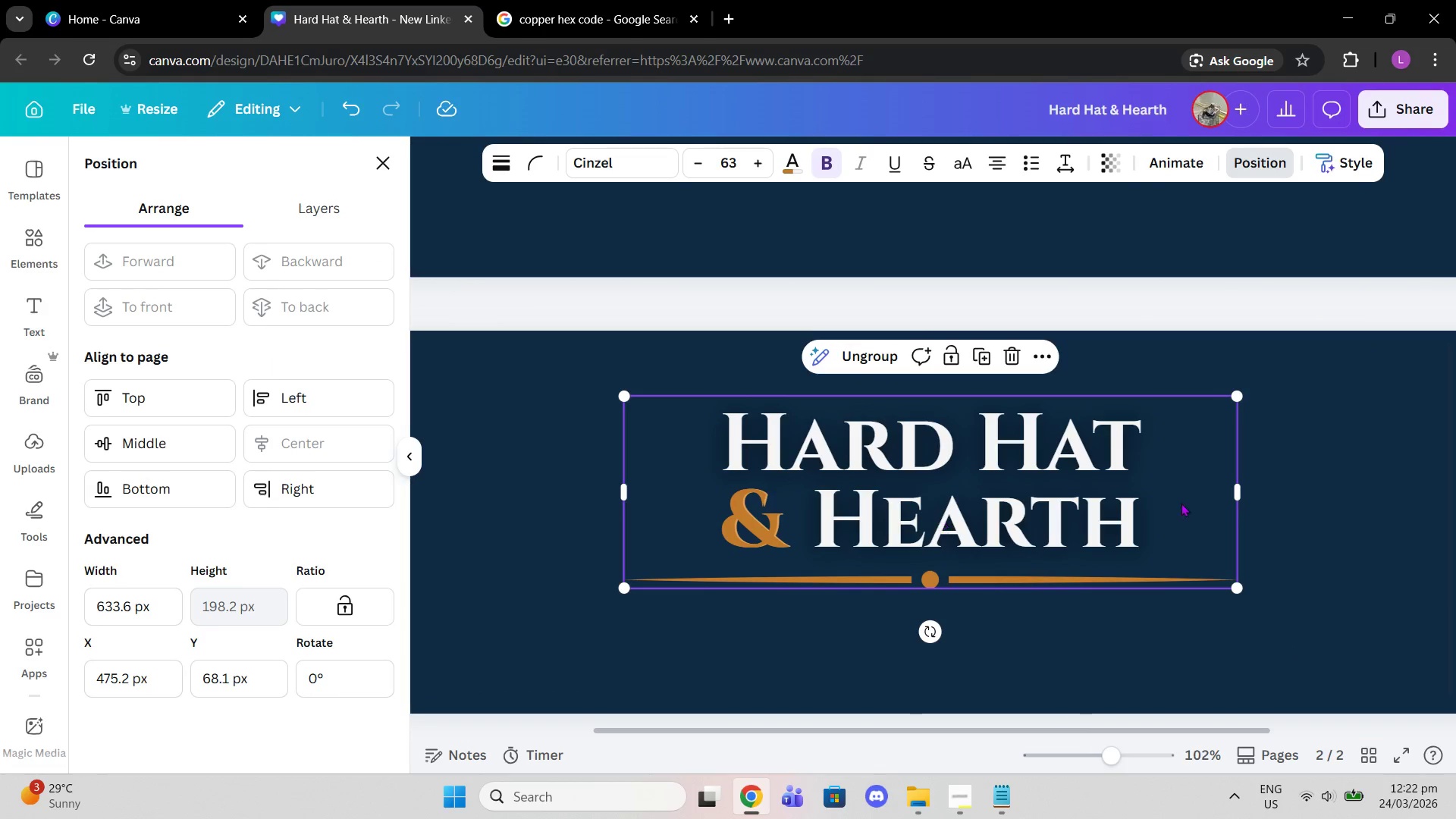 
left_click([1321, 472])
 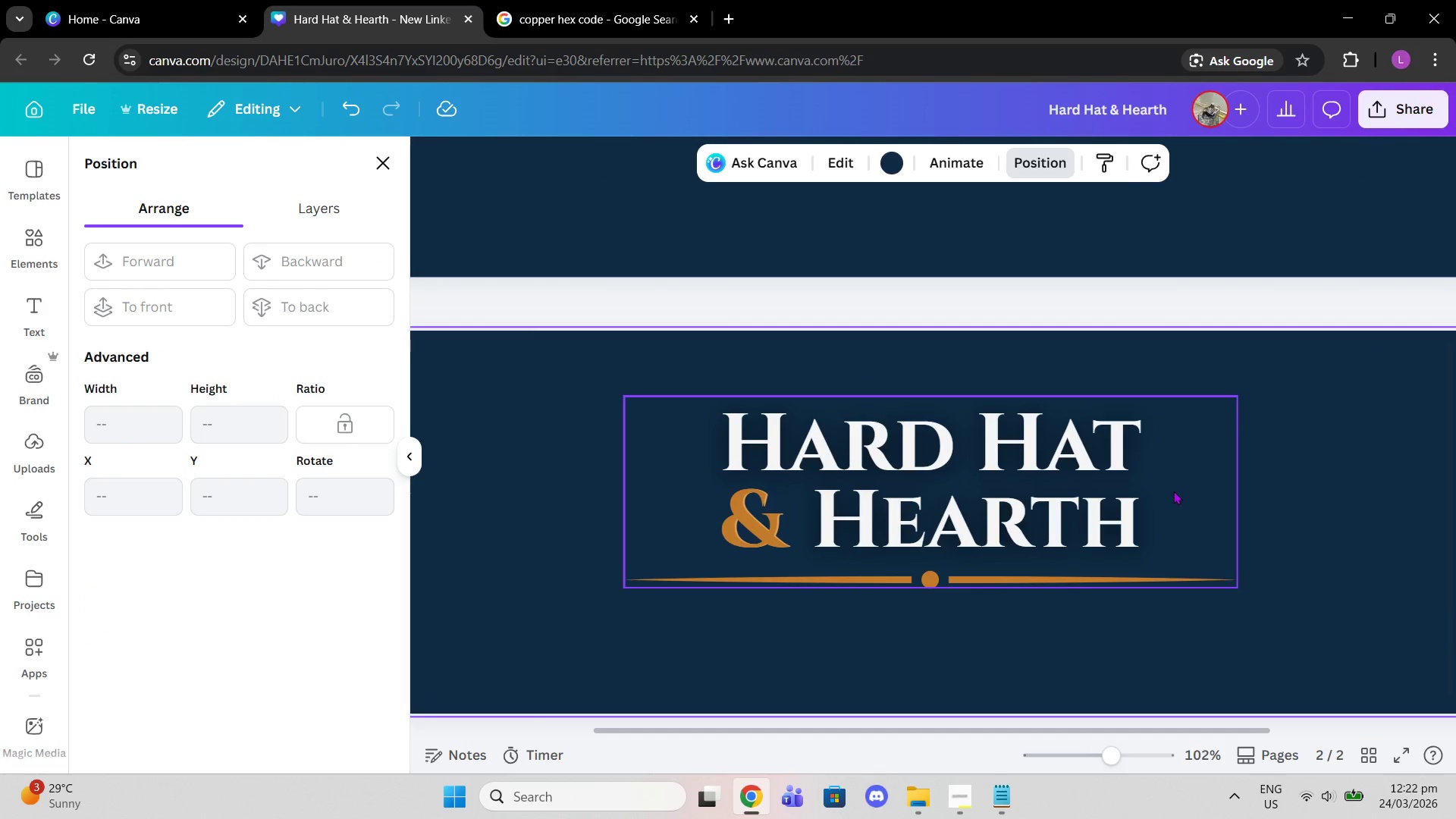 
left_click_drag(start_coordinate=[1173, 491], to_coordinate=[1178, 484])
 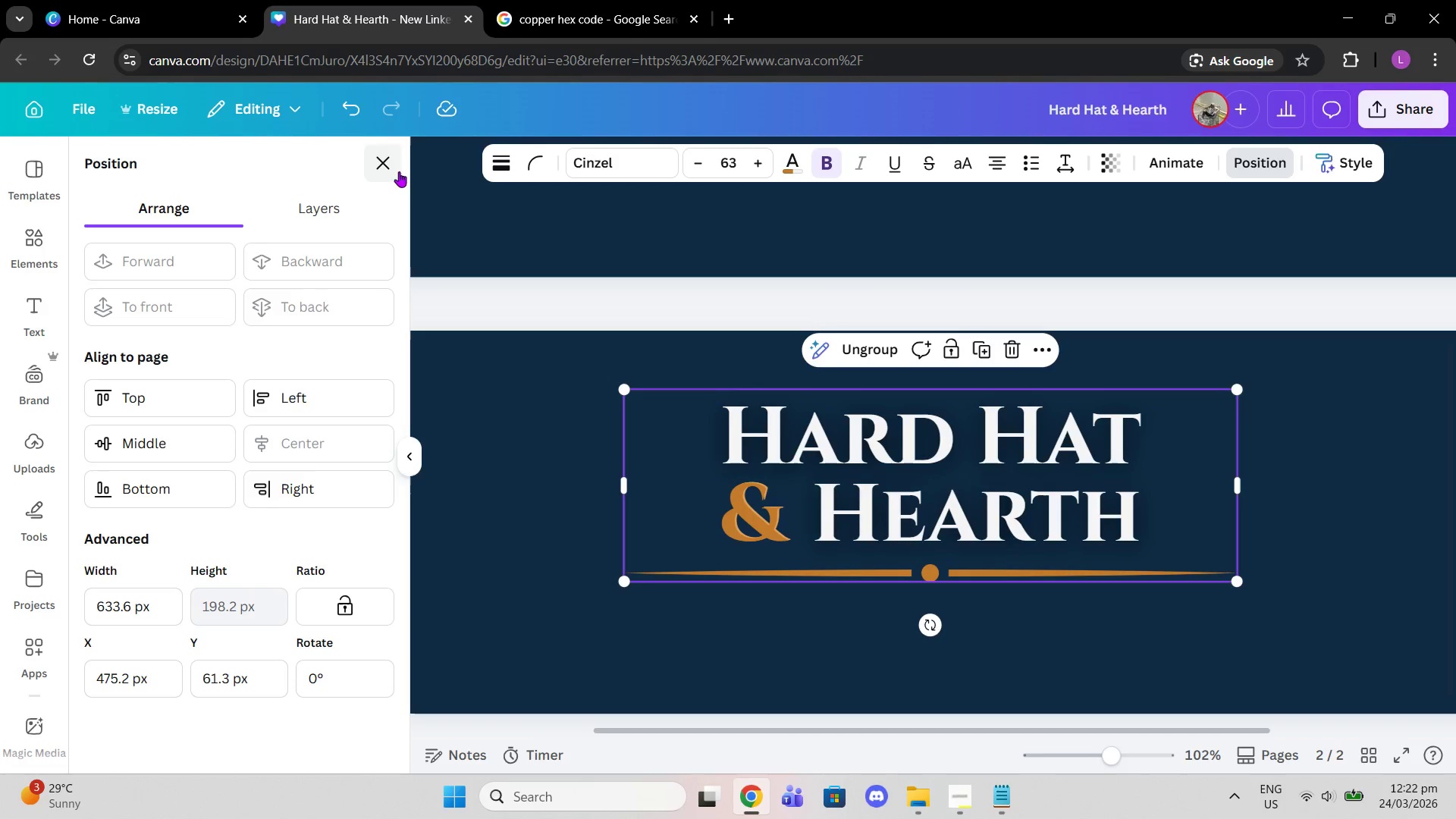 
left_click([384, 165])
 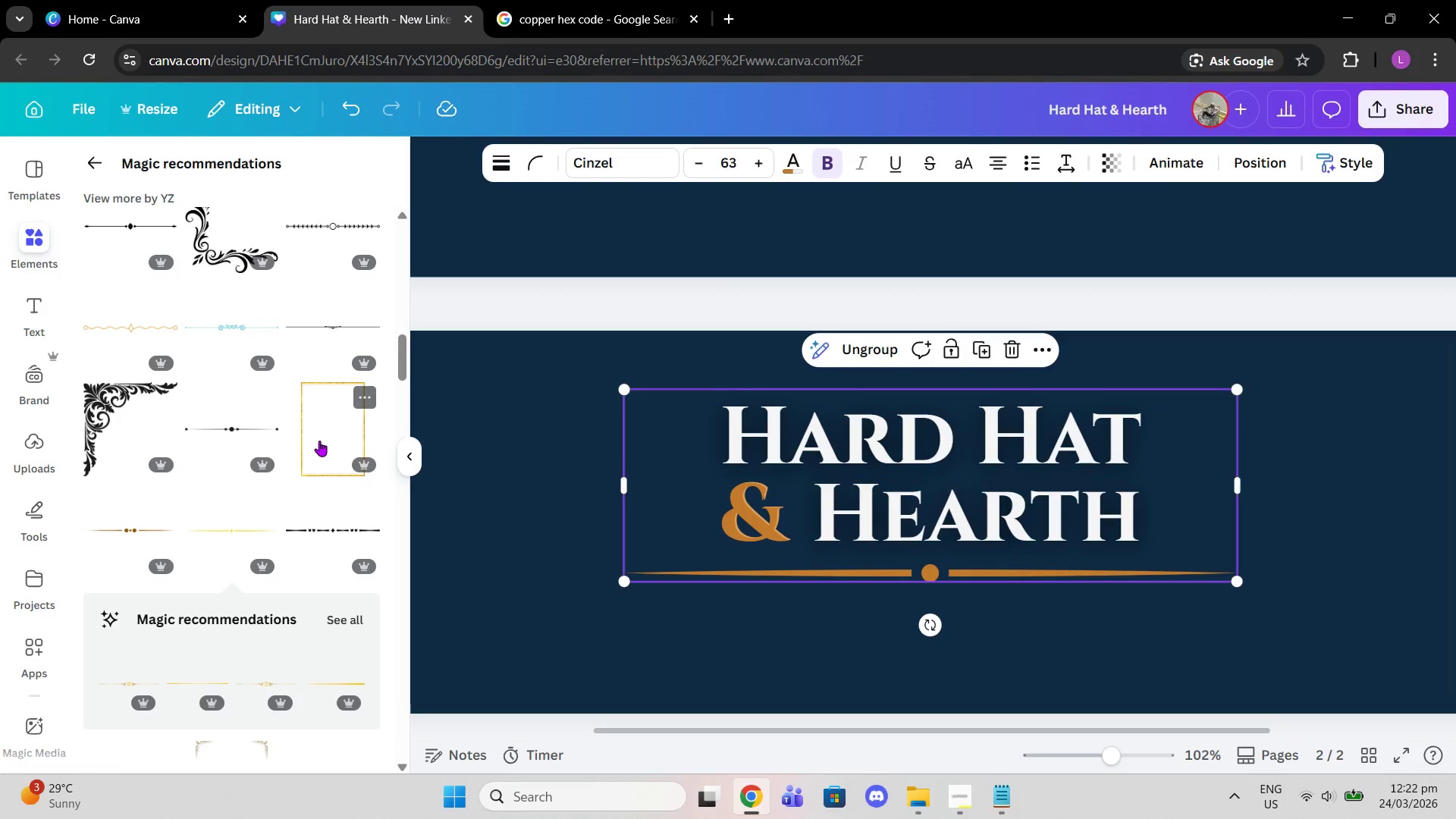 
scroll: coordinate [319, 450], scroll_direction: down, amount: 2.0
 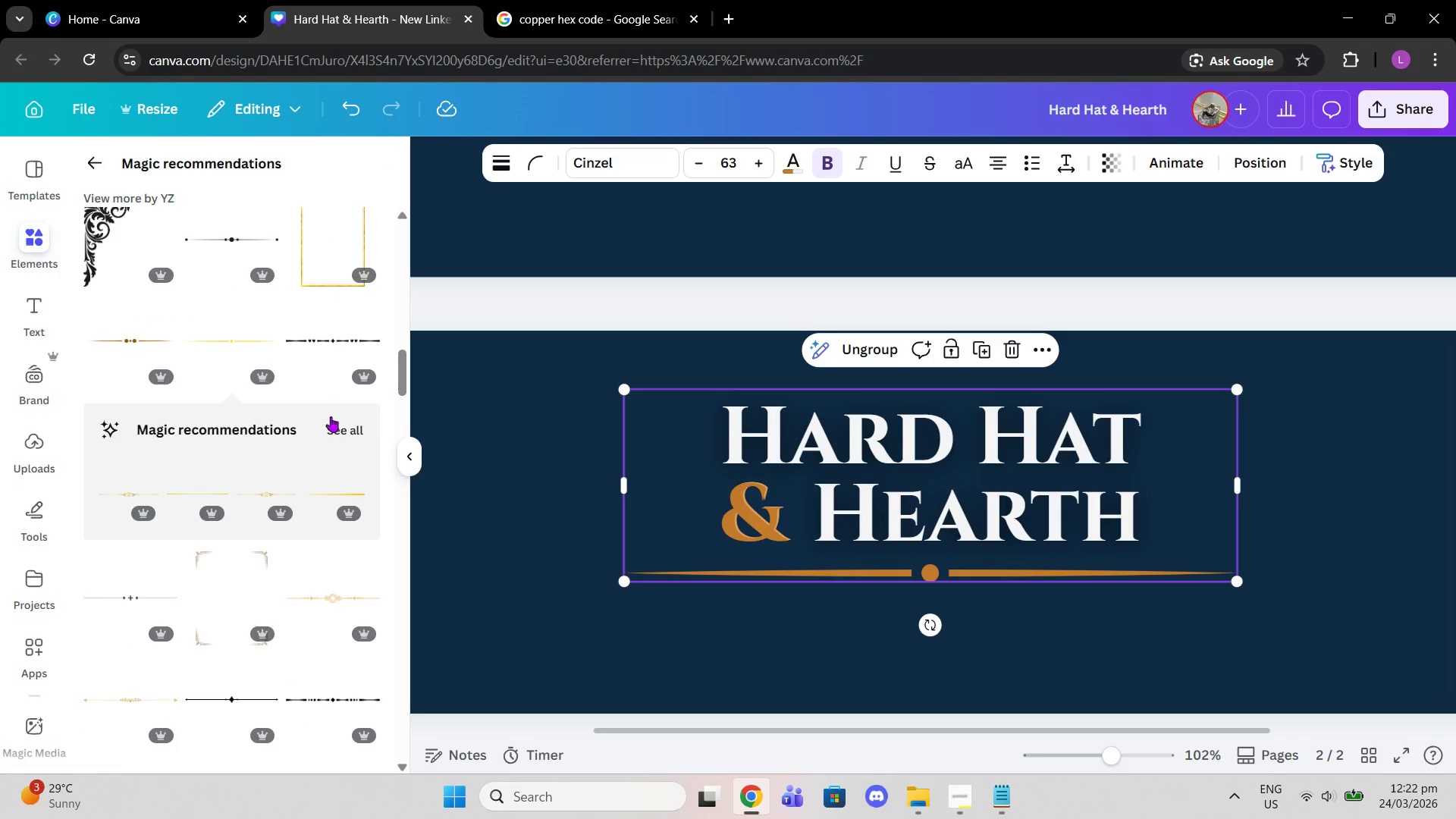 
left_click([332, 431])
 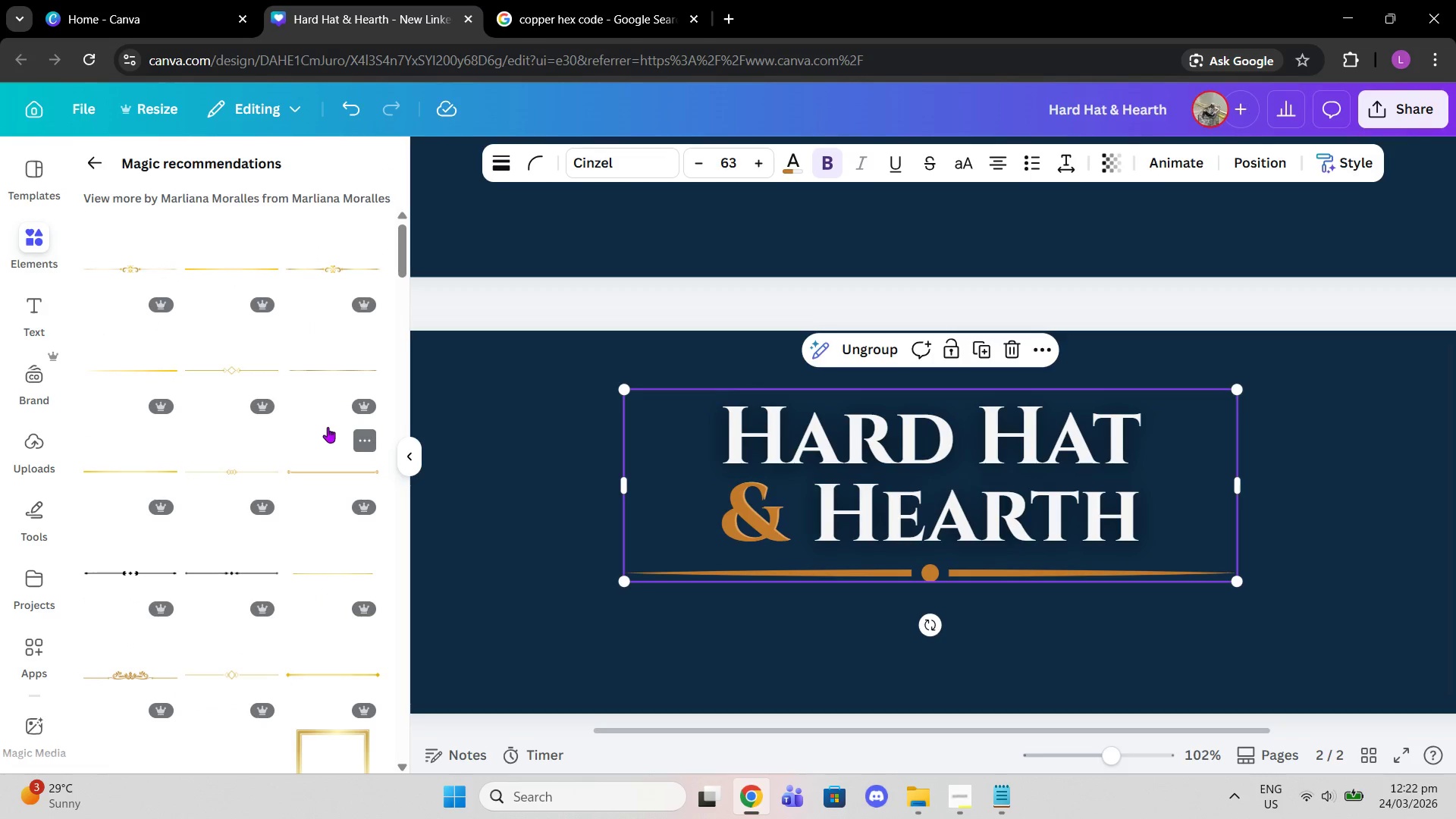 
left_click([246, 375])
 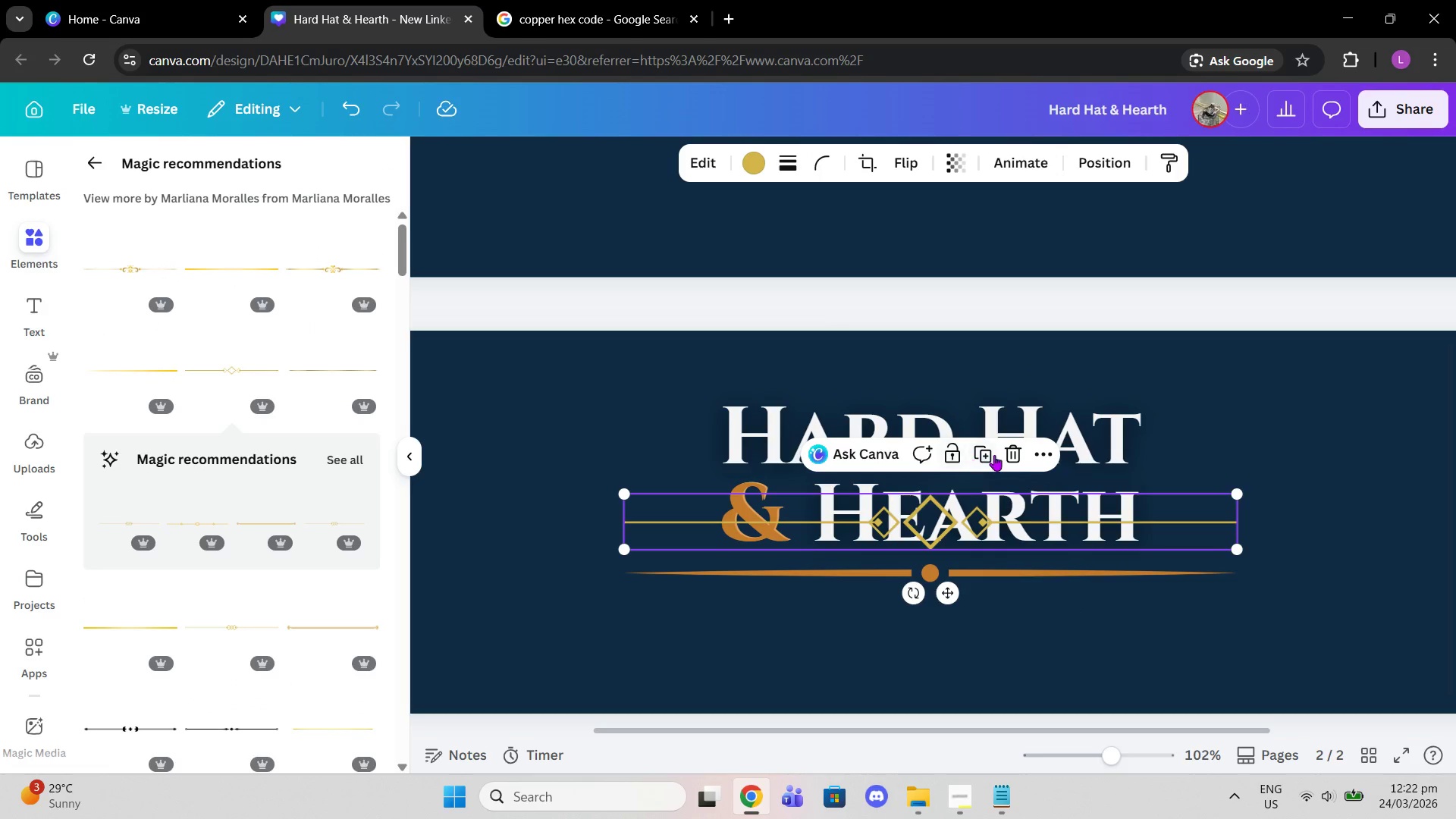 
left_click([1009, 453])
 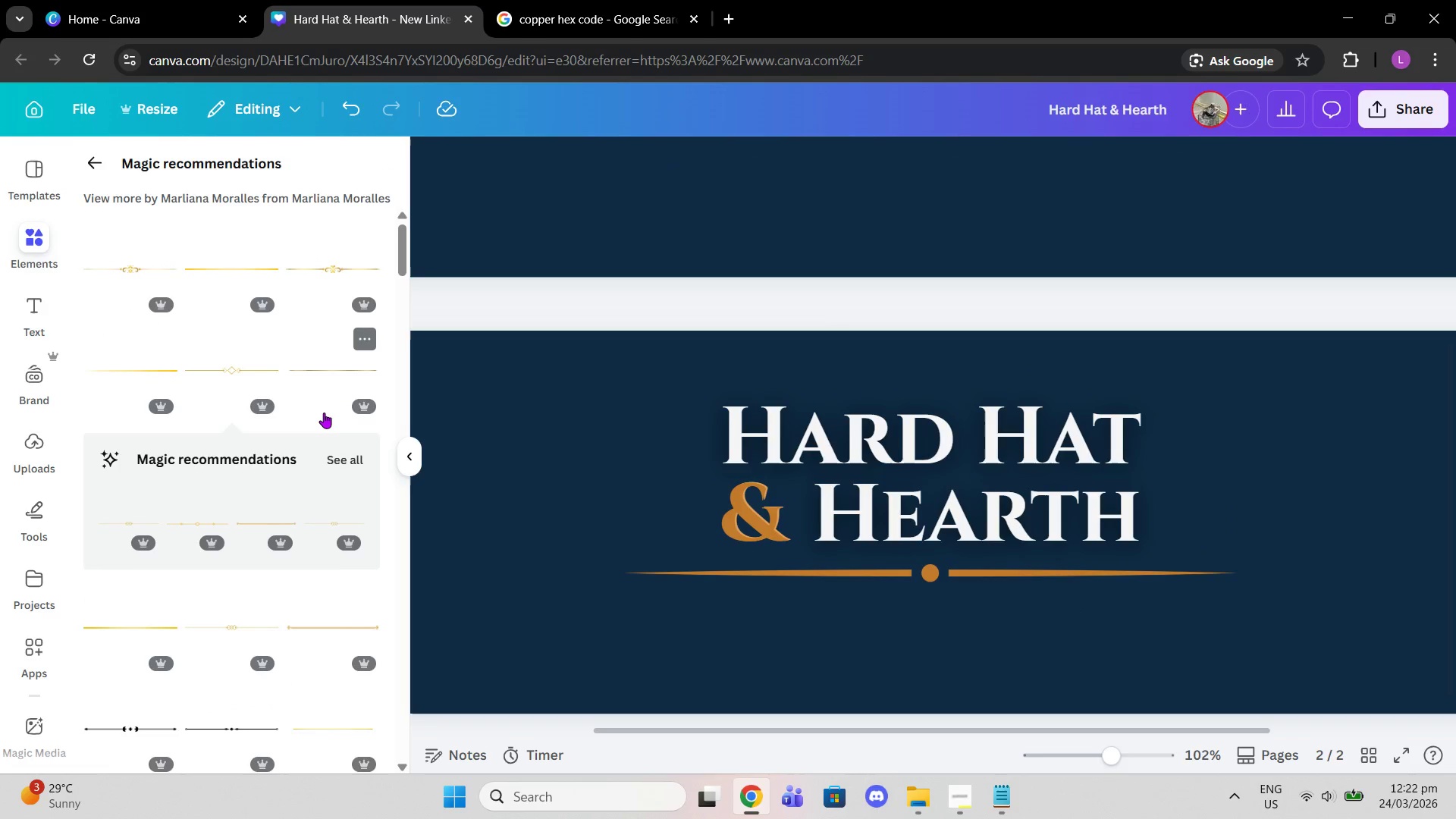 
scroll: coordinate [218, 391], scroll_direction: down, amount: 18.0
 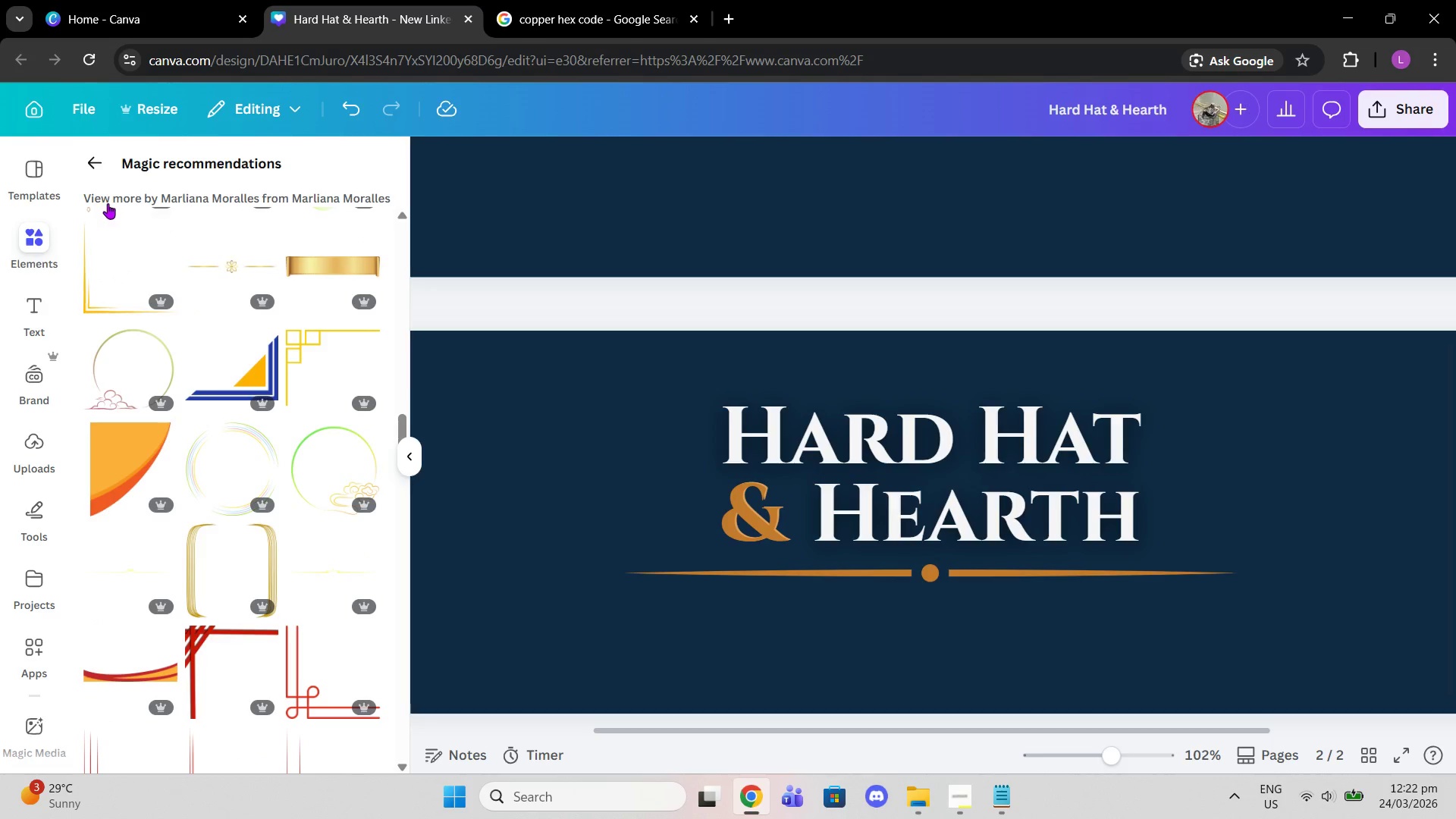 
scroll: coordinate [212, 297], scroll_direction: up, amount: 1.0
 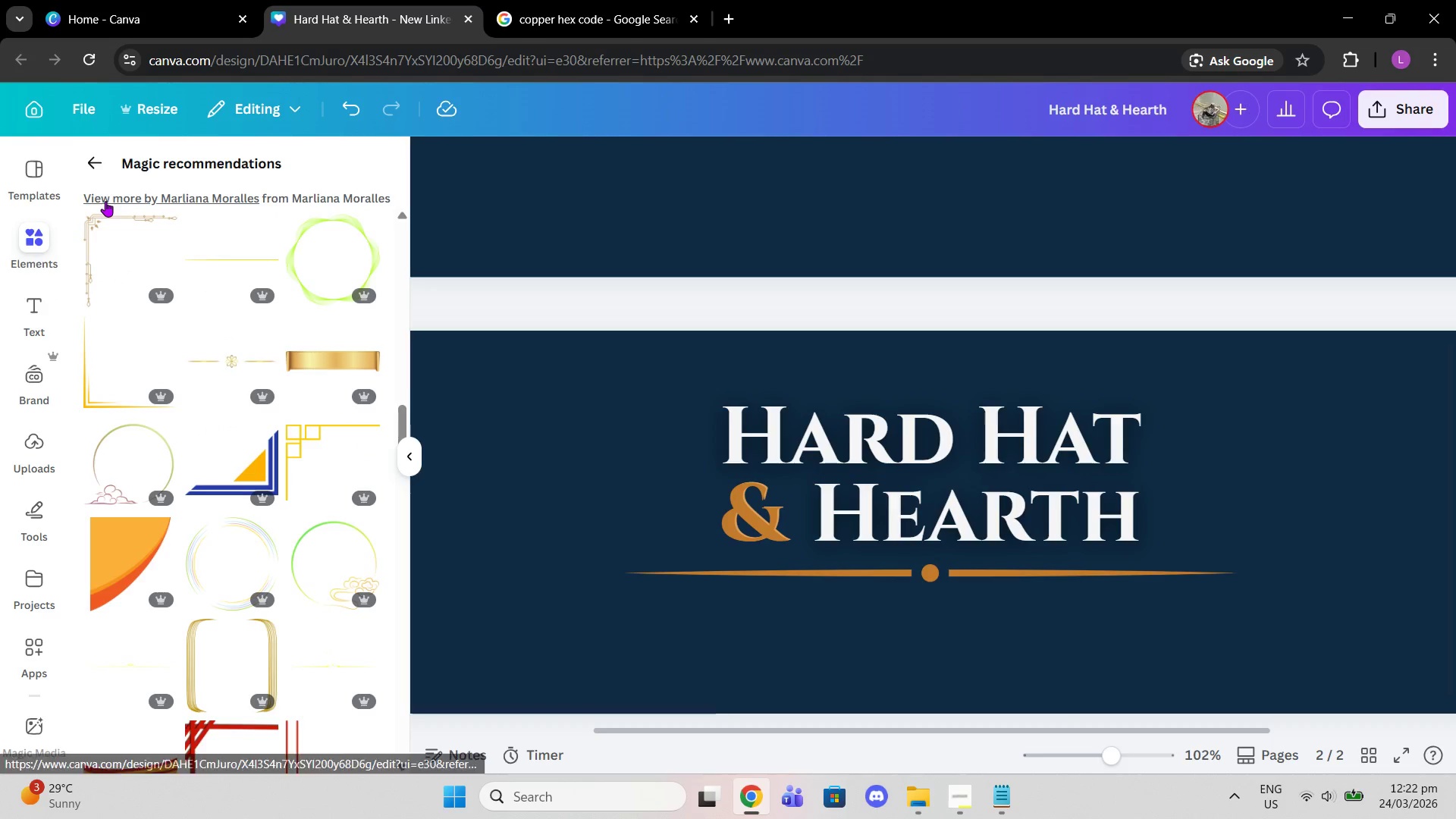 
left_click([101, 170])
 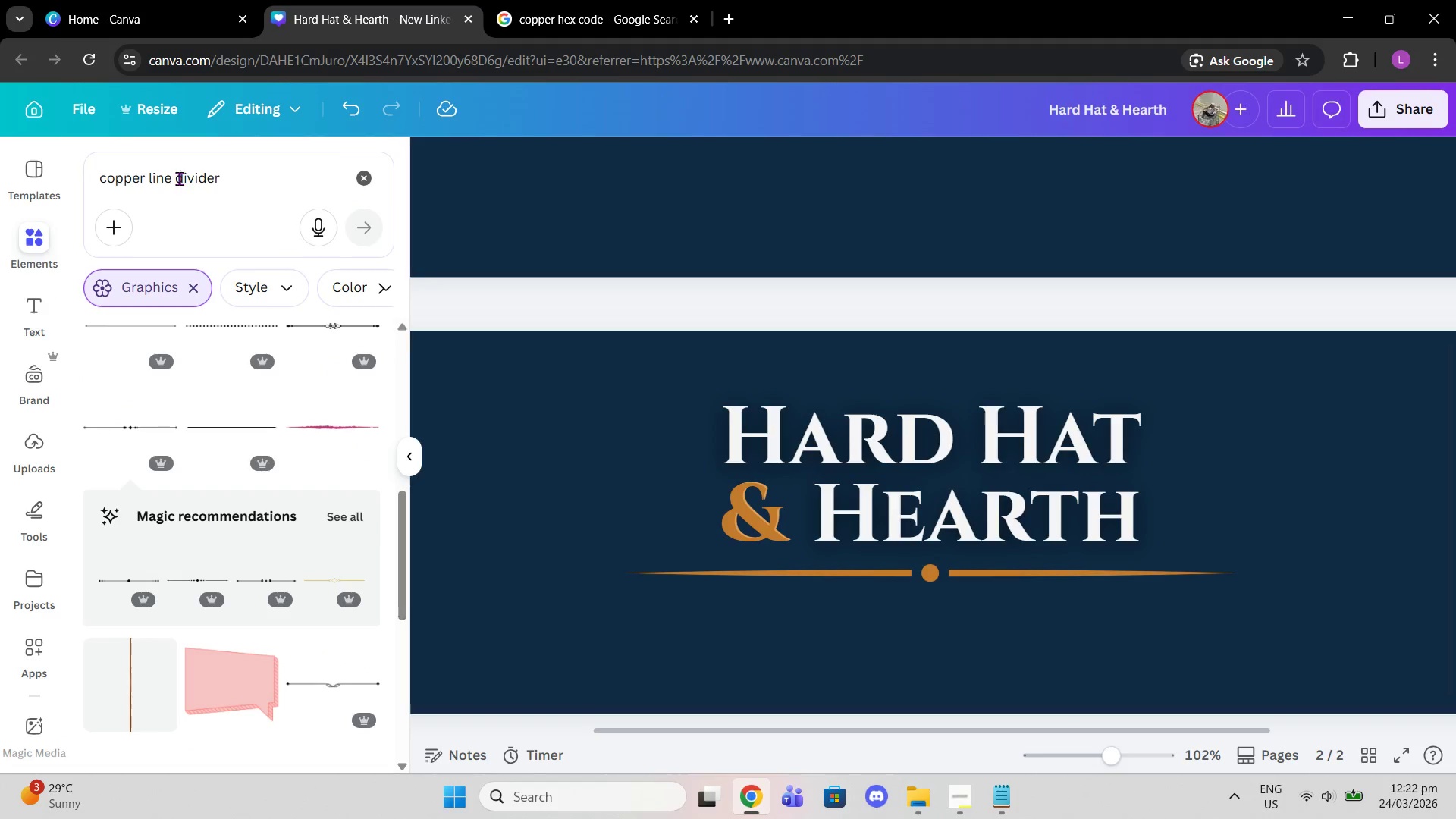 
left_click_drag(start_coordinate=[176, 177], to_coordinate=[262, 184])
 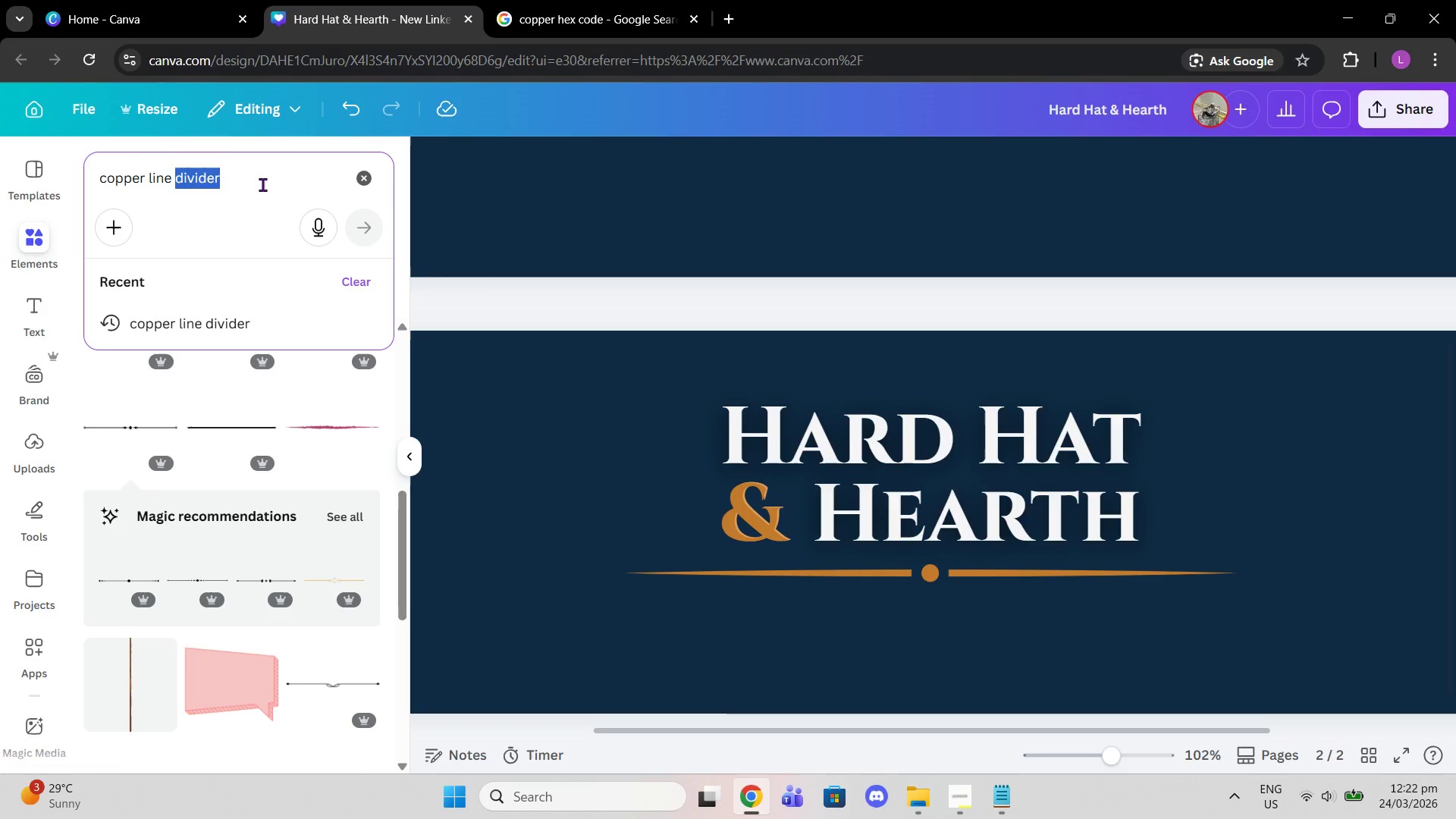 
key(Backspace)
 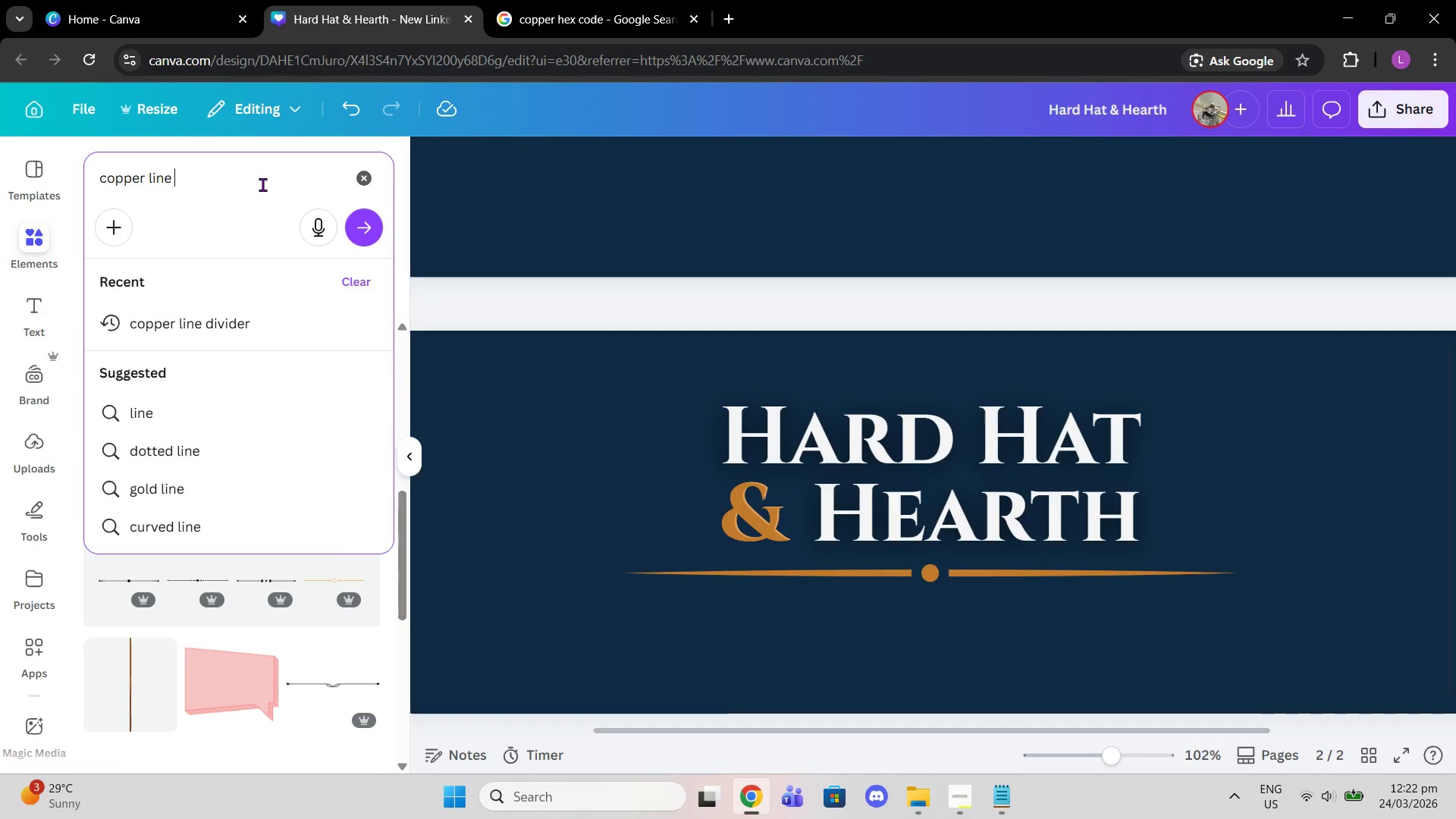 
key(Backspace)
 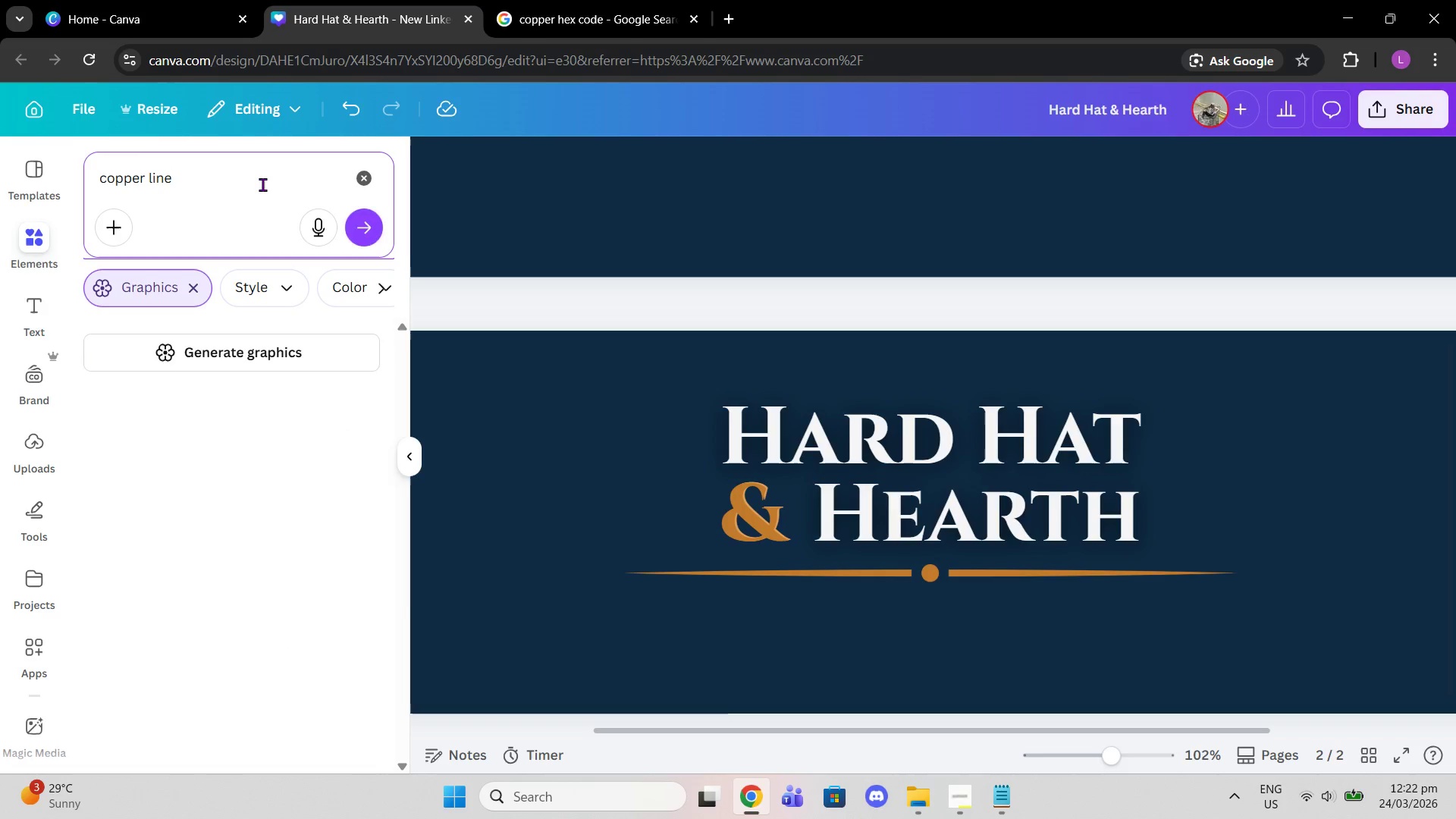 
key(Enter)
 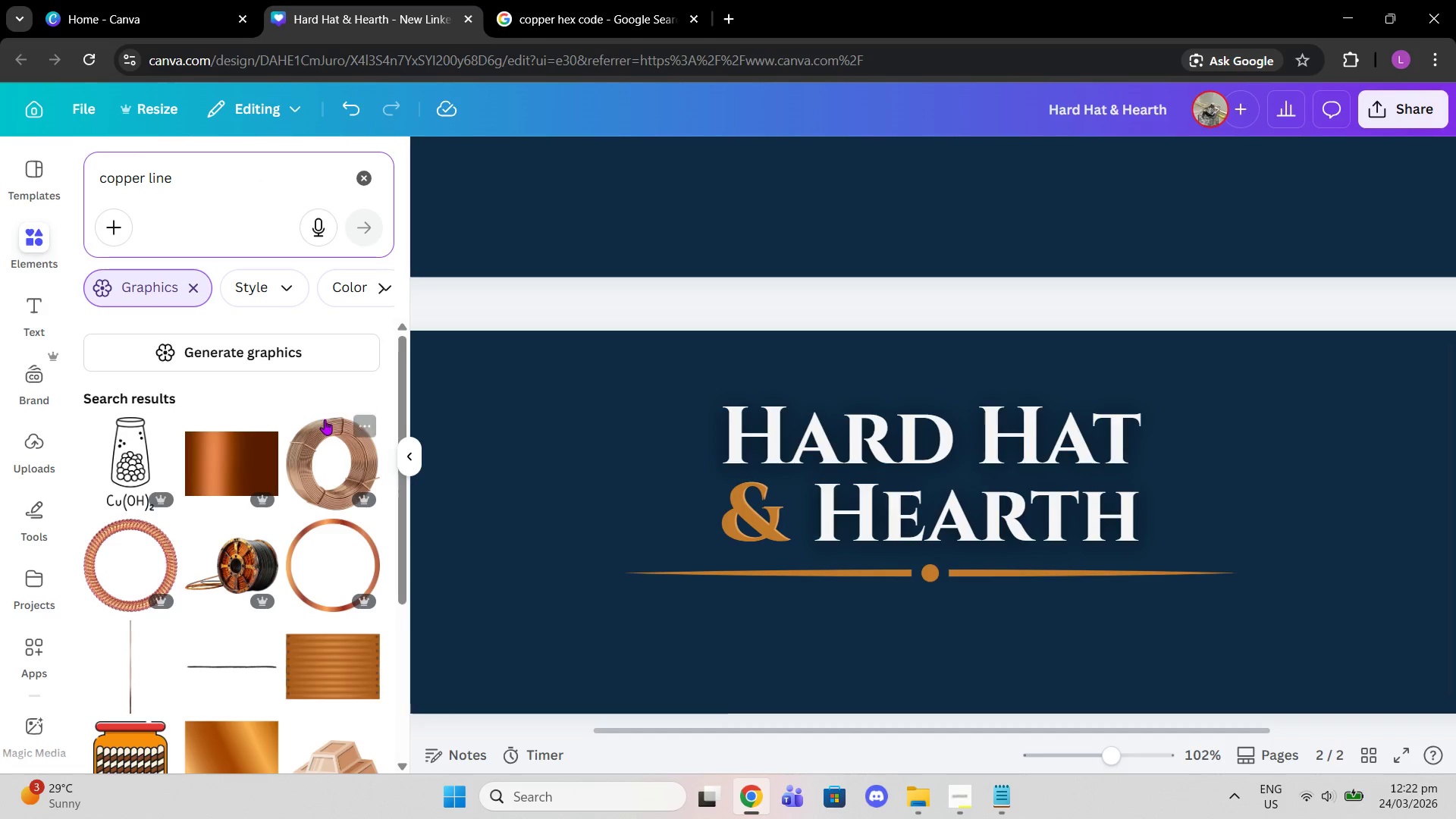 
scroll: coordinate [309, 440], scroll_direction: down, amount: 14.0
 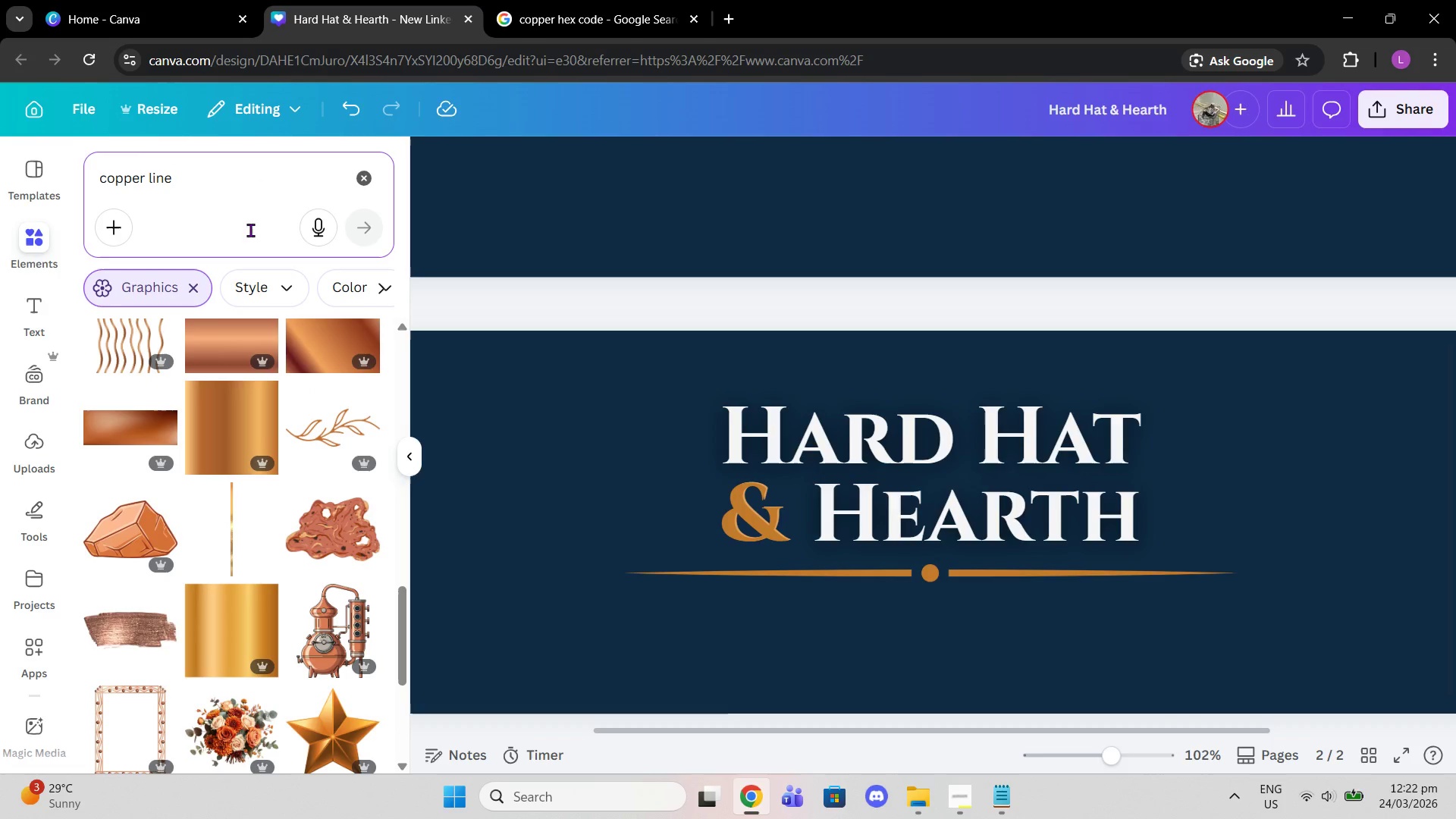 
left_click([220, 196])
 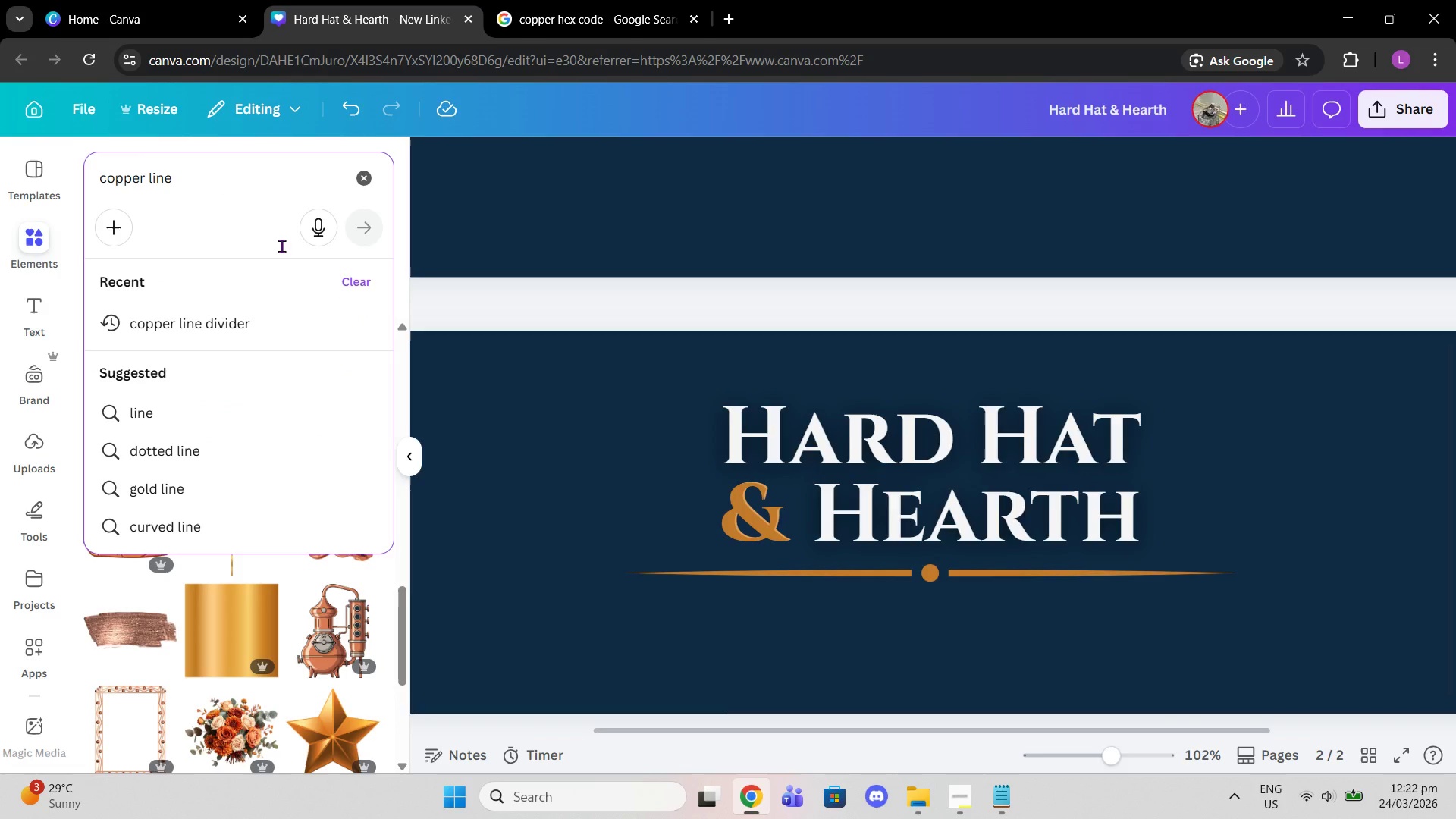 
type( accent)
 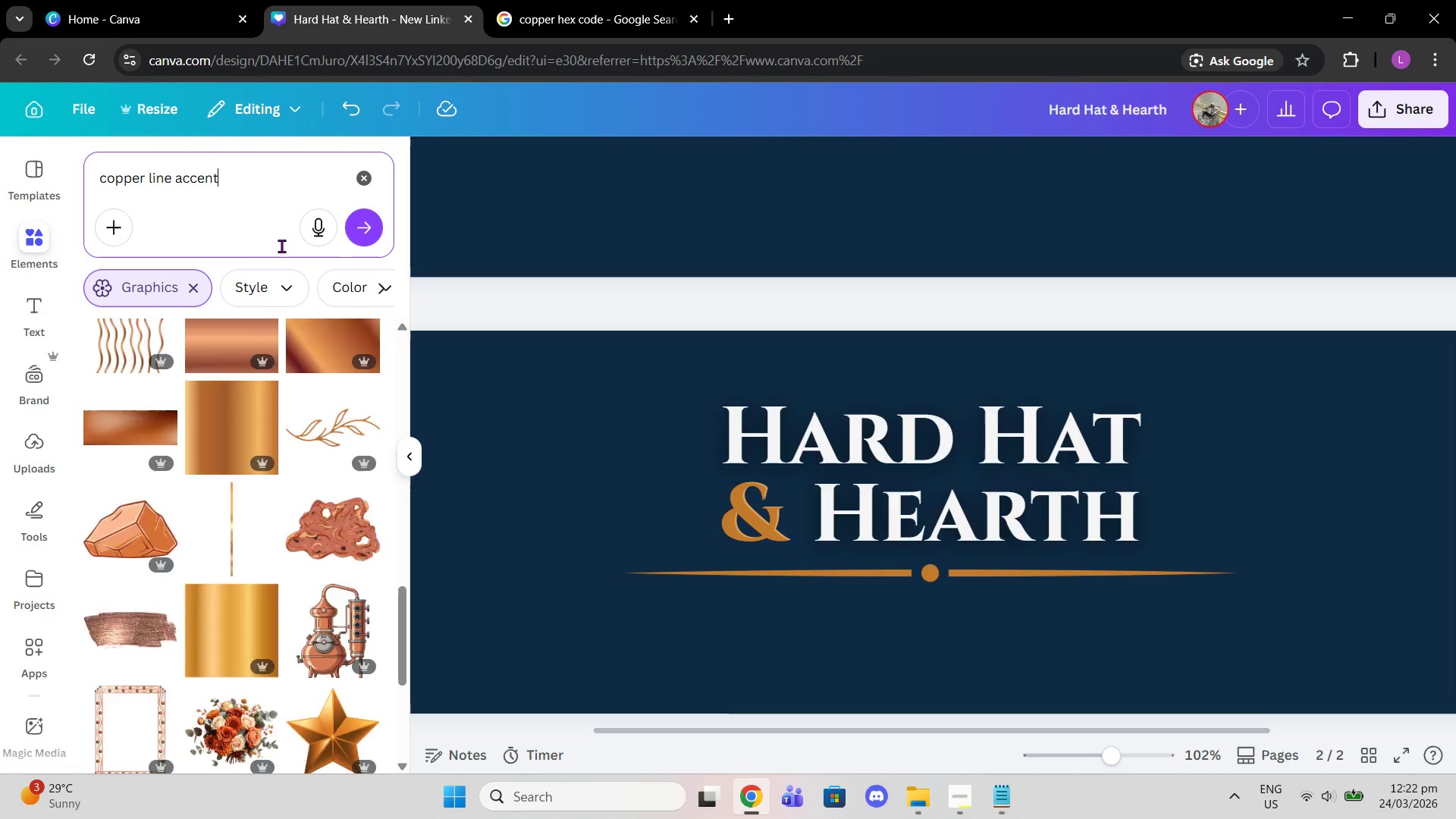 
key(Enter)
 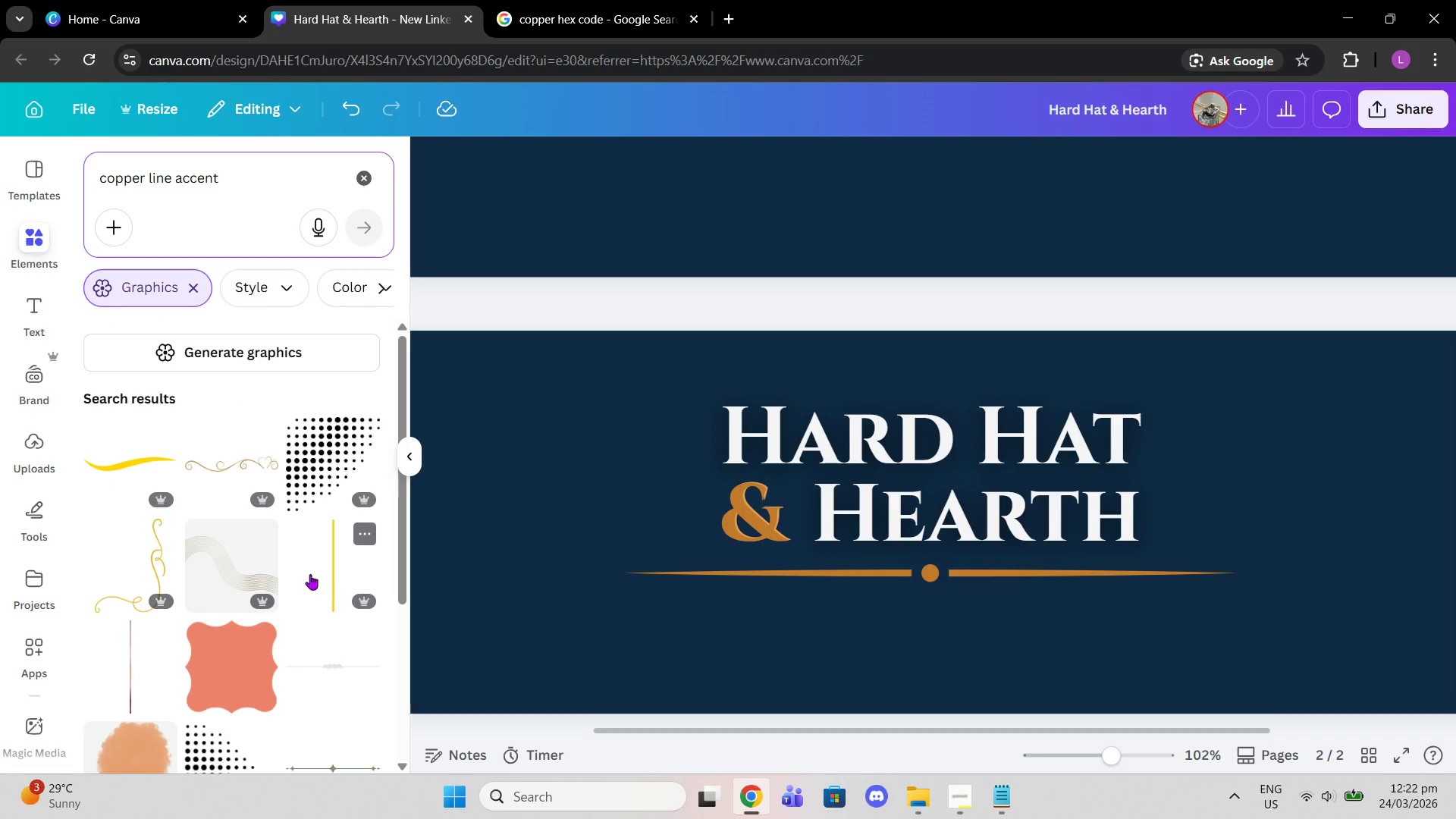 
scroll: coordinate [307, 504], scroll_direction: down, amount: 3.0
 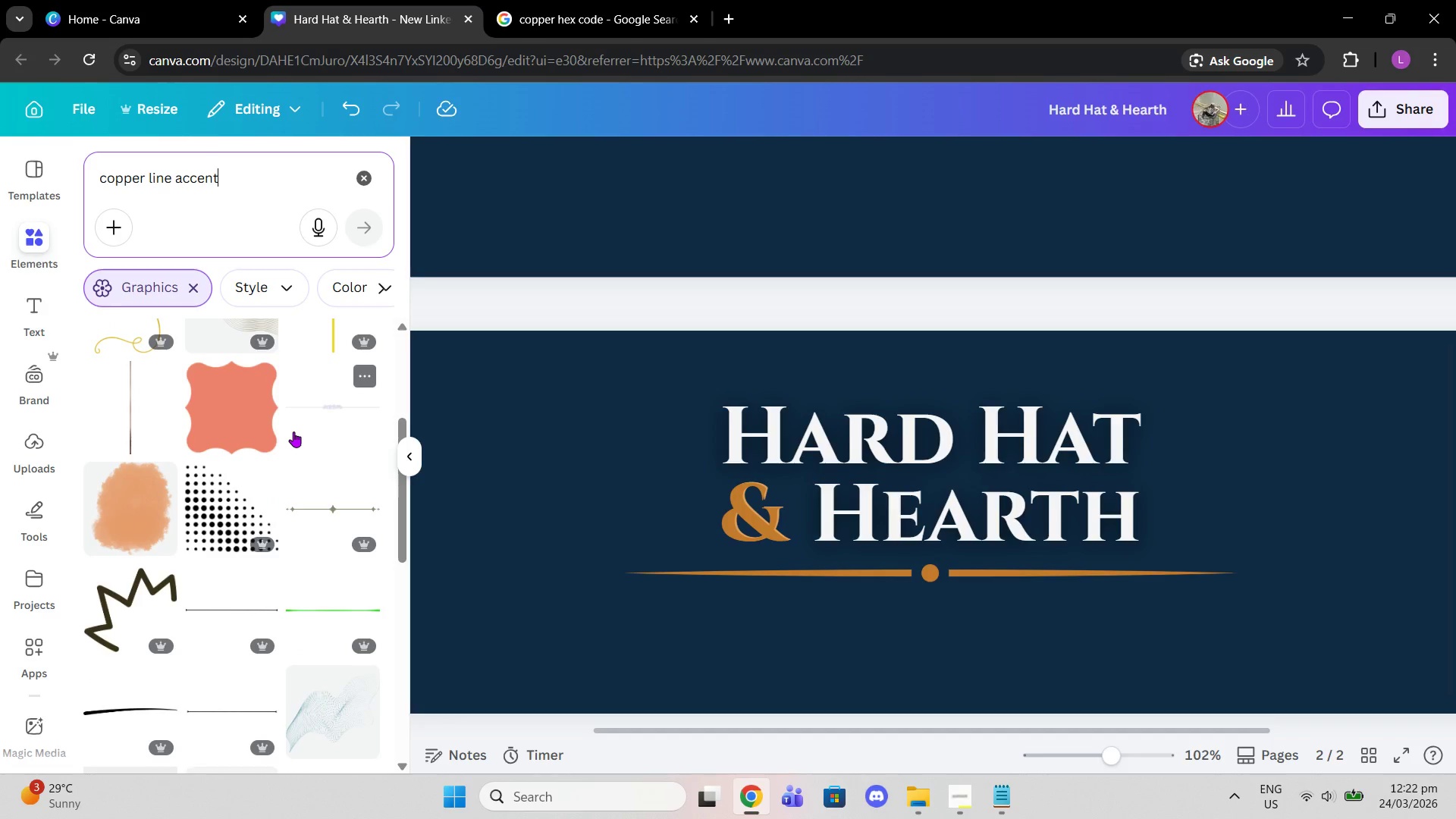 
scroll: coordinate [293, 429], scroll_direction: none, amount: 0.0
 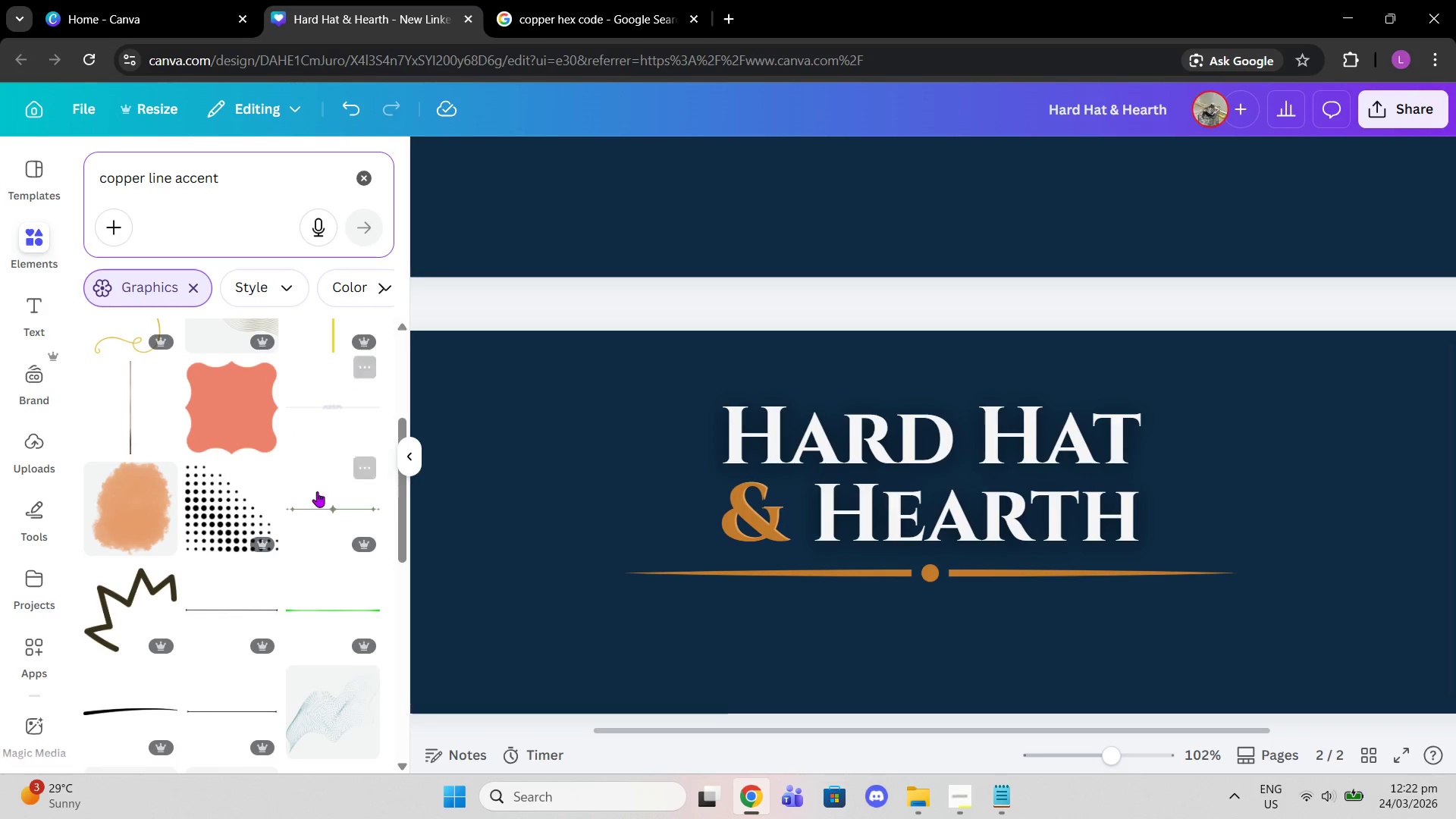 
left_click([320, 500])
 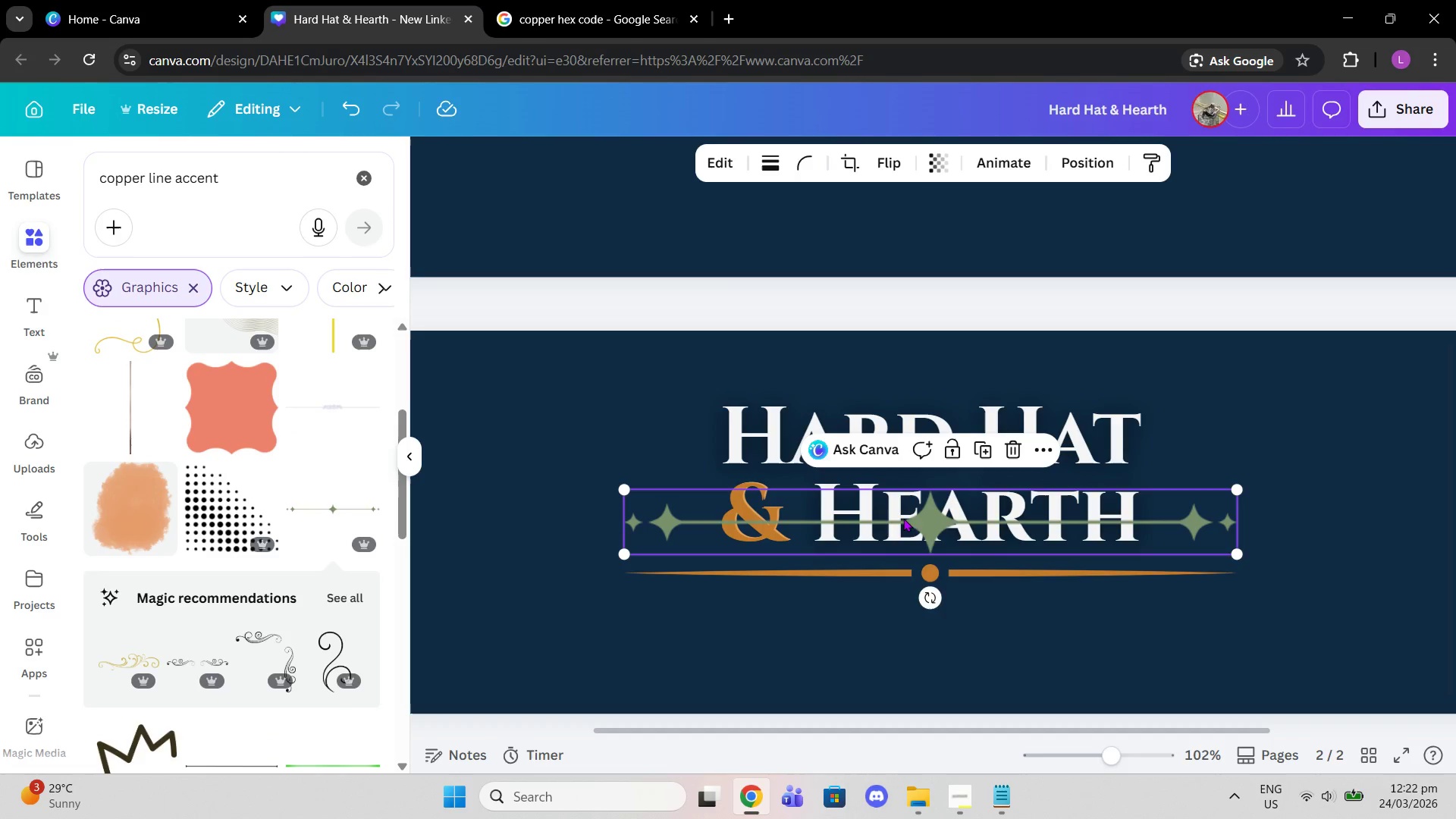 
left_click_drag(start_coordinate=[928, 529], to_coordinate=[926, 607])
 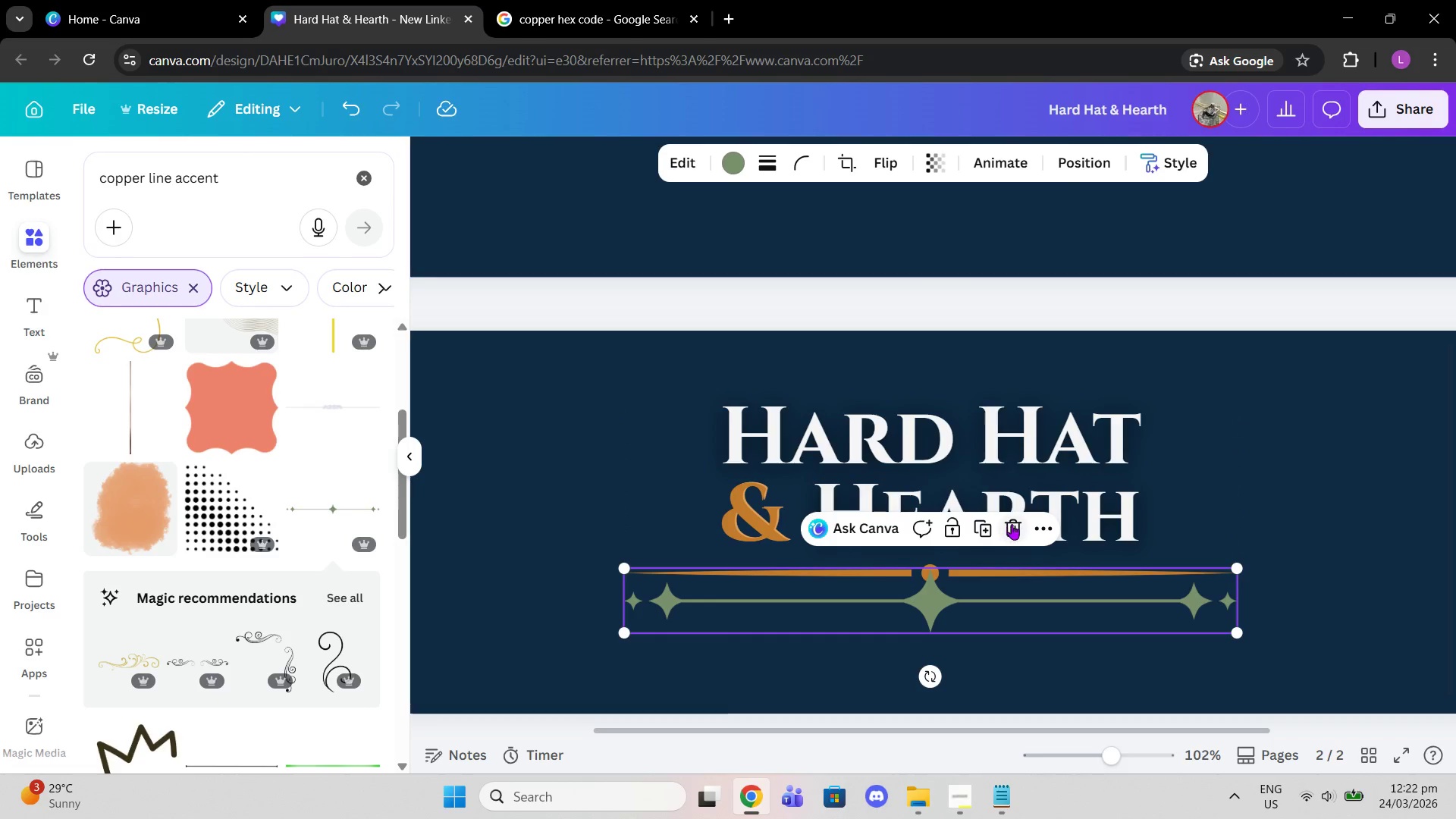 
left_click([1013, 523])
 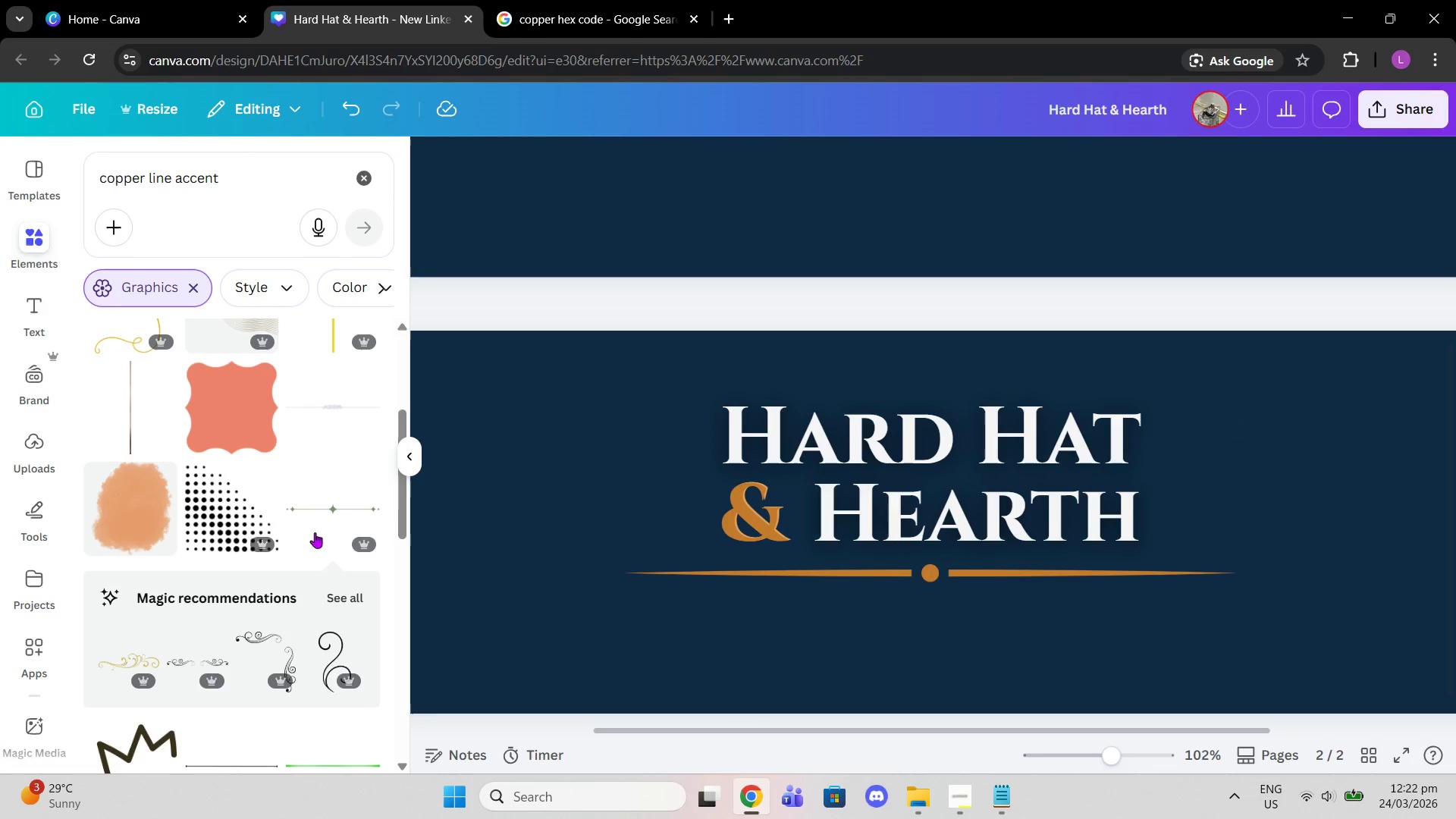 
scroll: coordinate [239, 459], scroll_direction: down, amount: 8.0
 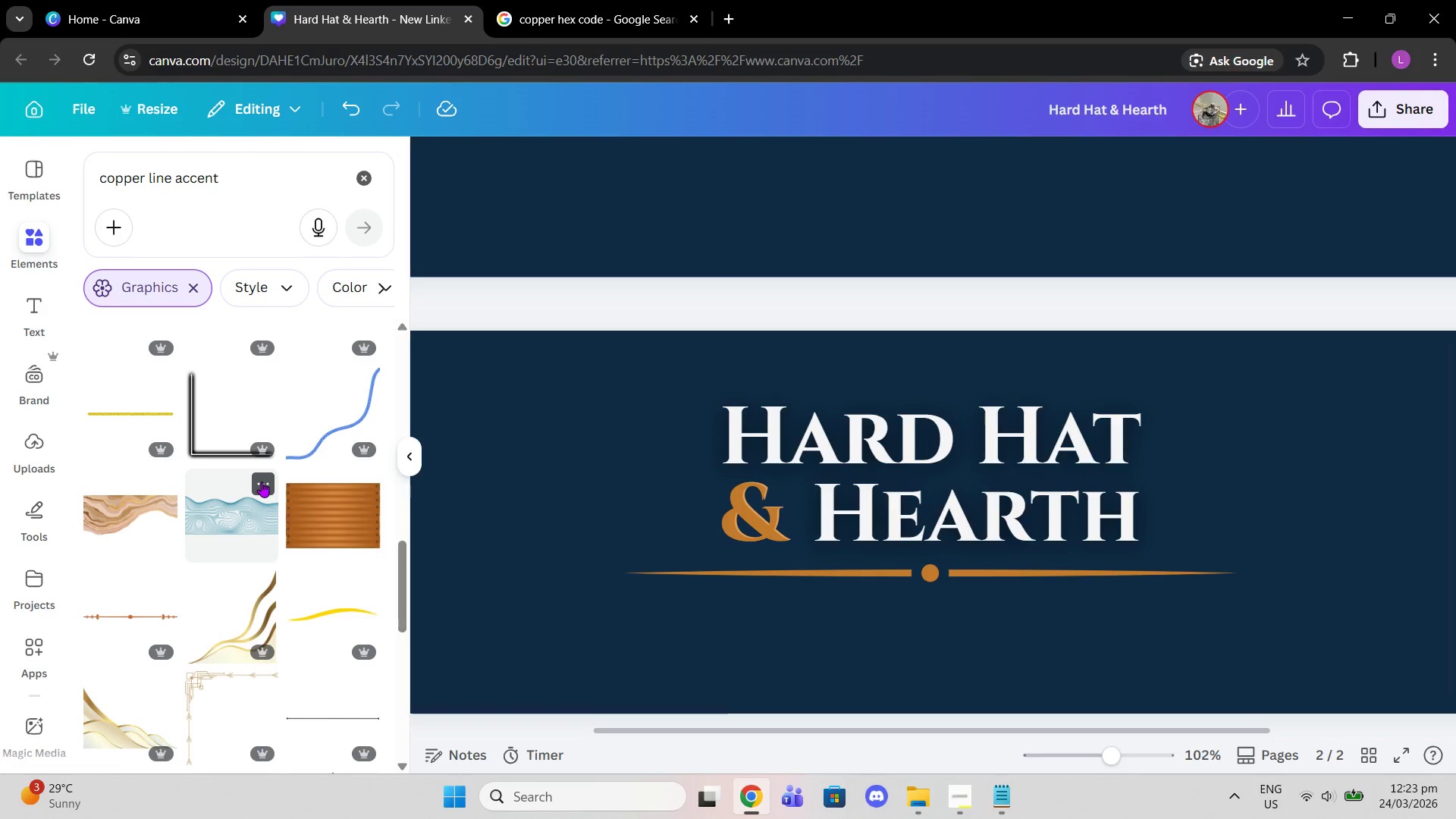 
wait(12.85)
 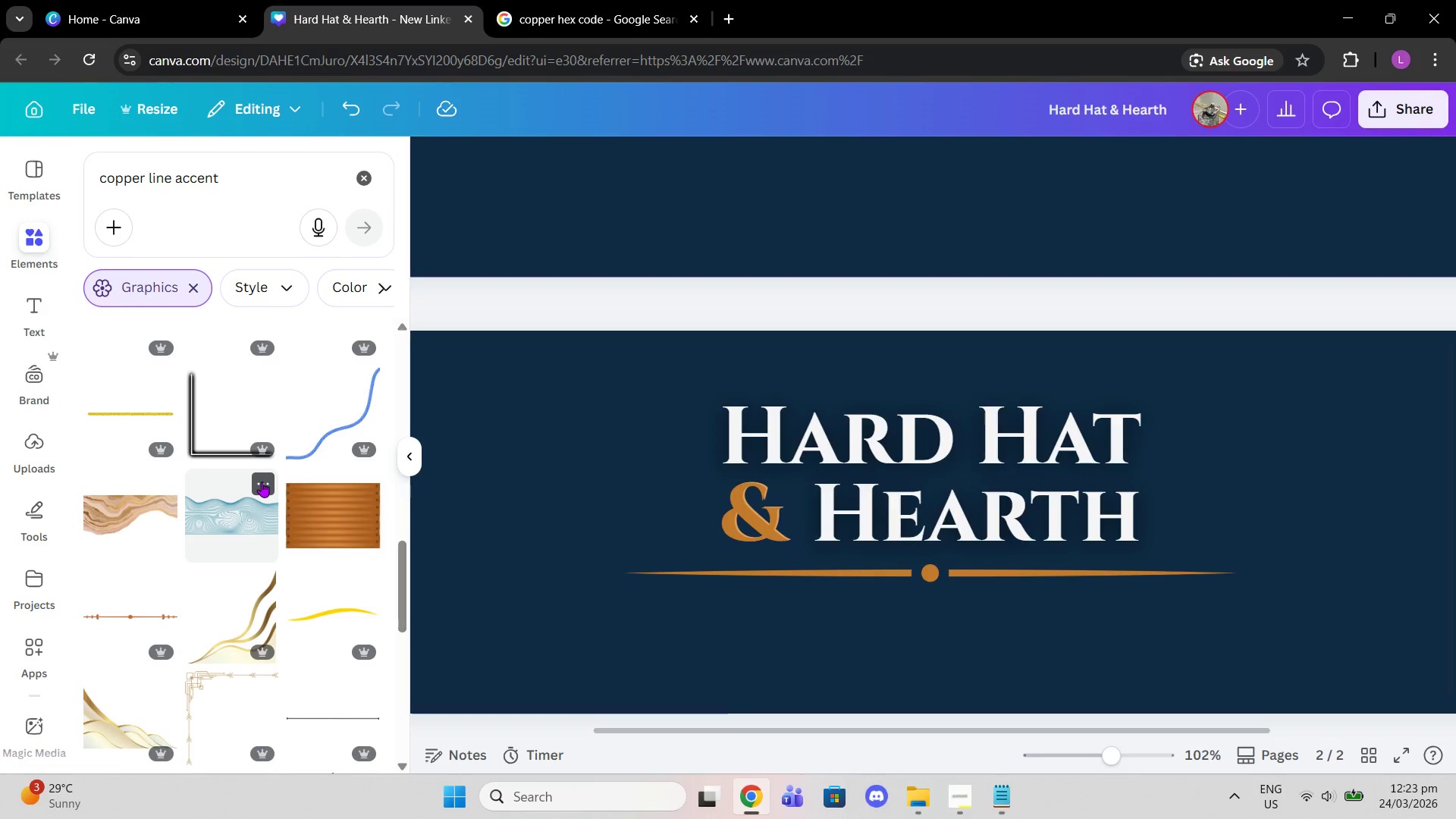 
scroll: coordinate [220, 522], scroll_direction: down, amount: 2.0
 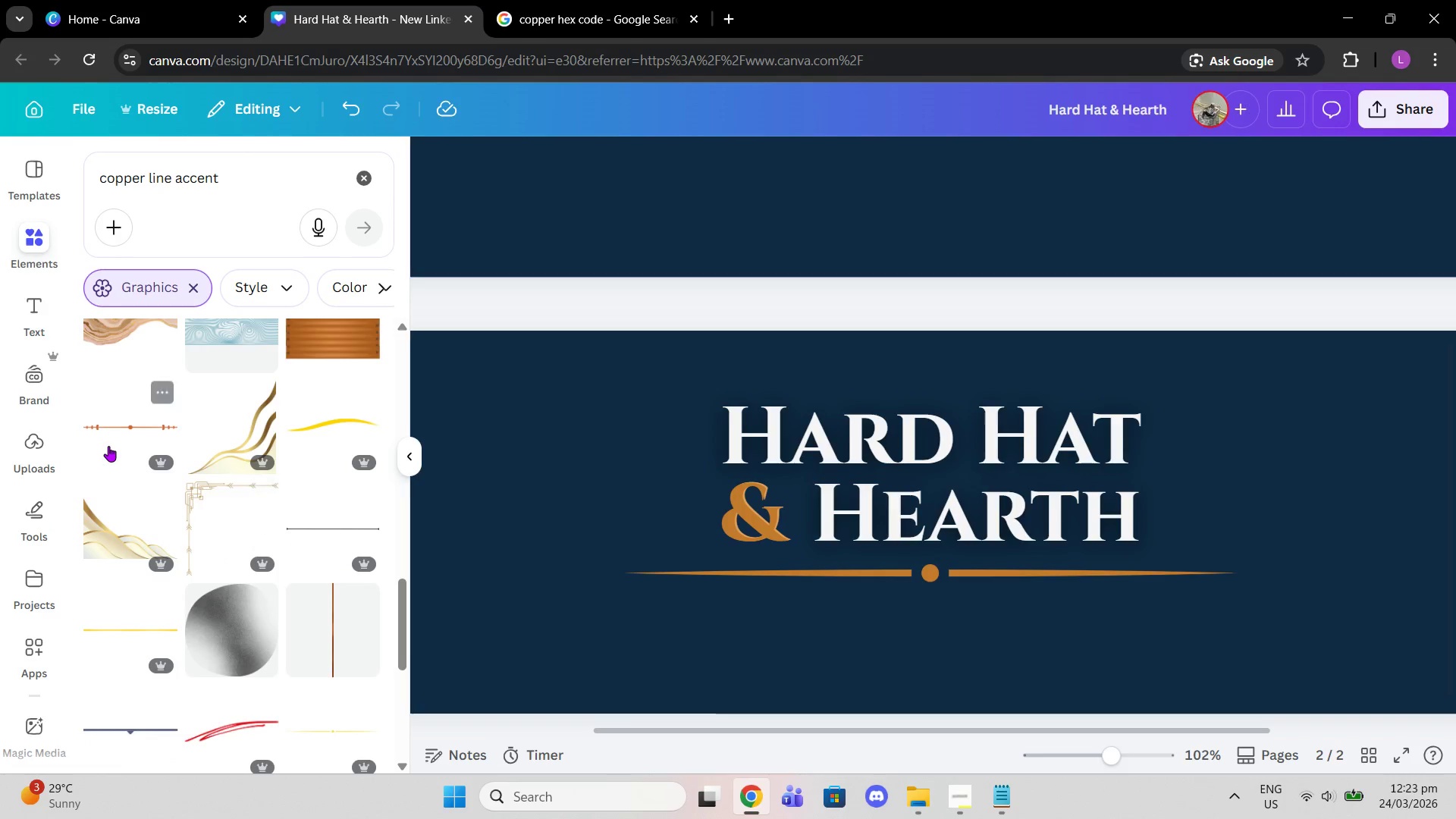 
left_click([108, 446])
 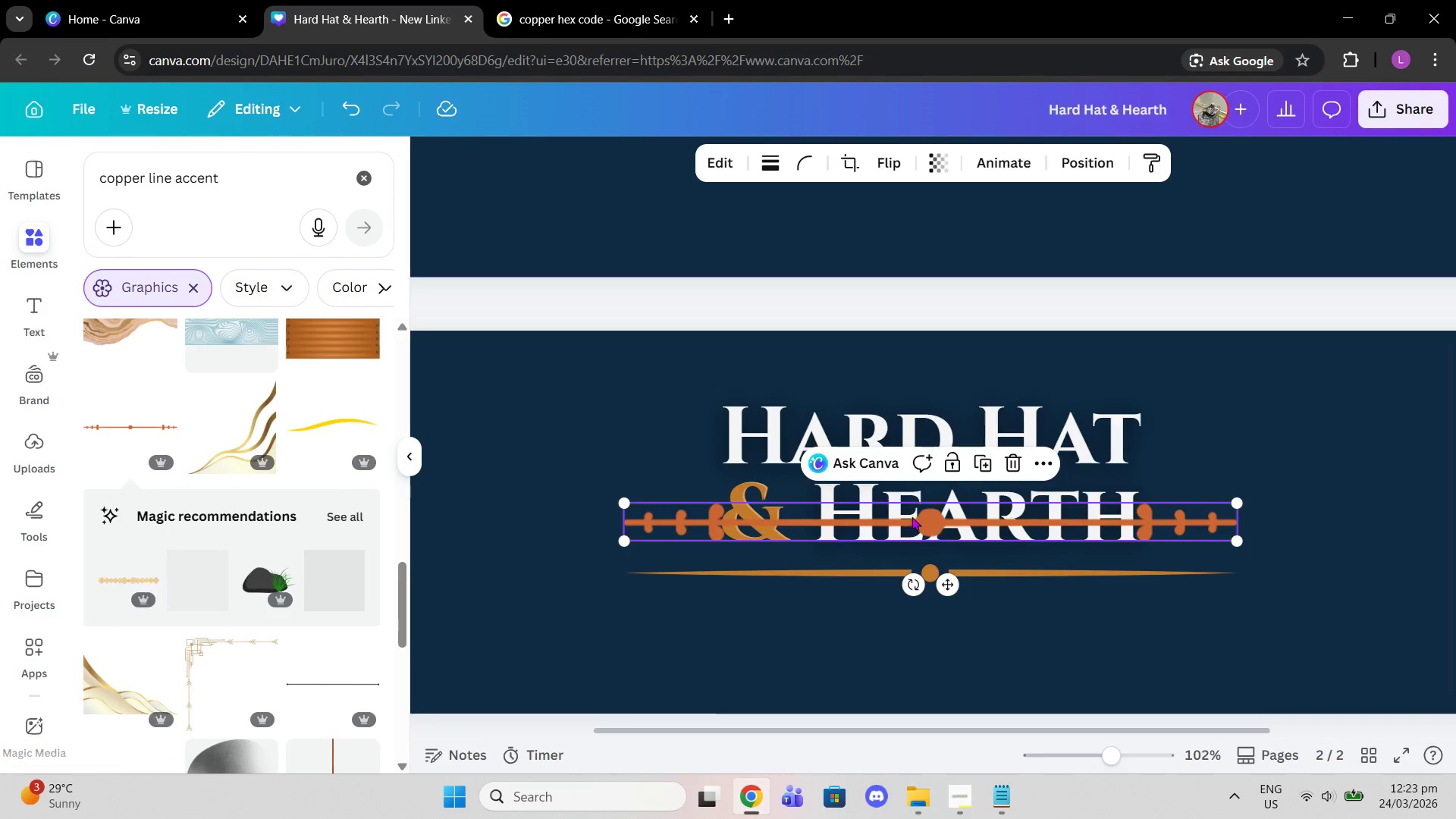 
left_click_drag(start_coordinate=[926, 524], to_coordinate=[931, 605])
 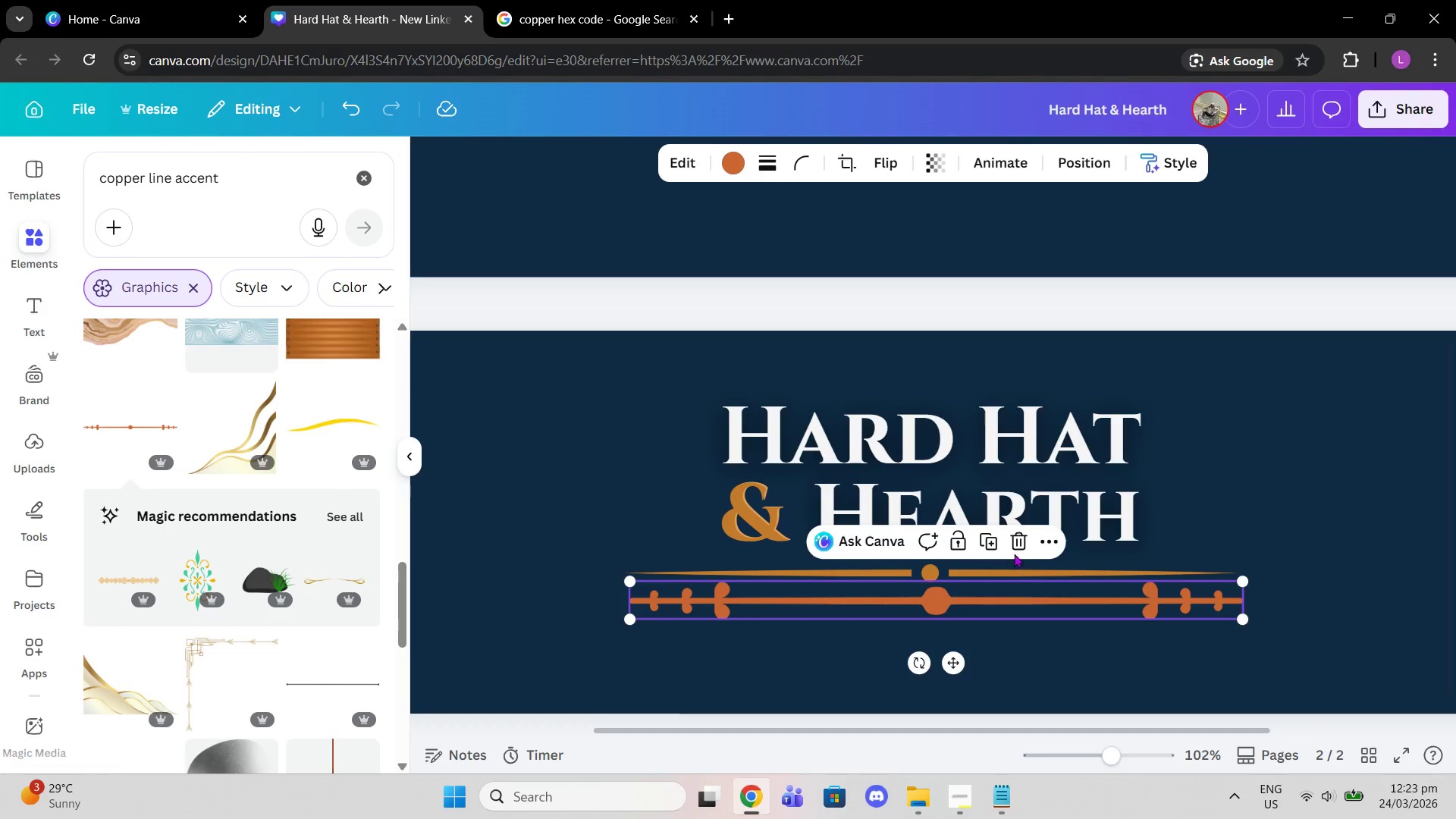 
left_click([1025, 548])
 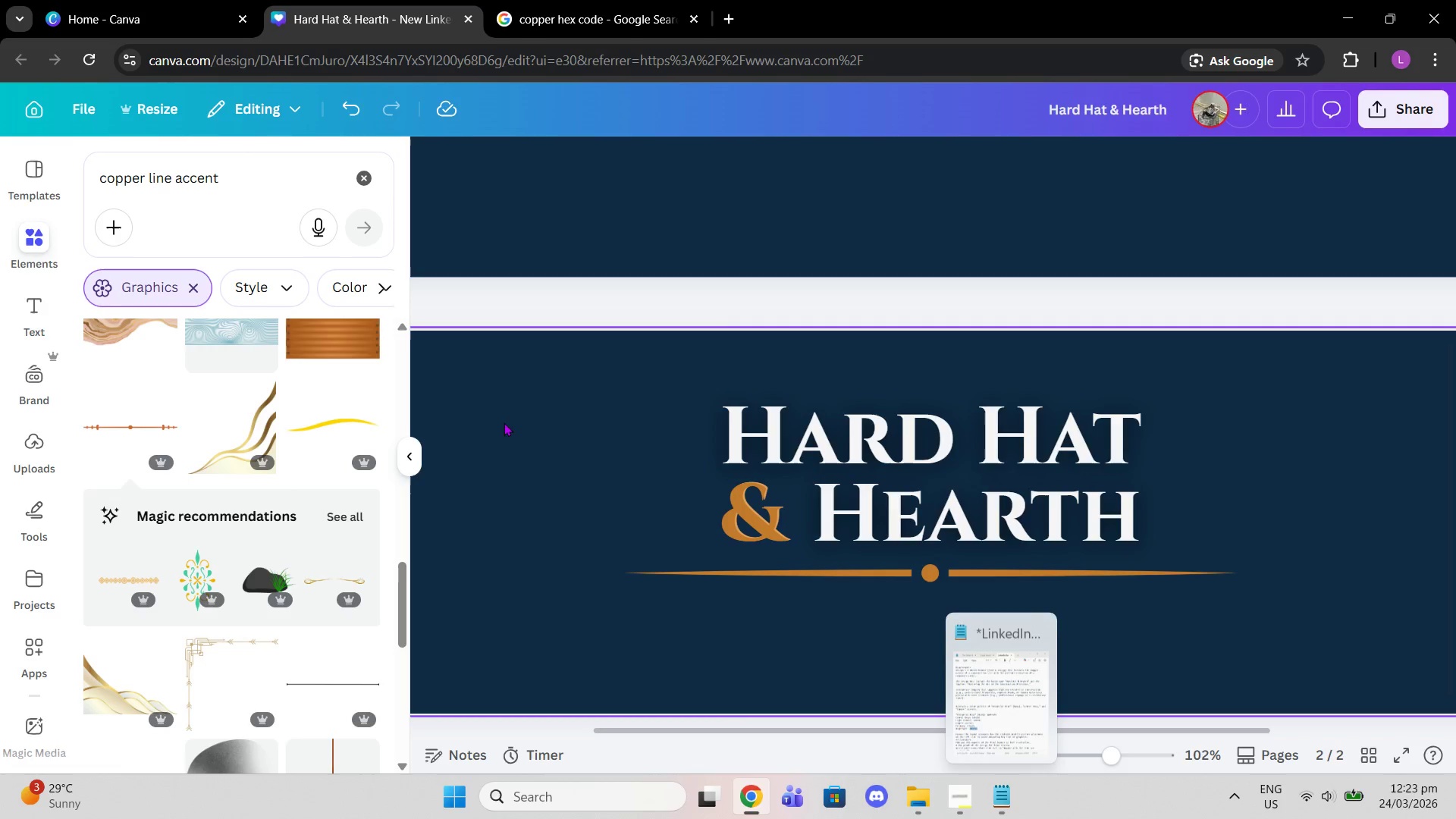 
mouse_move([397, 444])
 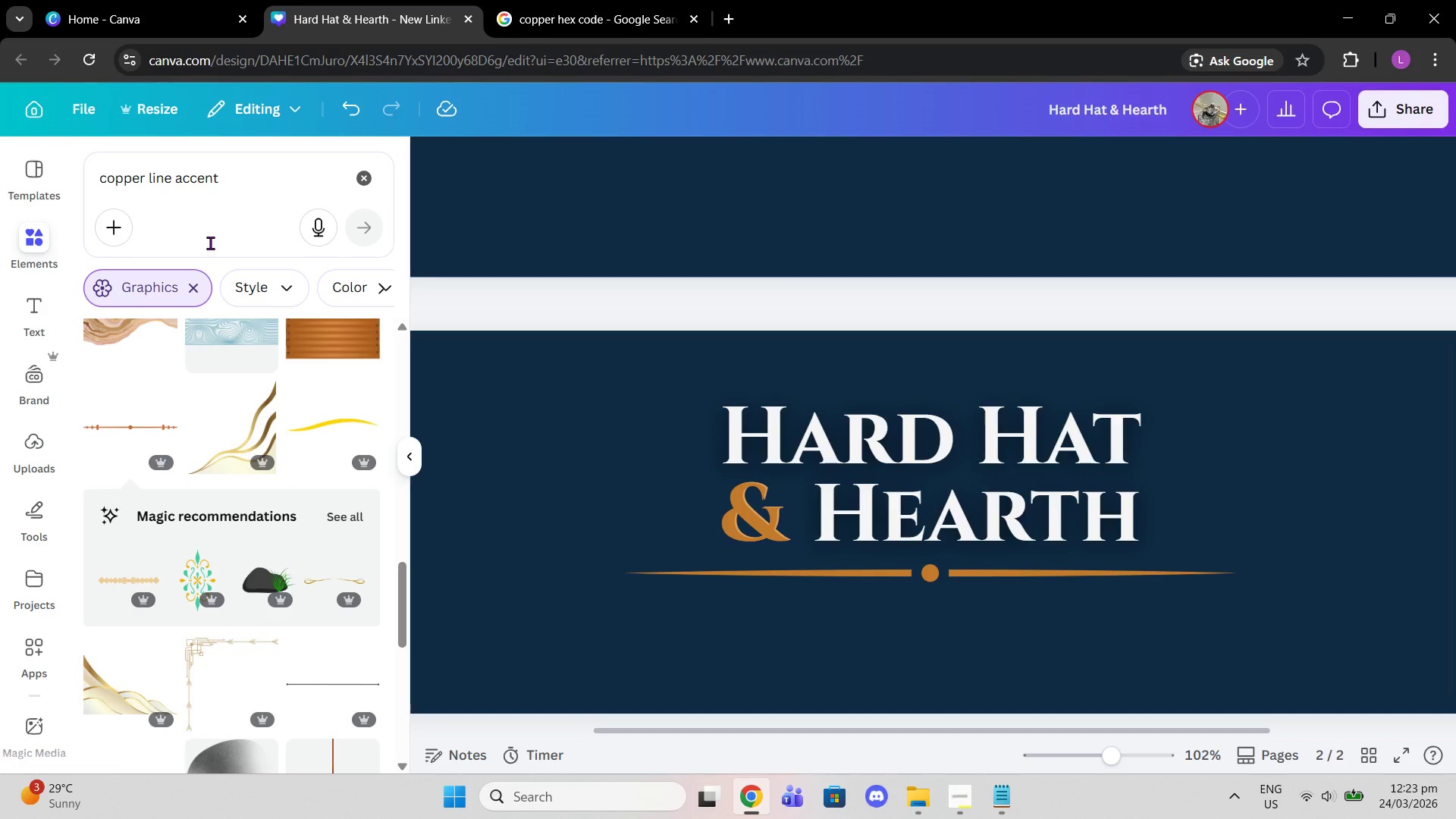 
wait(12.55)
 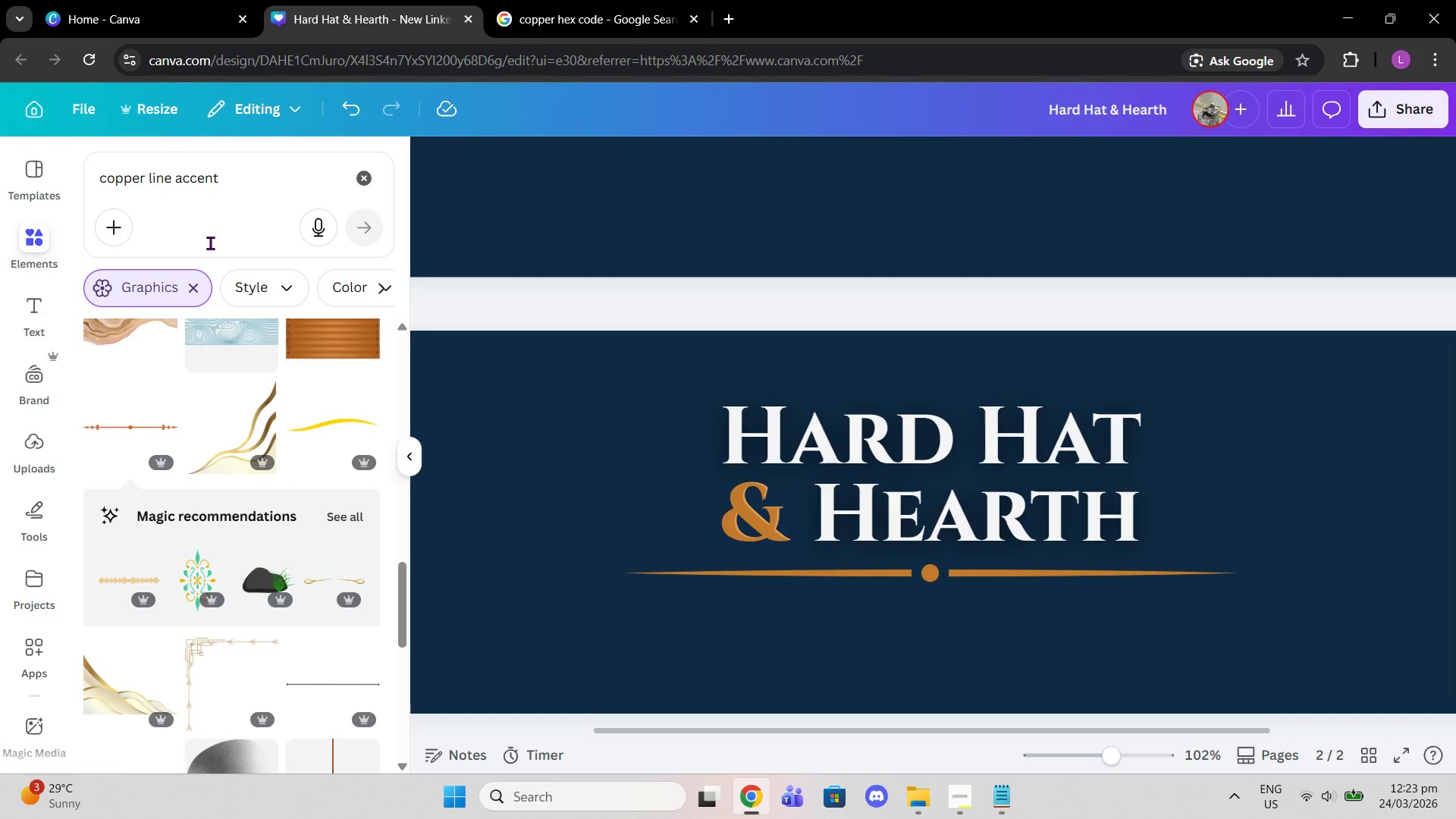 
left_click([38, 298])
 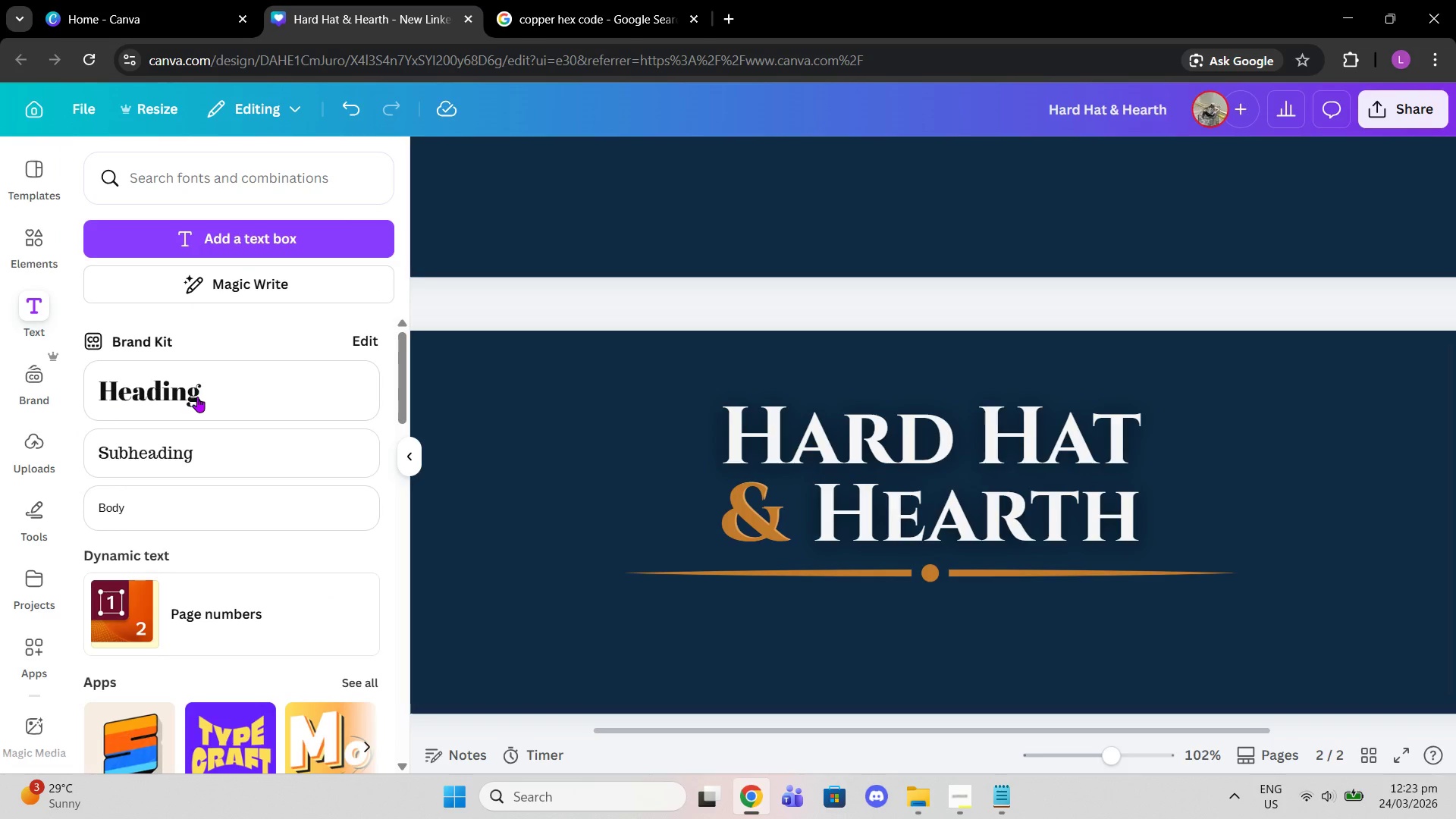 
left_click([236, 448])
 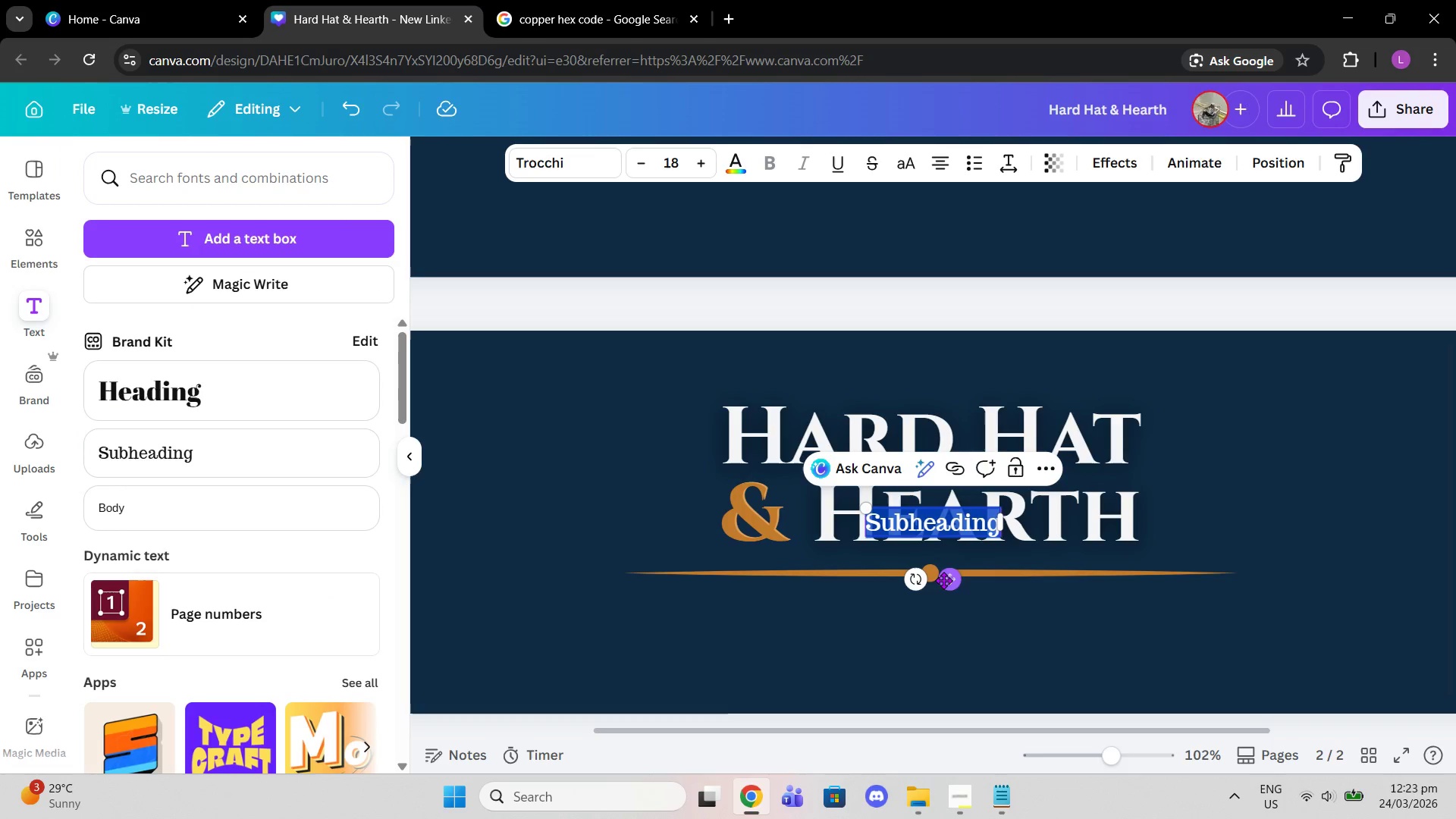 
left_click_drag(start_coordinate=[946, 585], to_coordinate=[943, 677])
 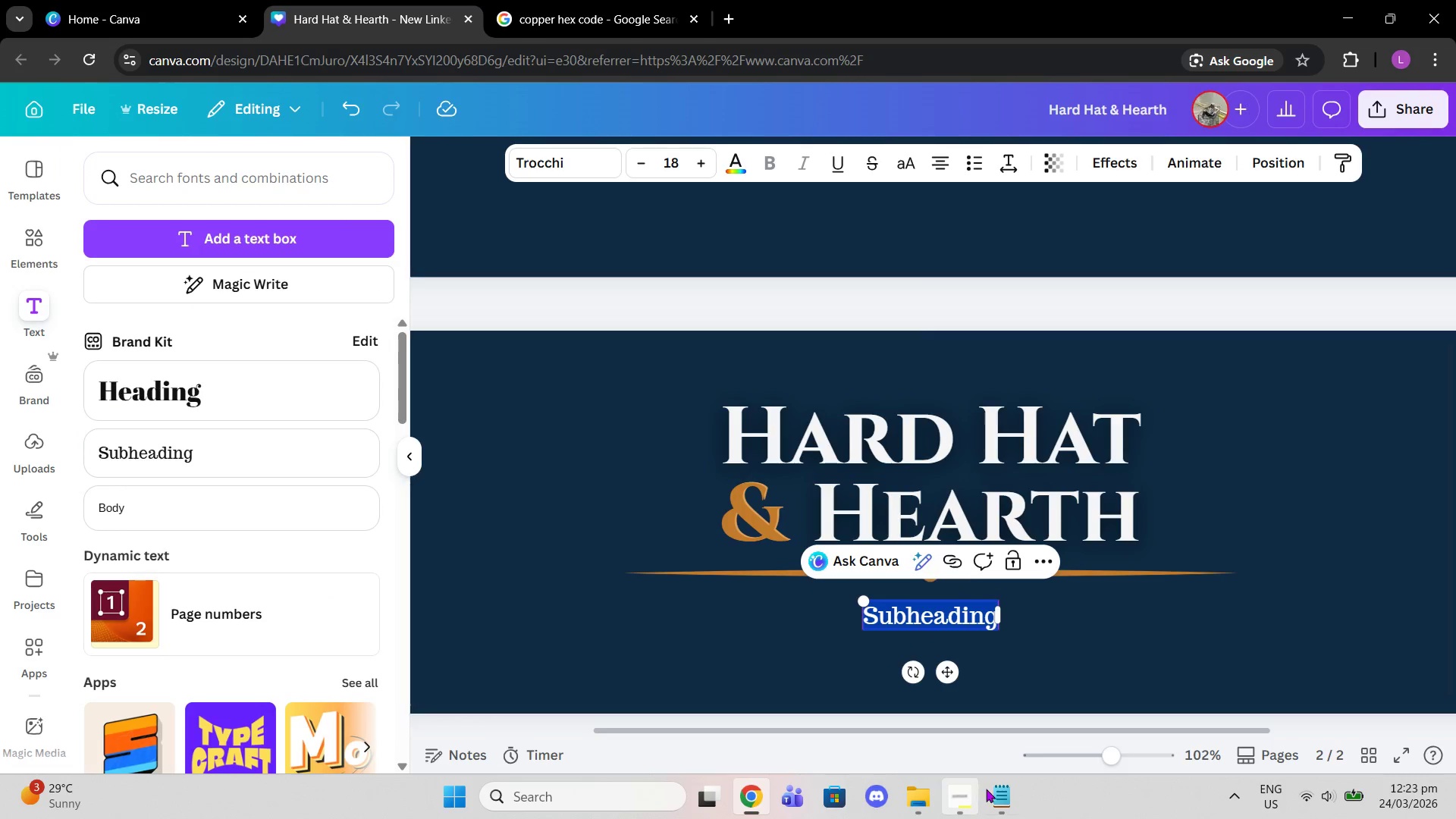 
left_click([993, 789])
 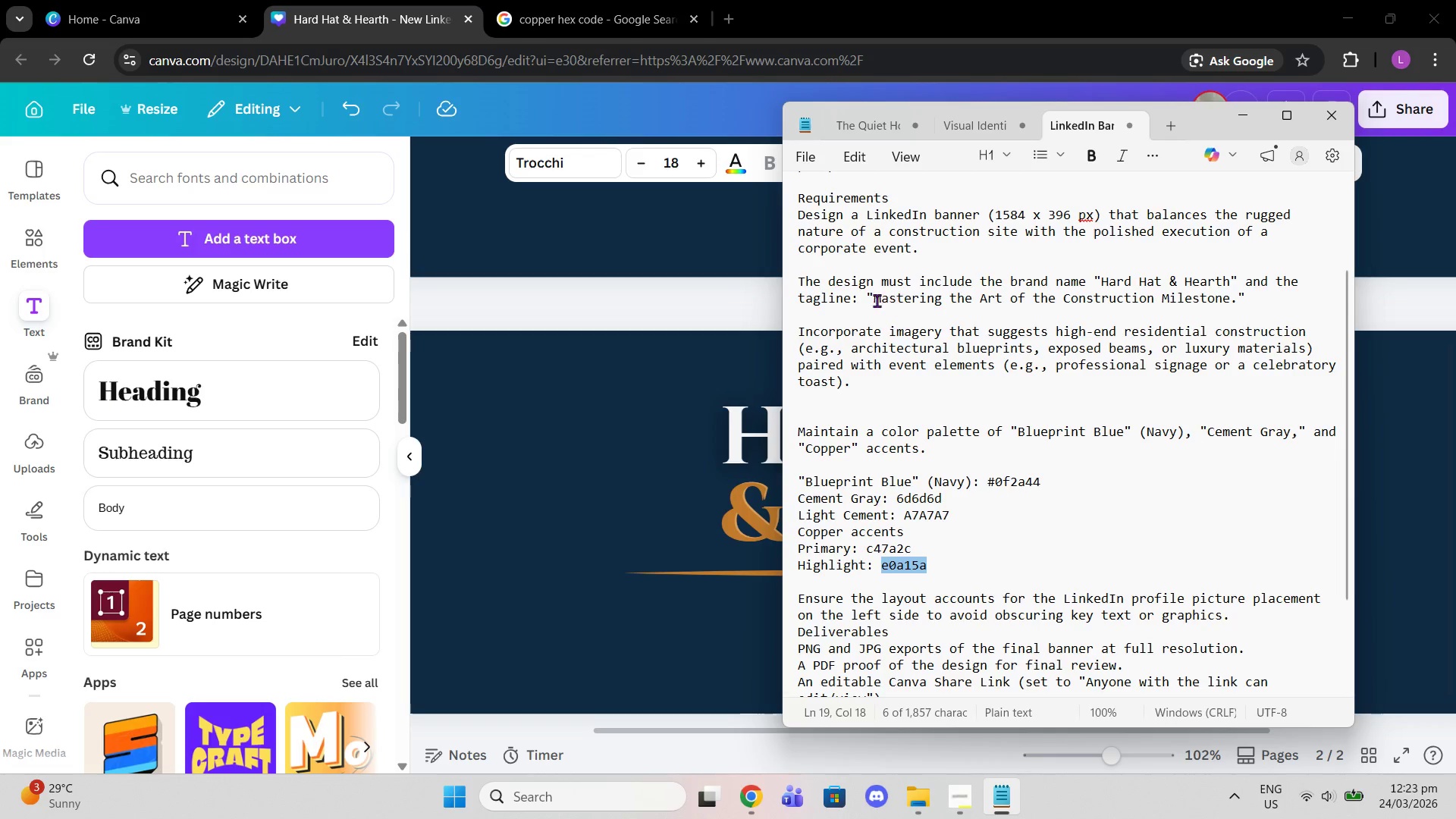 
left_click_drag(start_coordinate=[874, 301], to_coordinate=[1236, 303])
 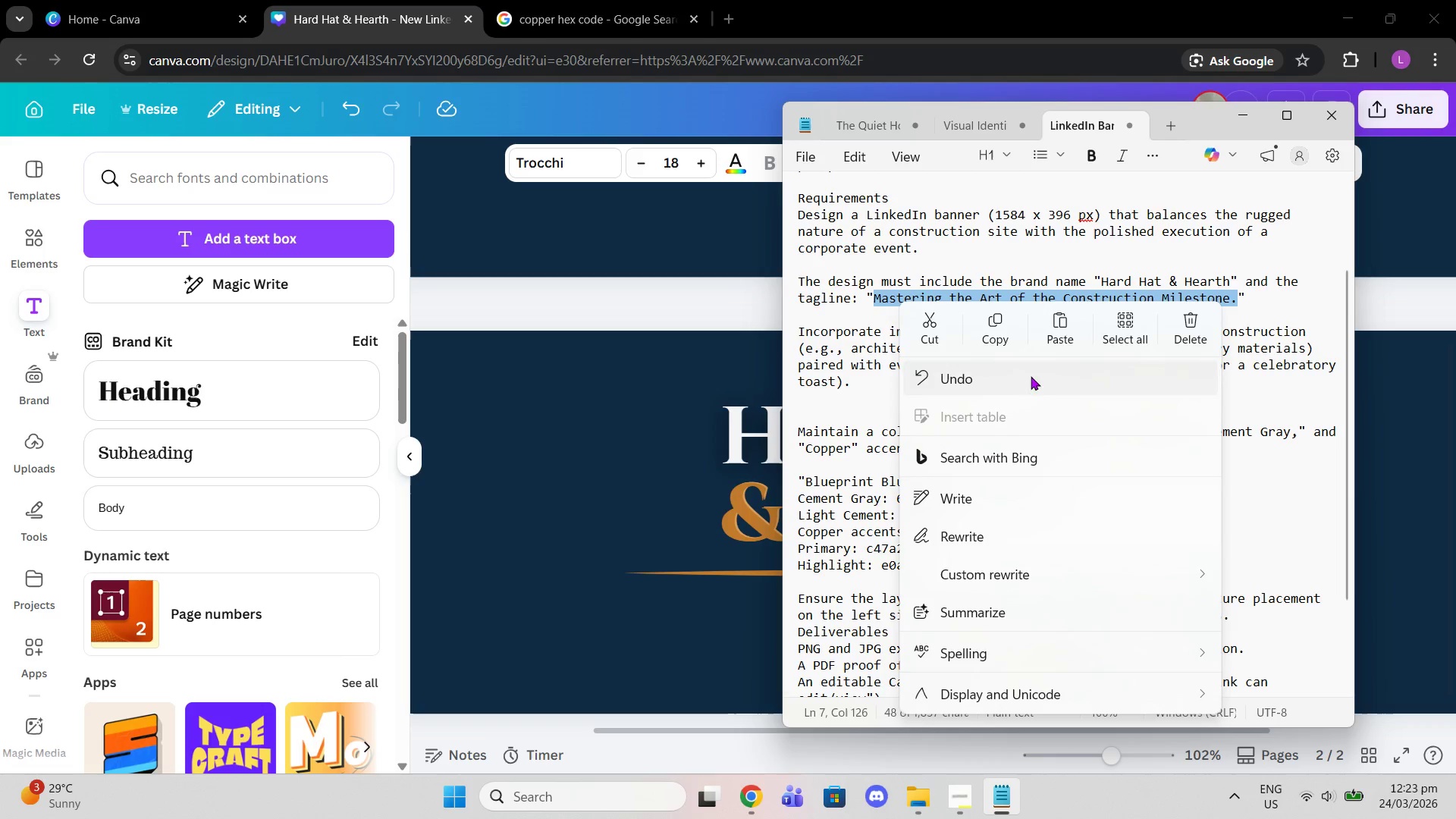 
left_click([1000, 319])
 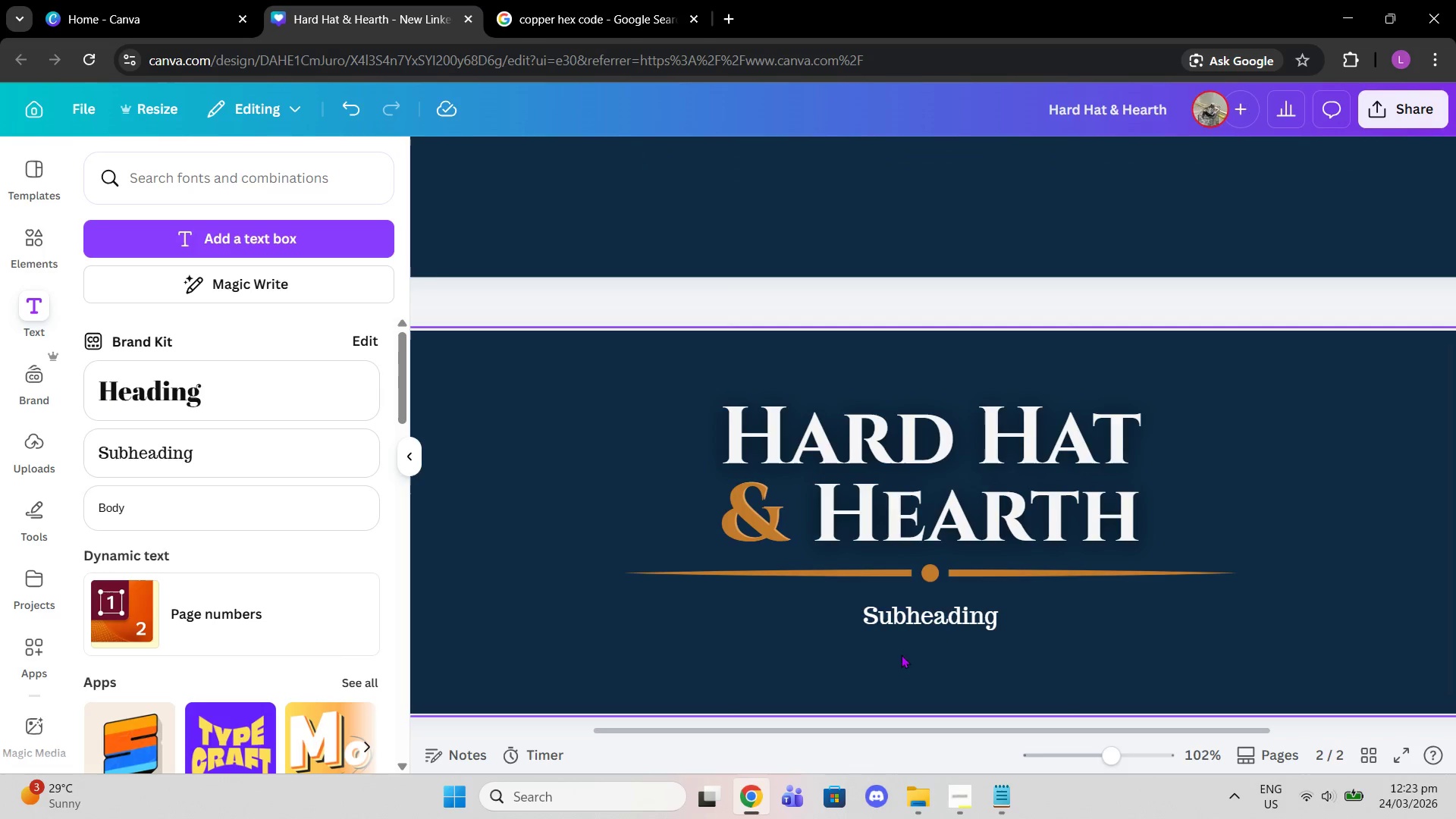 
double_click([910, 618])
 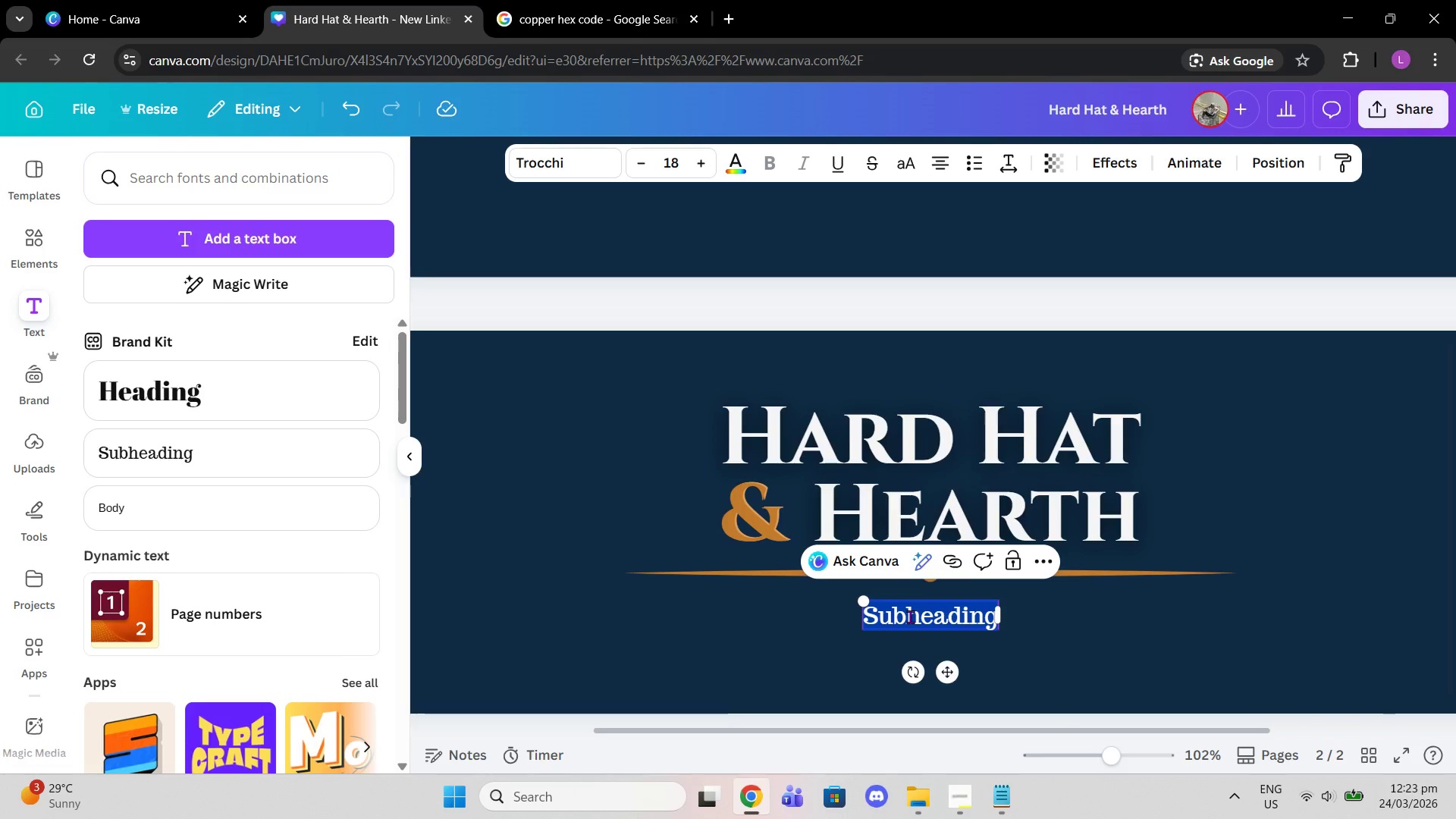 
key(Control+Shift+V)
 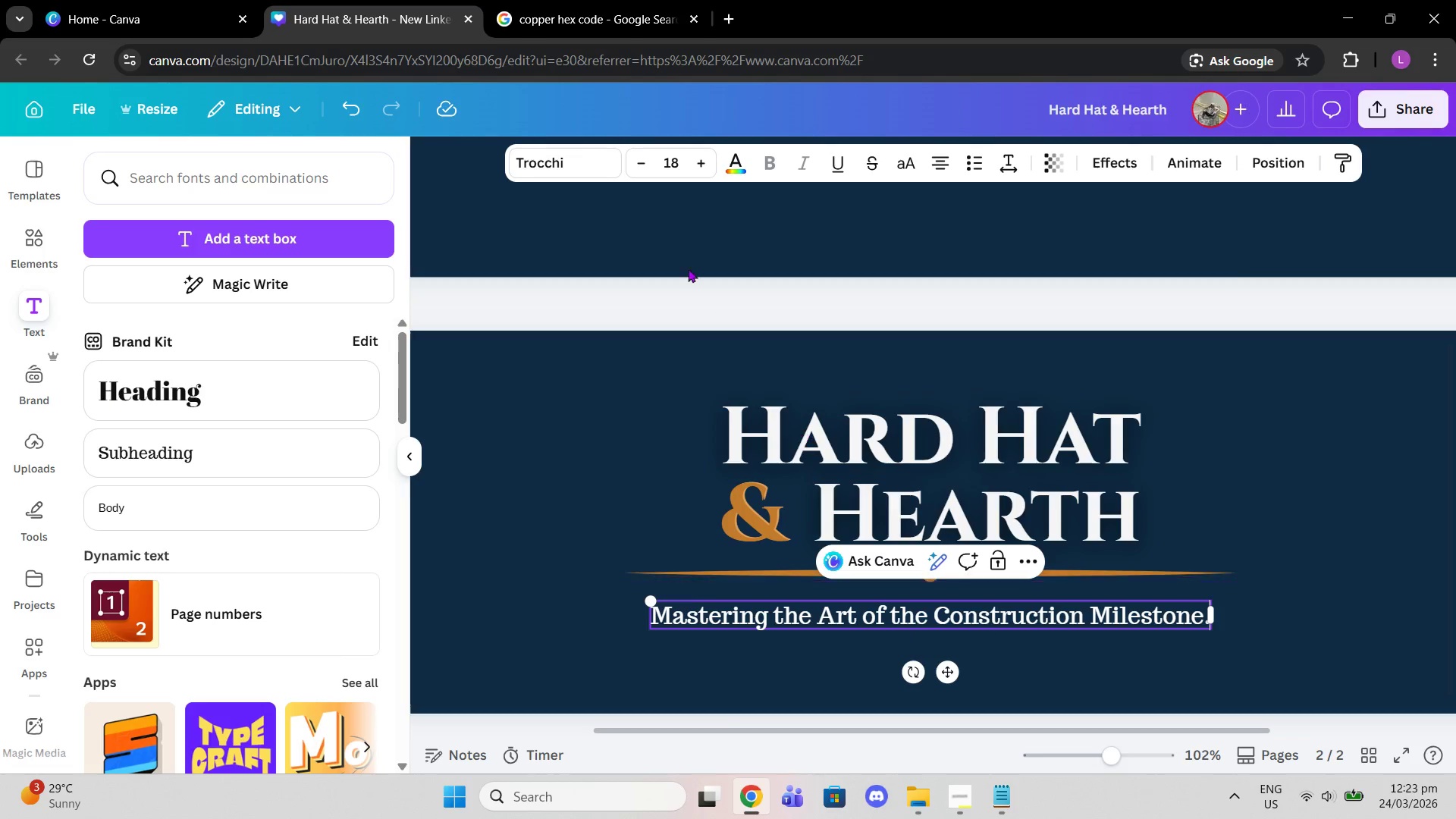 
left_click([570, 160])
 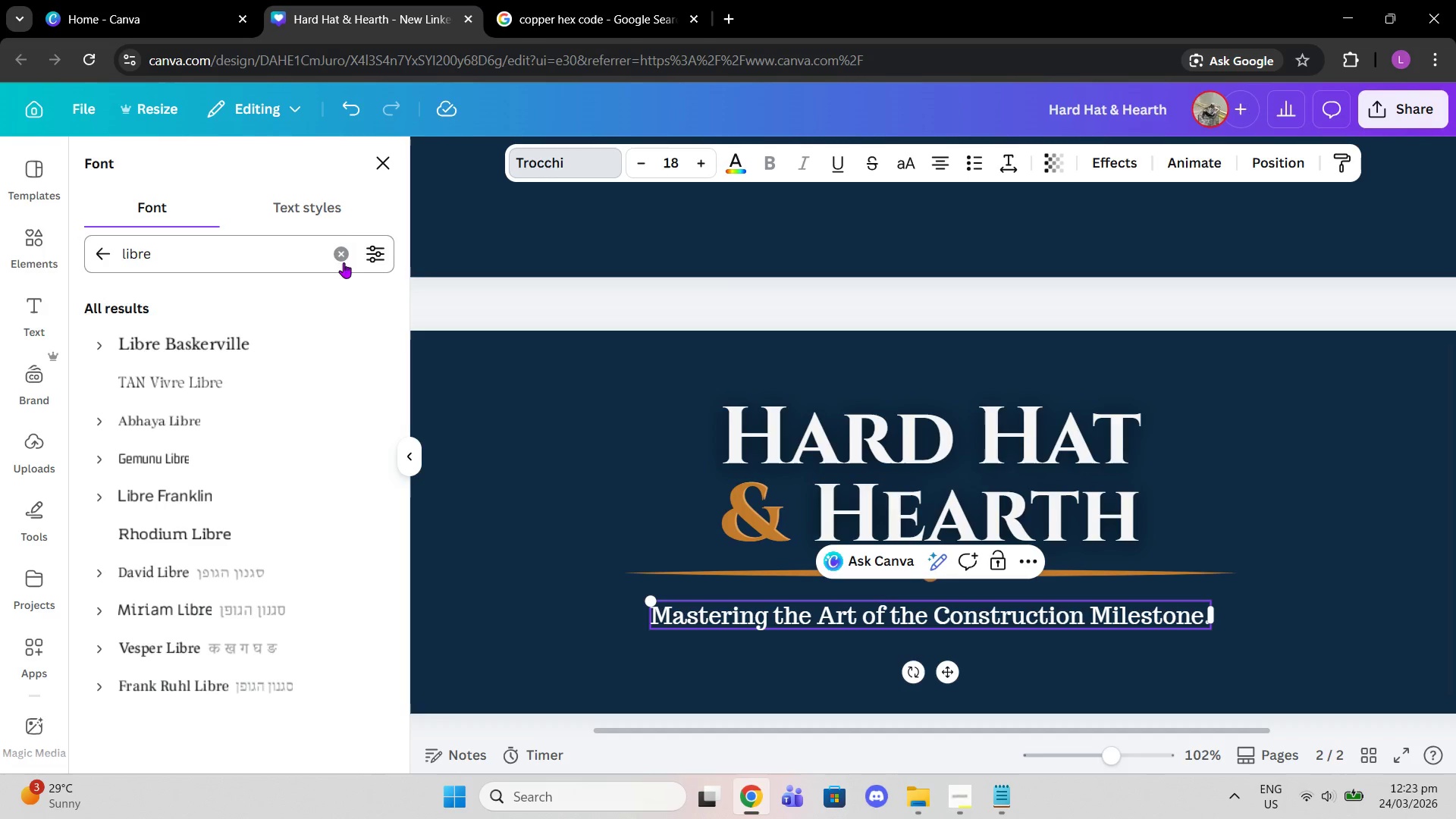 
left_click([336, 262])
 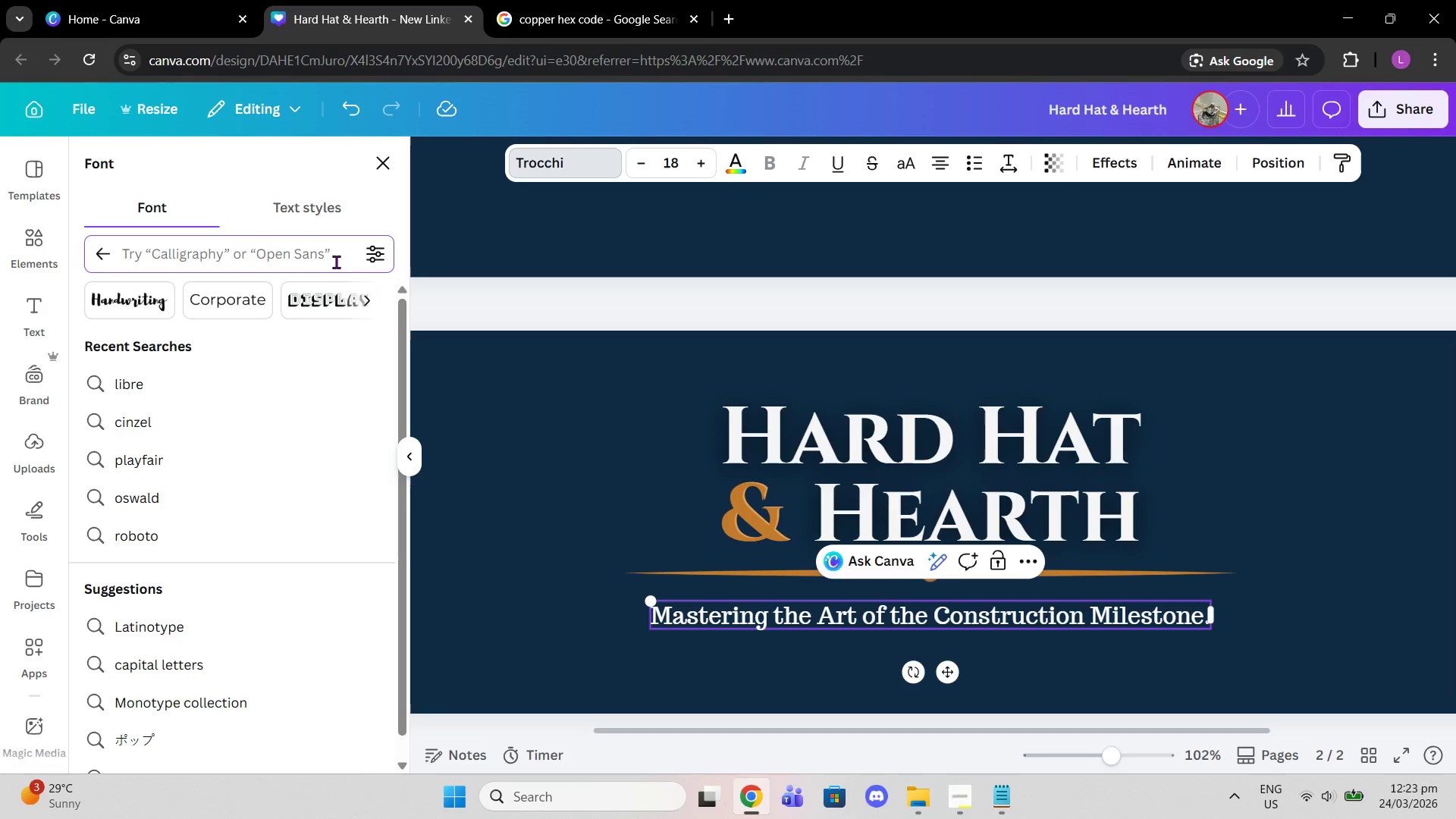 
type(gara)
 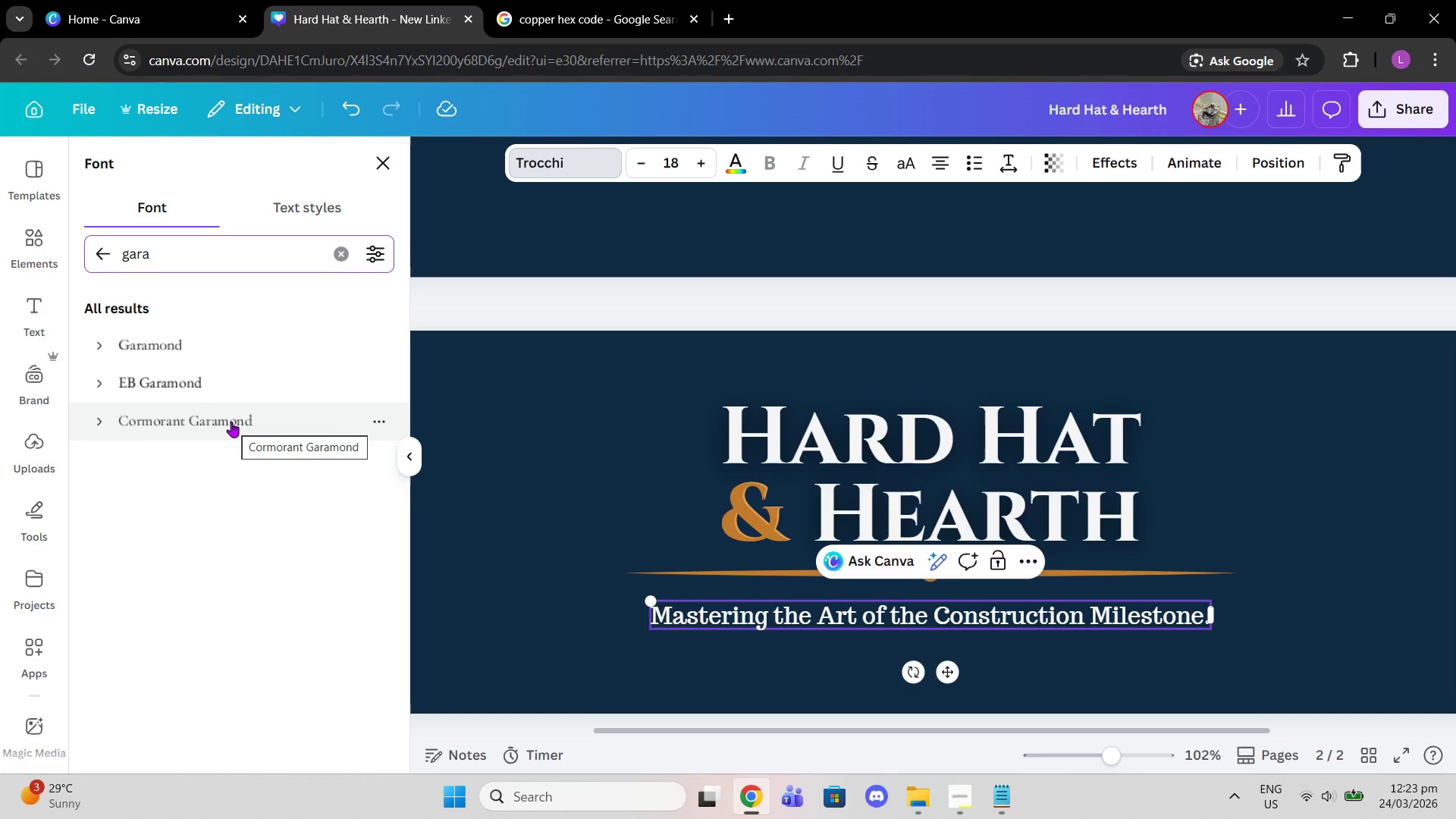 
left_click([231, 422])
 